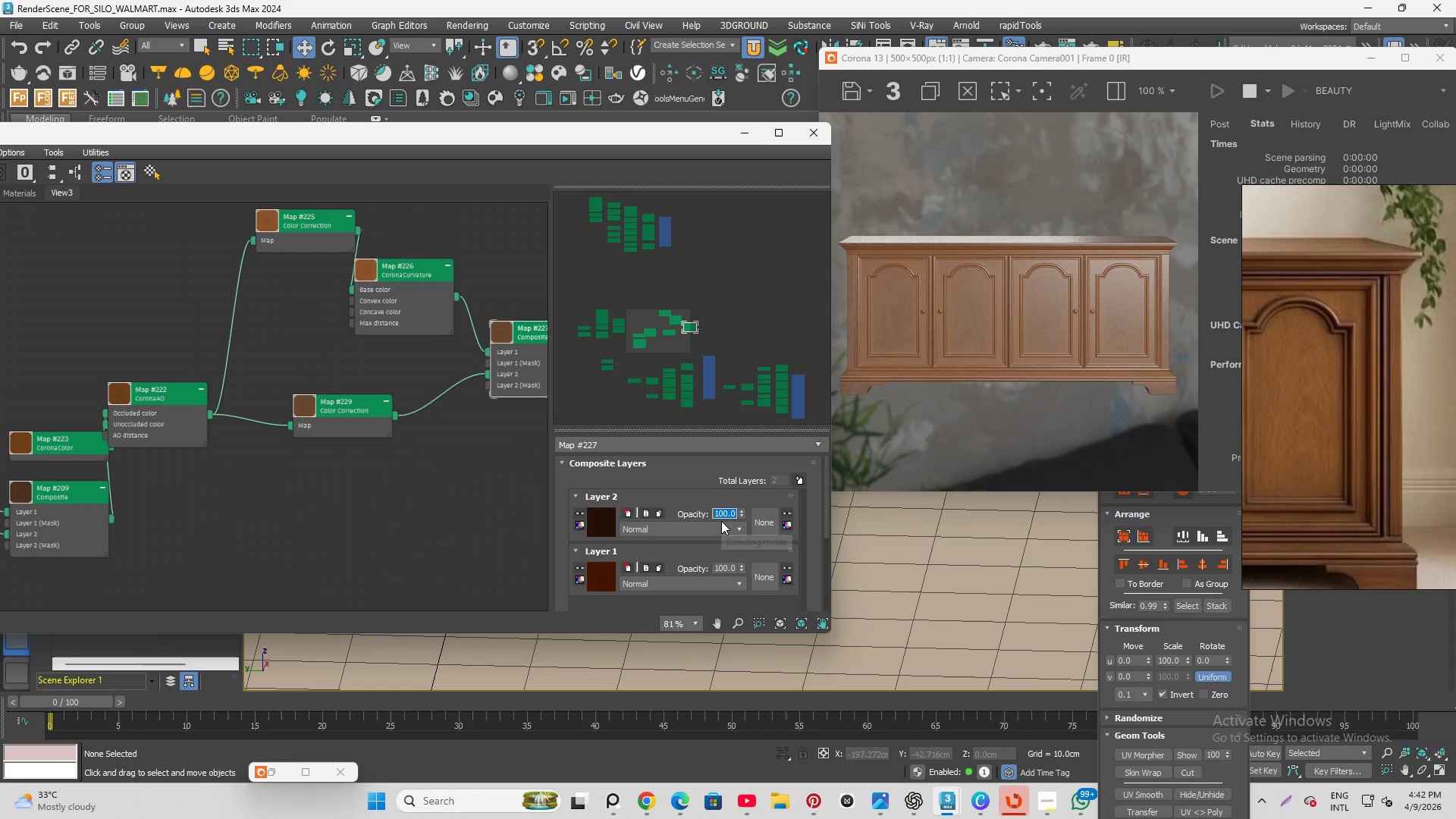 
key(Numpad2)
 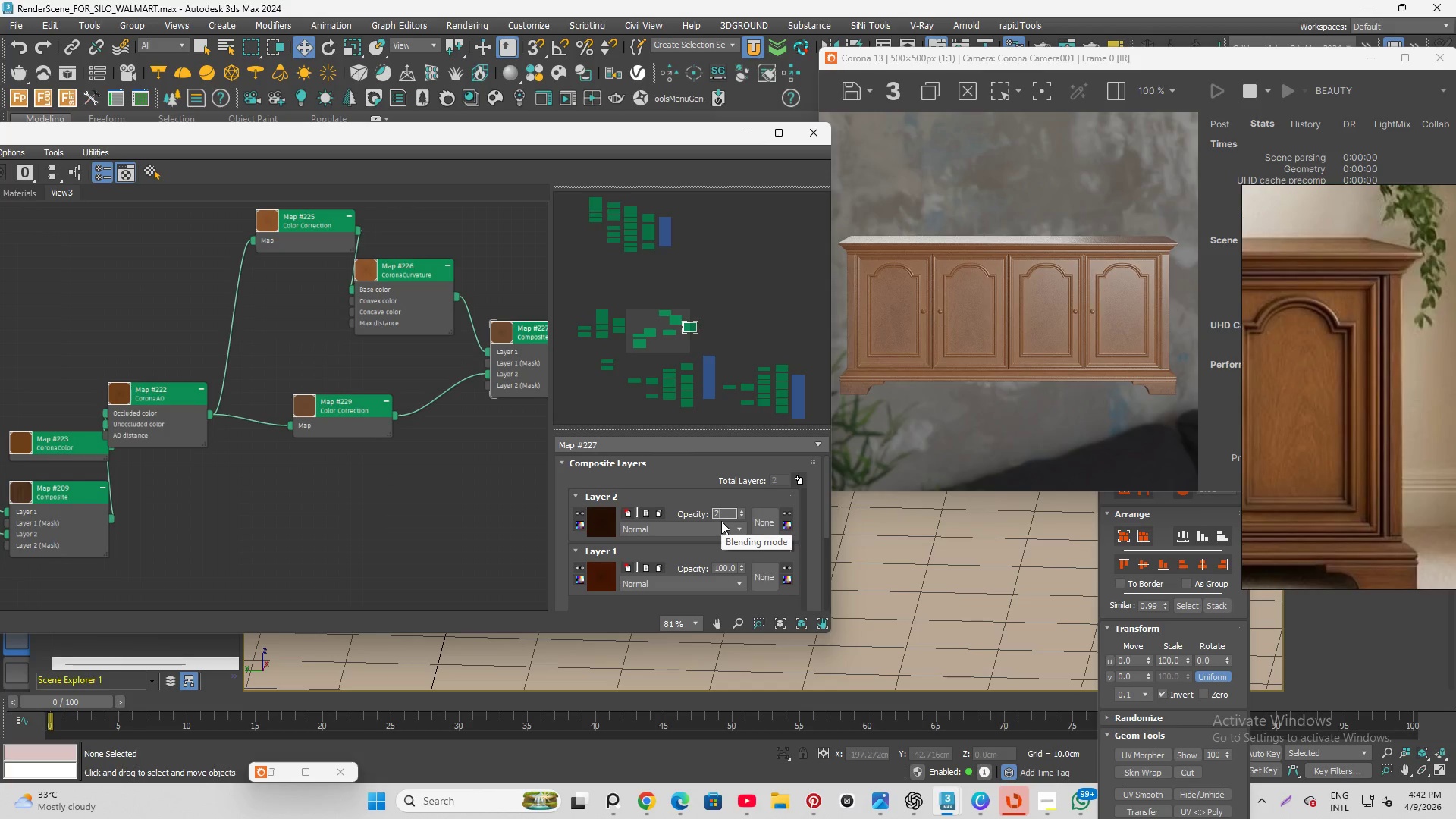 
key(Numpad0)
 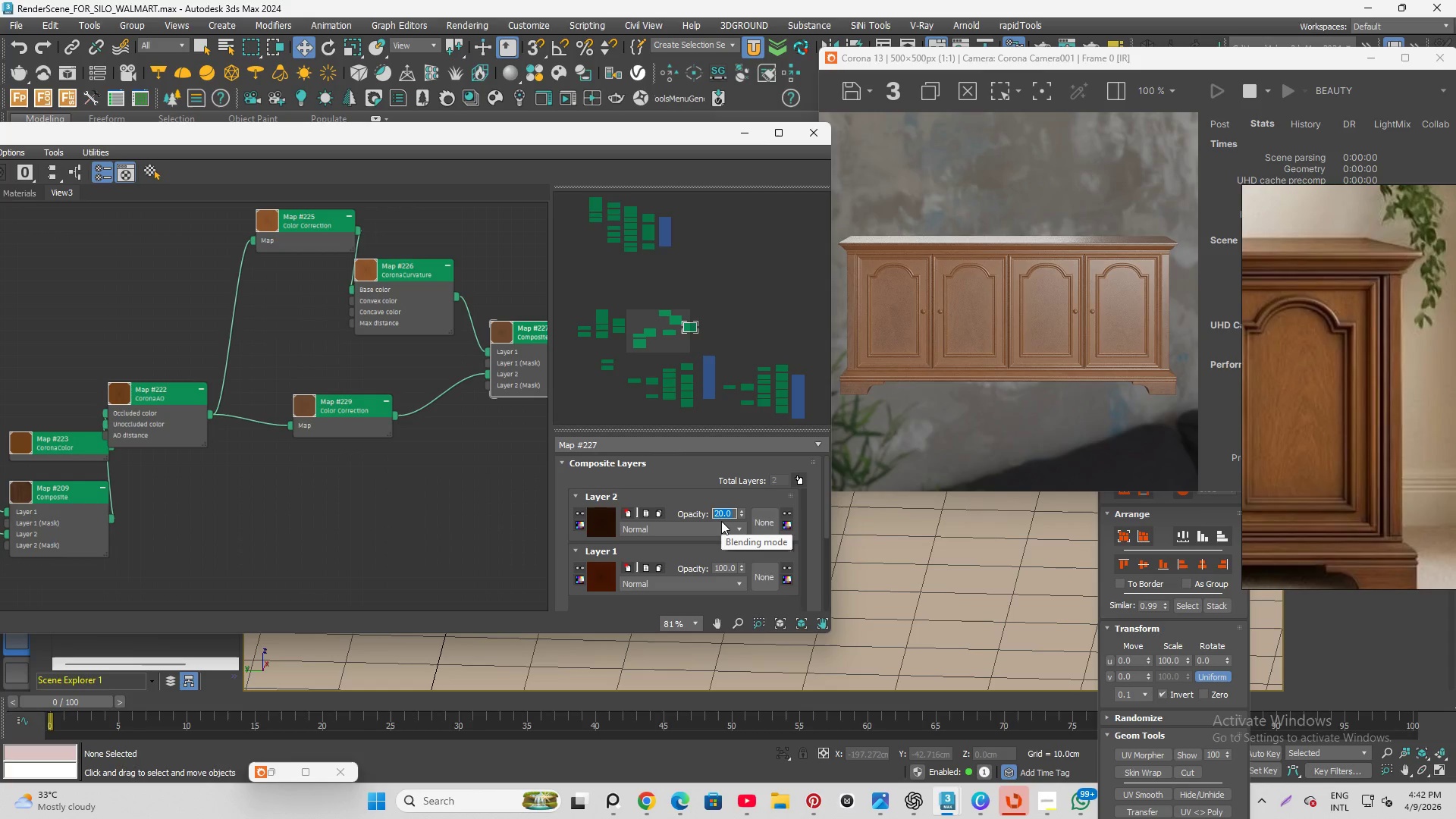 
key(Enter)
 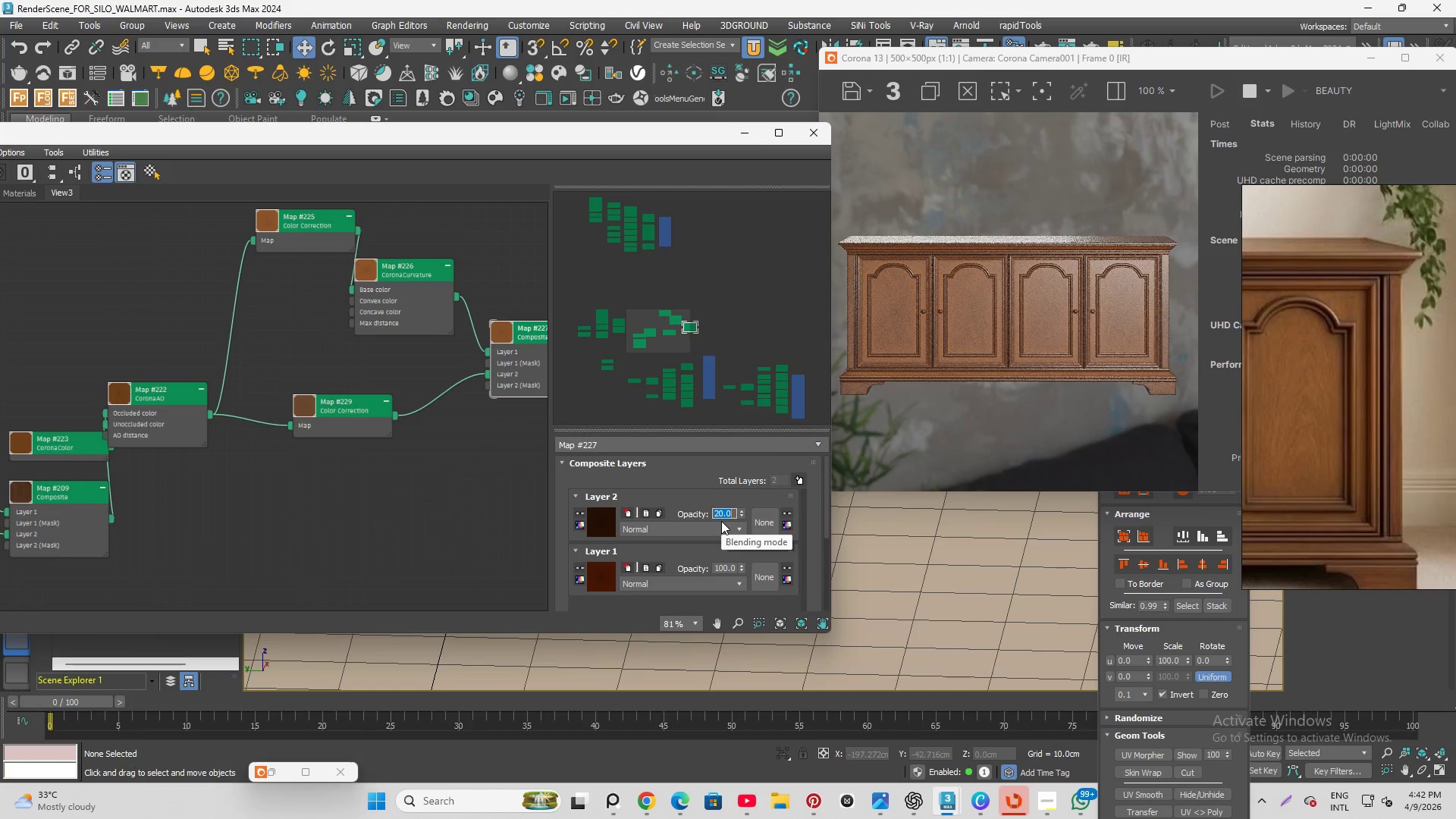 
key(Numpad5)
 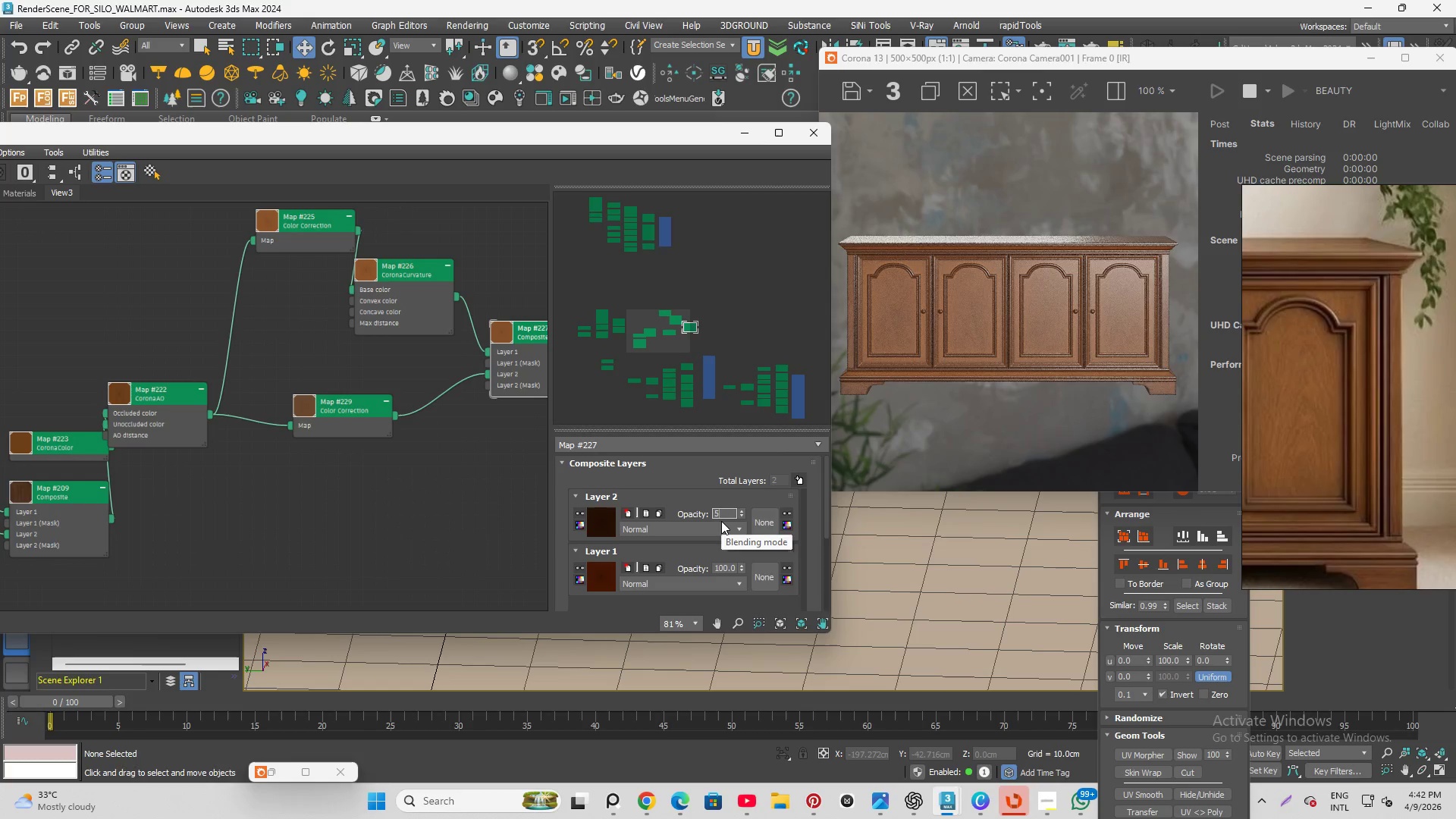 
key(Numpad0)
 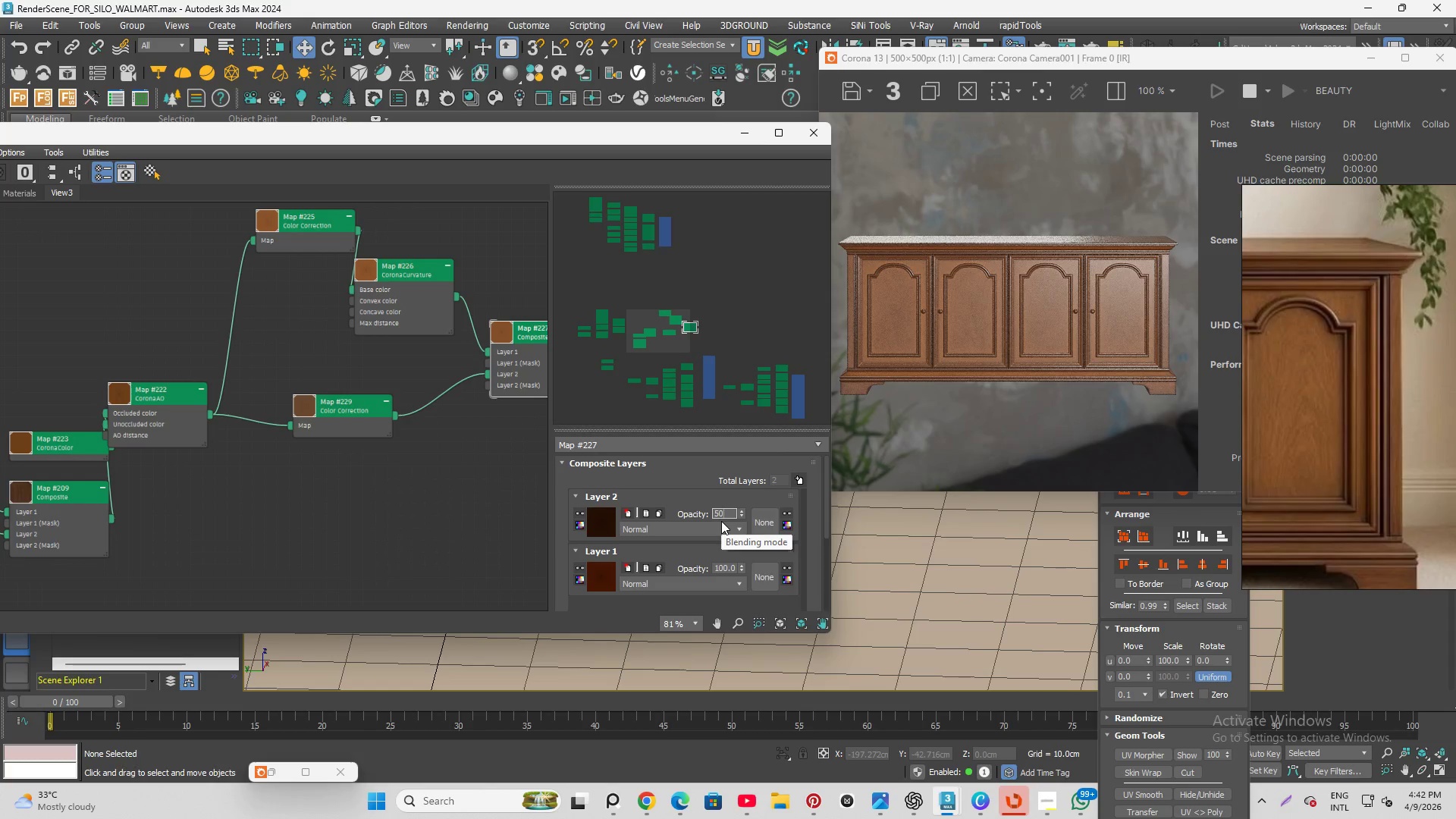 
key(Enter)
 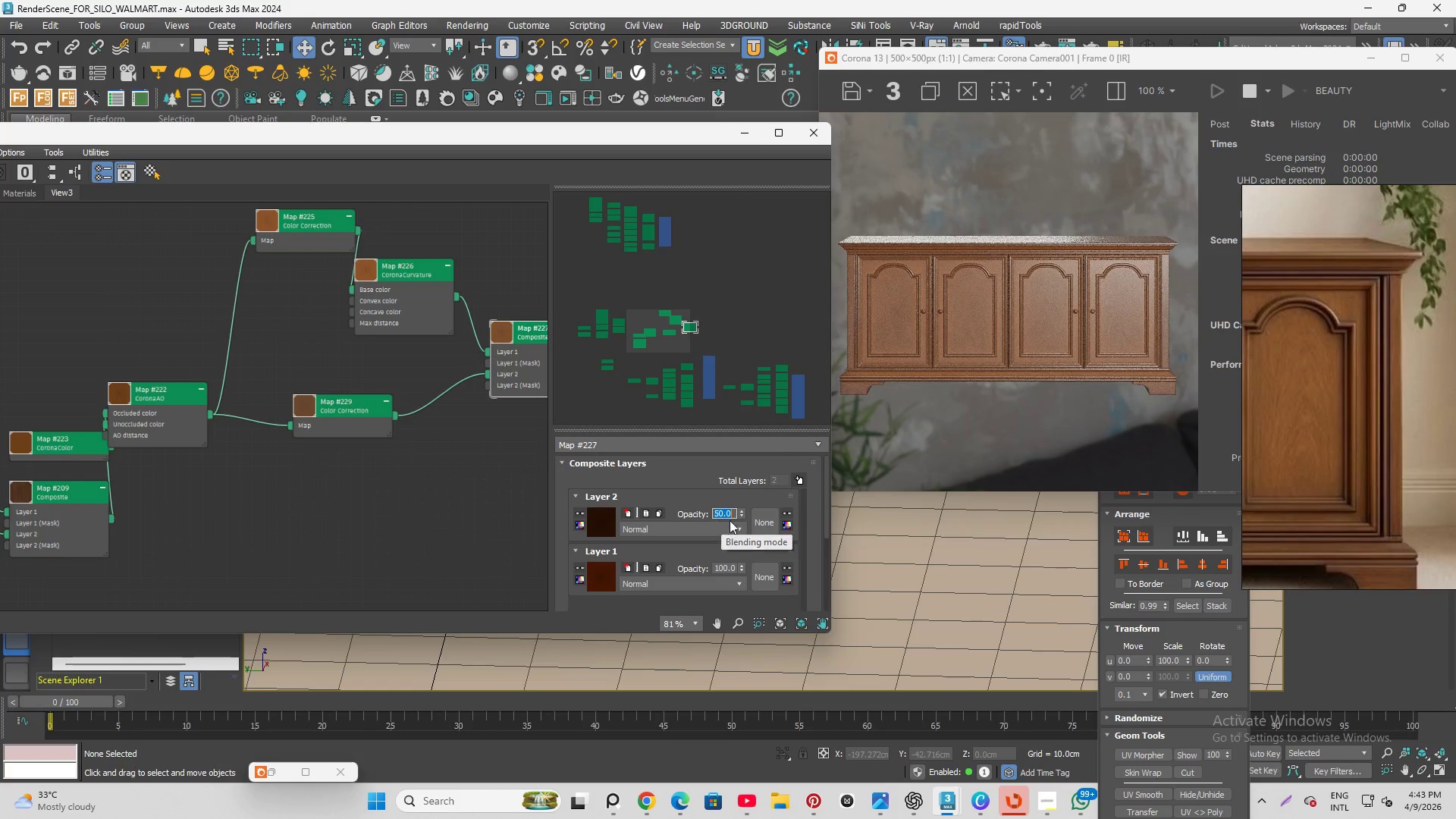 
scroll: coordinate [952, 227], scroll_direction: up, amount: 1.0
 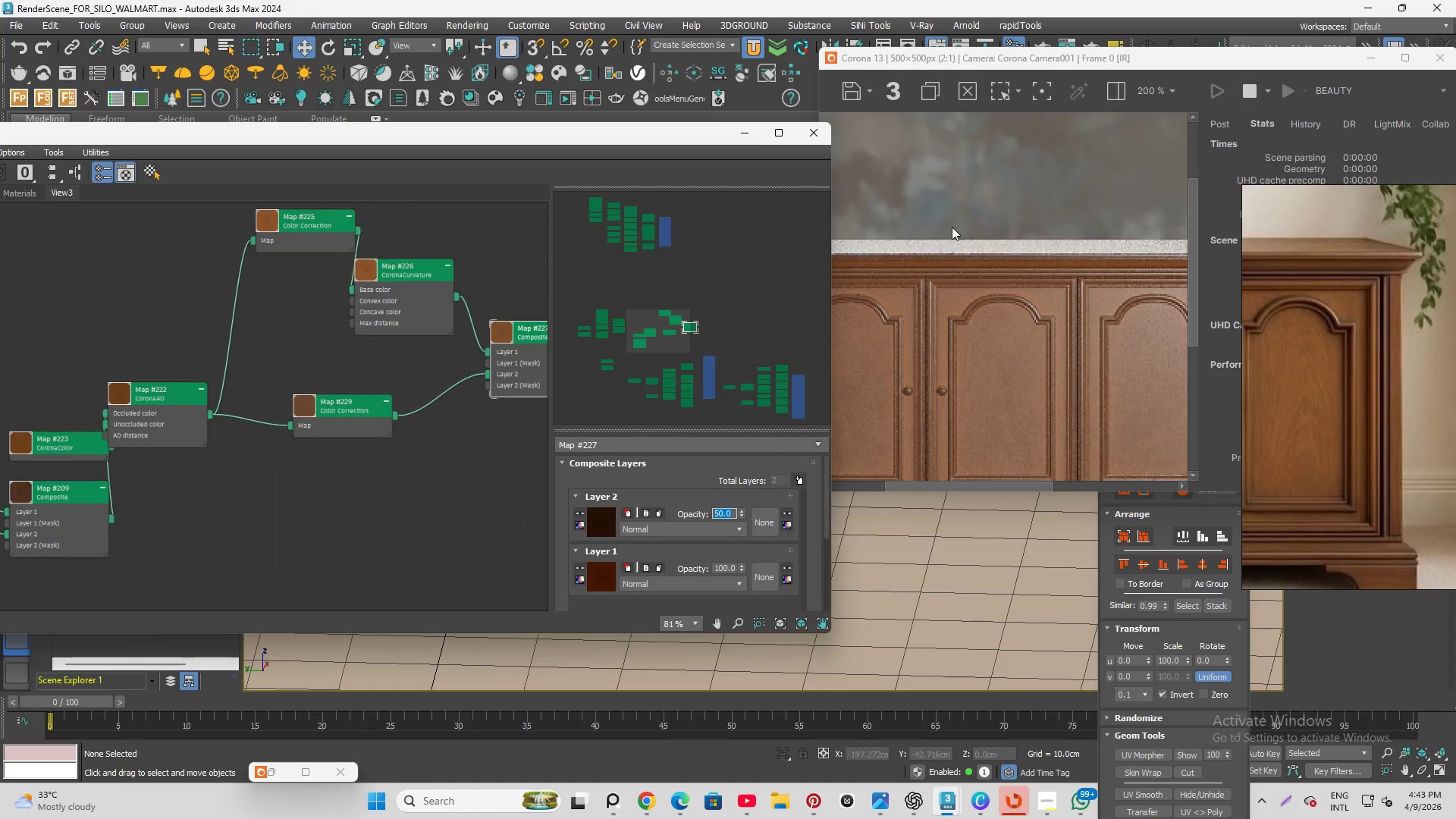 
scroll: coordinate [956, 237], scroll_direction: down, amount: 1.0
 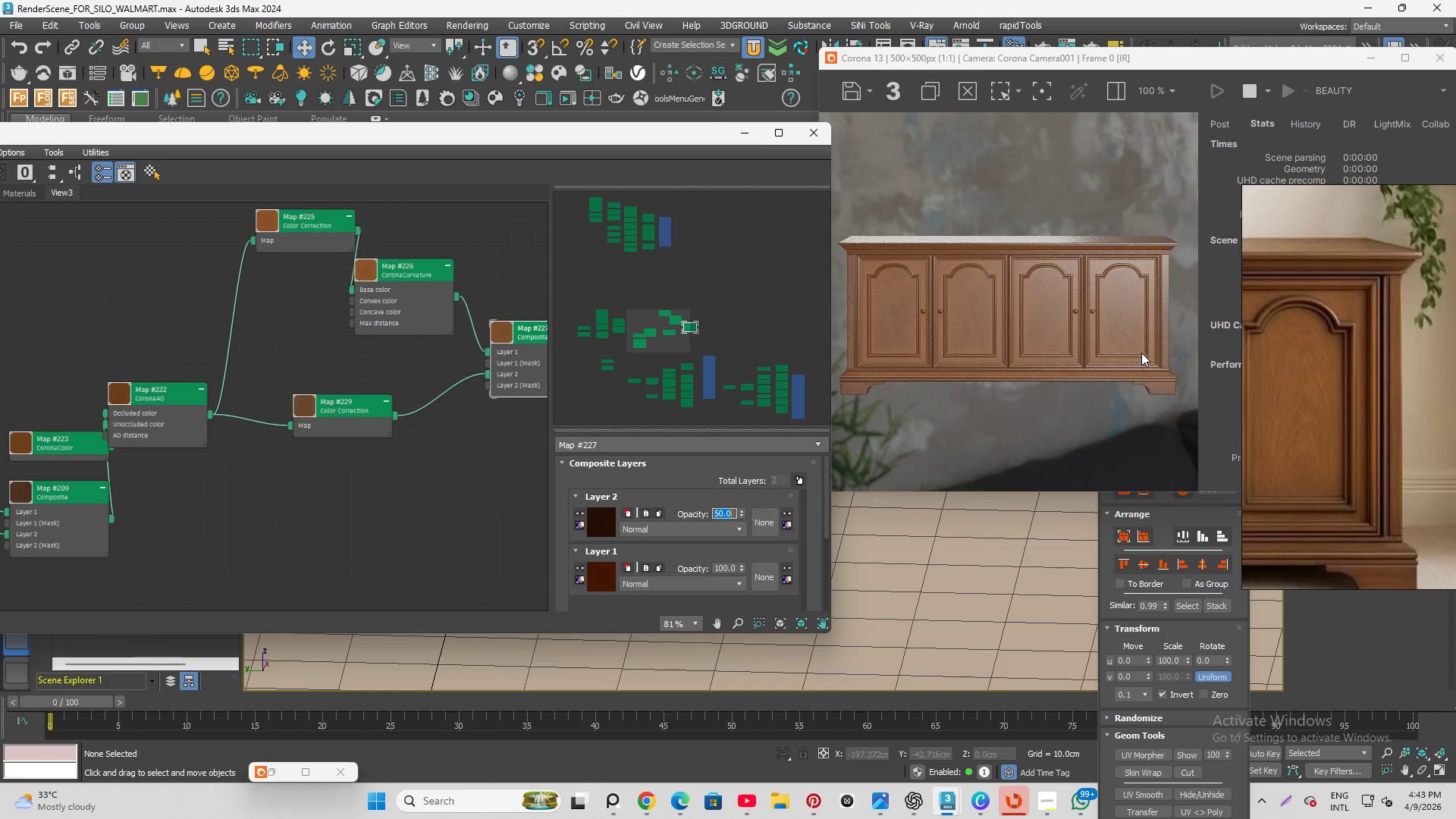 
scroll: coordinate [939, 311], scroll_direction: up, amount: 1.0
 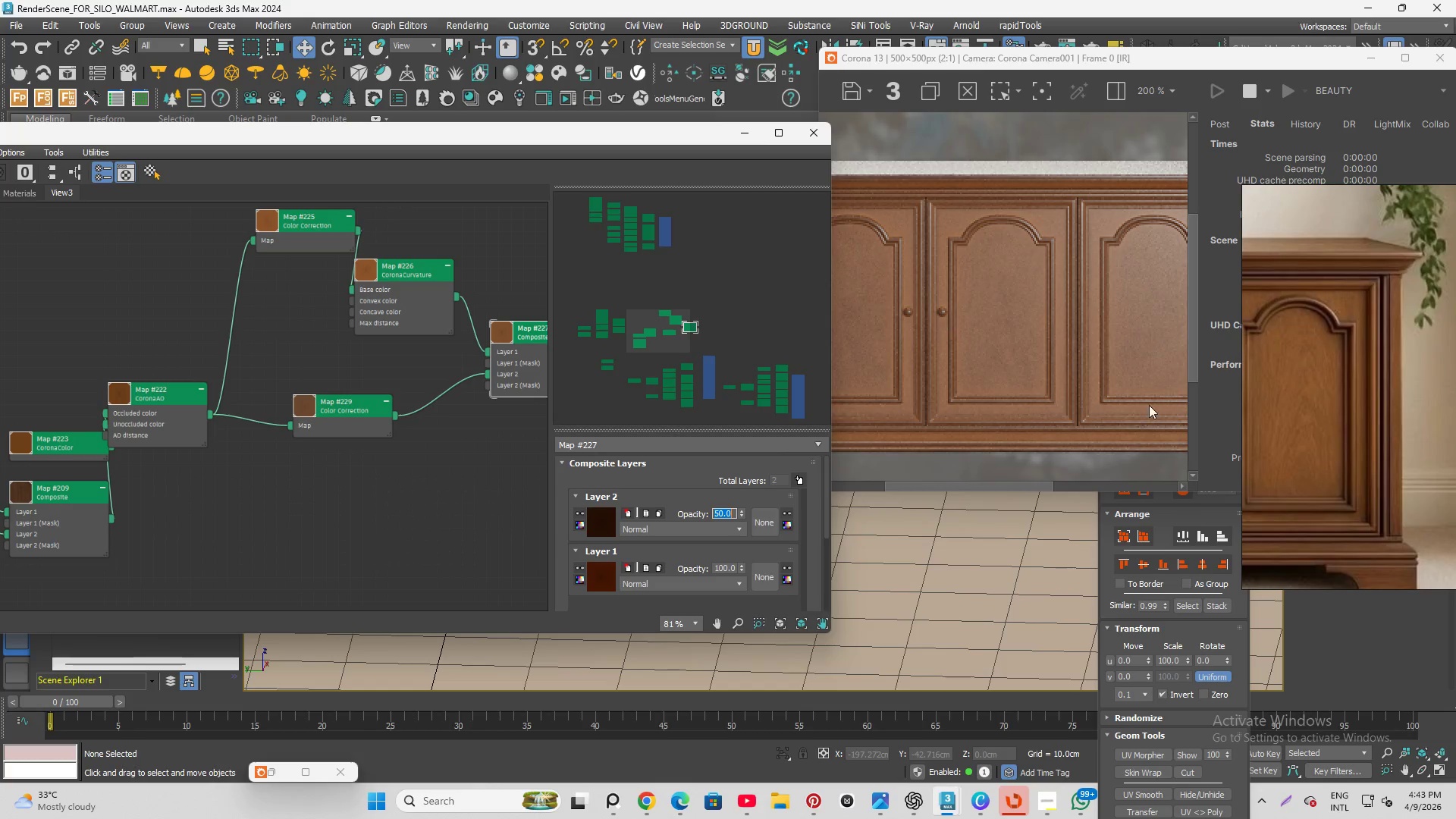 
scroll: coordinate [1045, 391], scroll_direction: down, amount: 2.0
 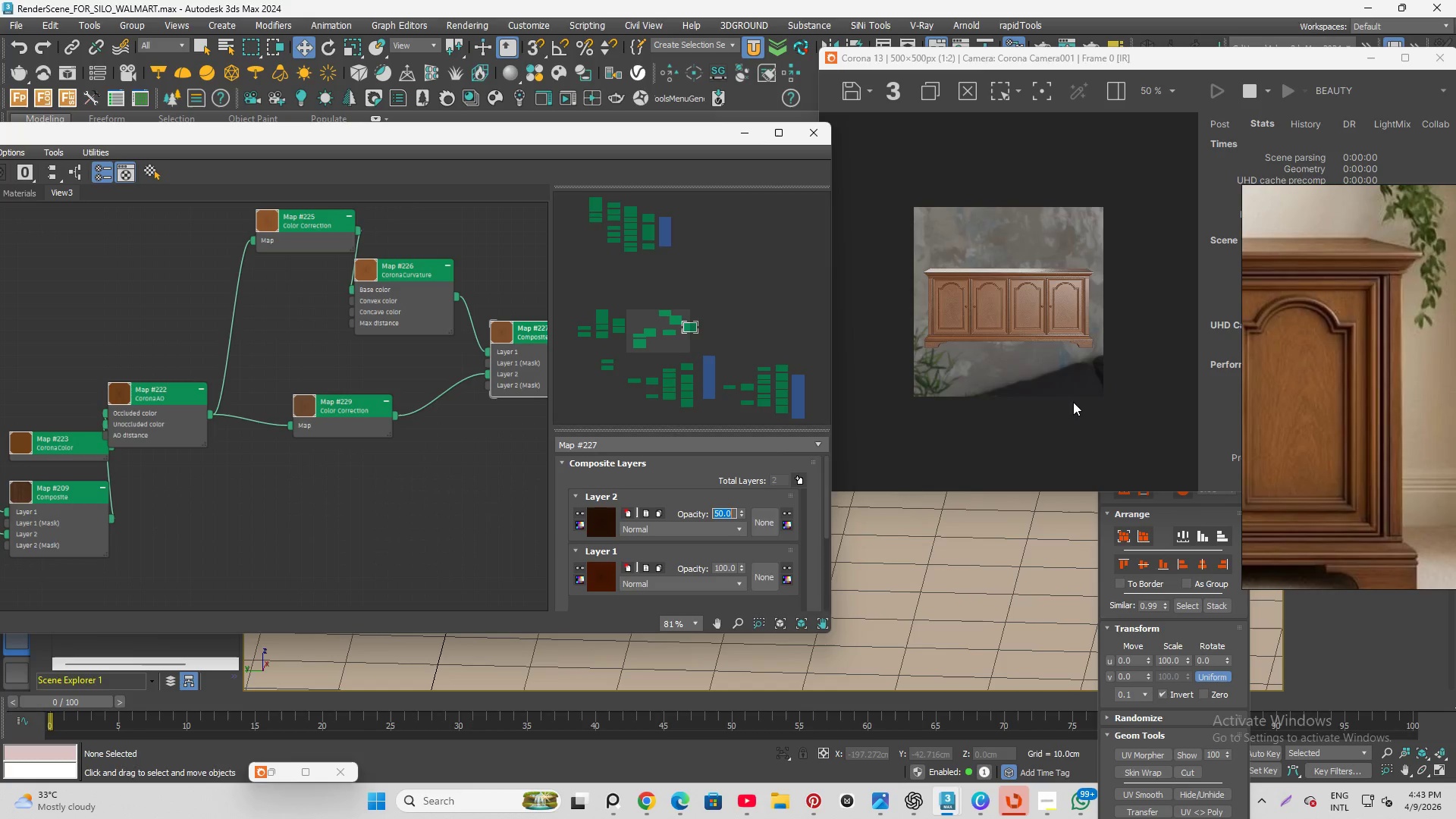 
scroll: coordinate [1018, 336], scroll_direction: up, amount: 1.0
 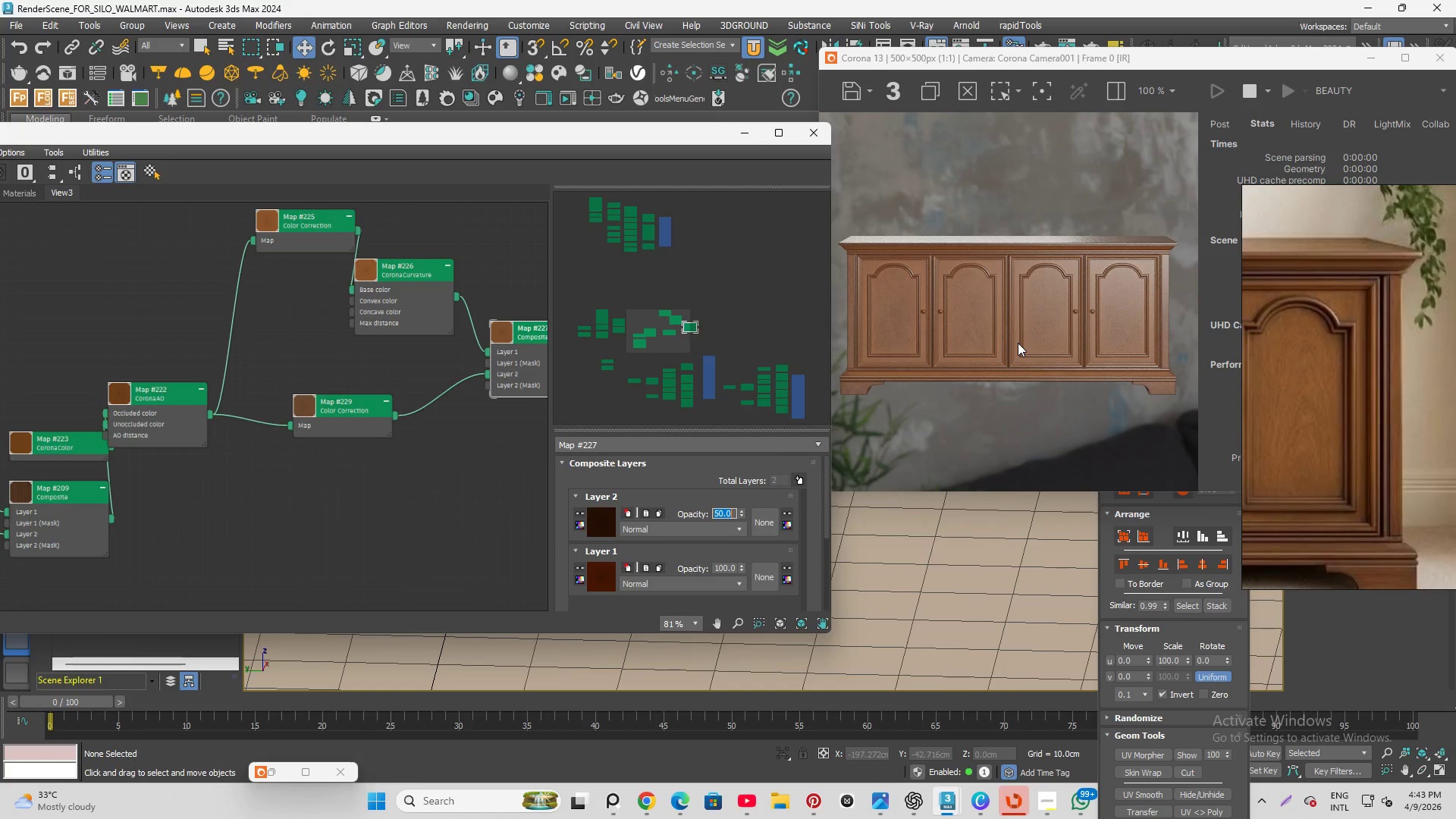 
key(Numpad7)
 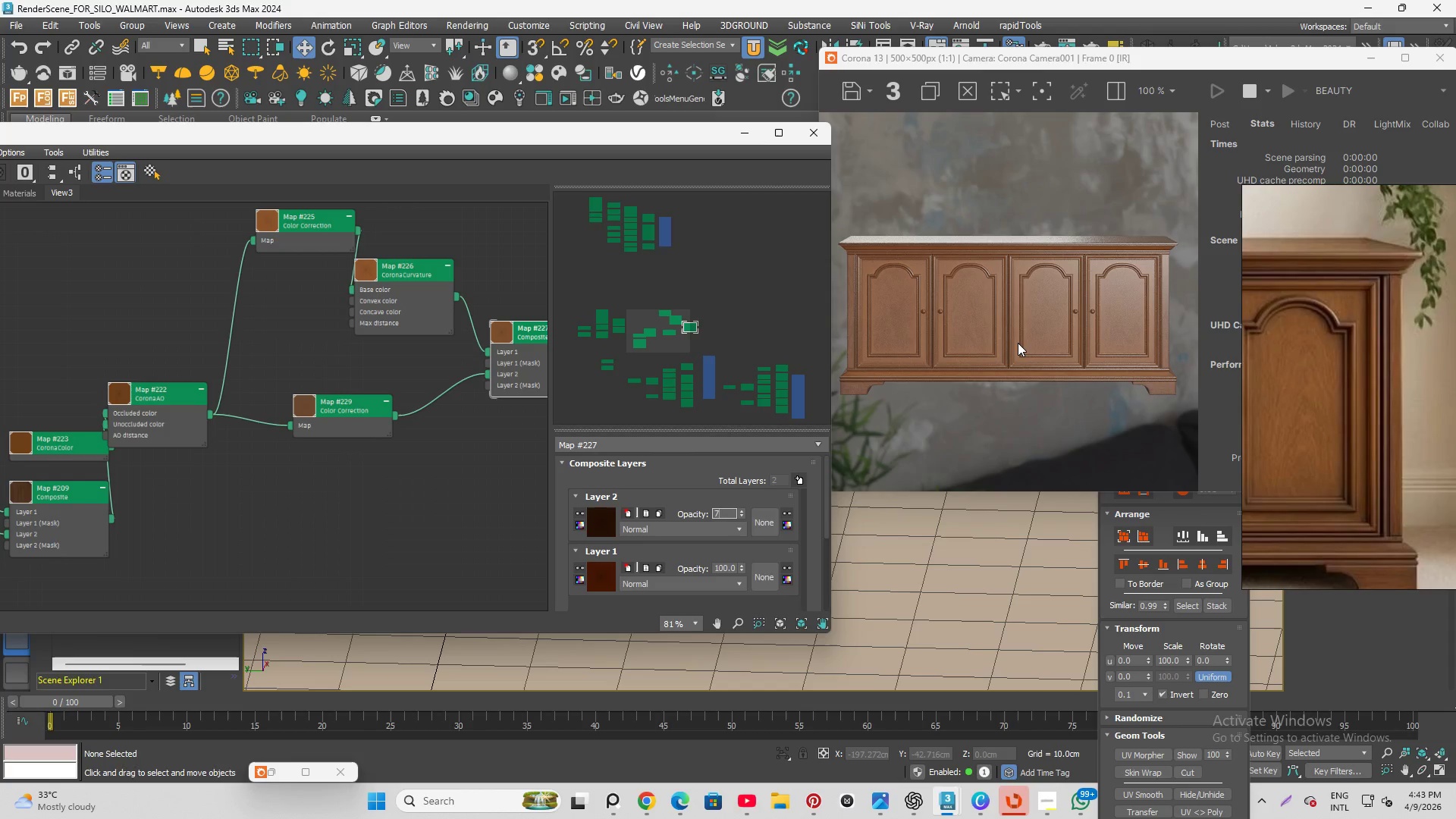 
key(Numpad5)
 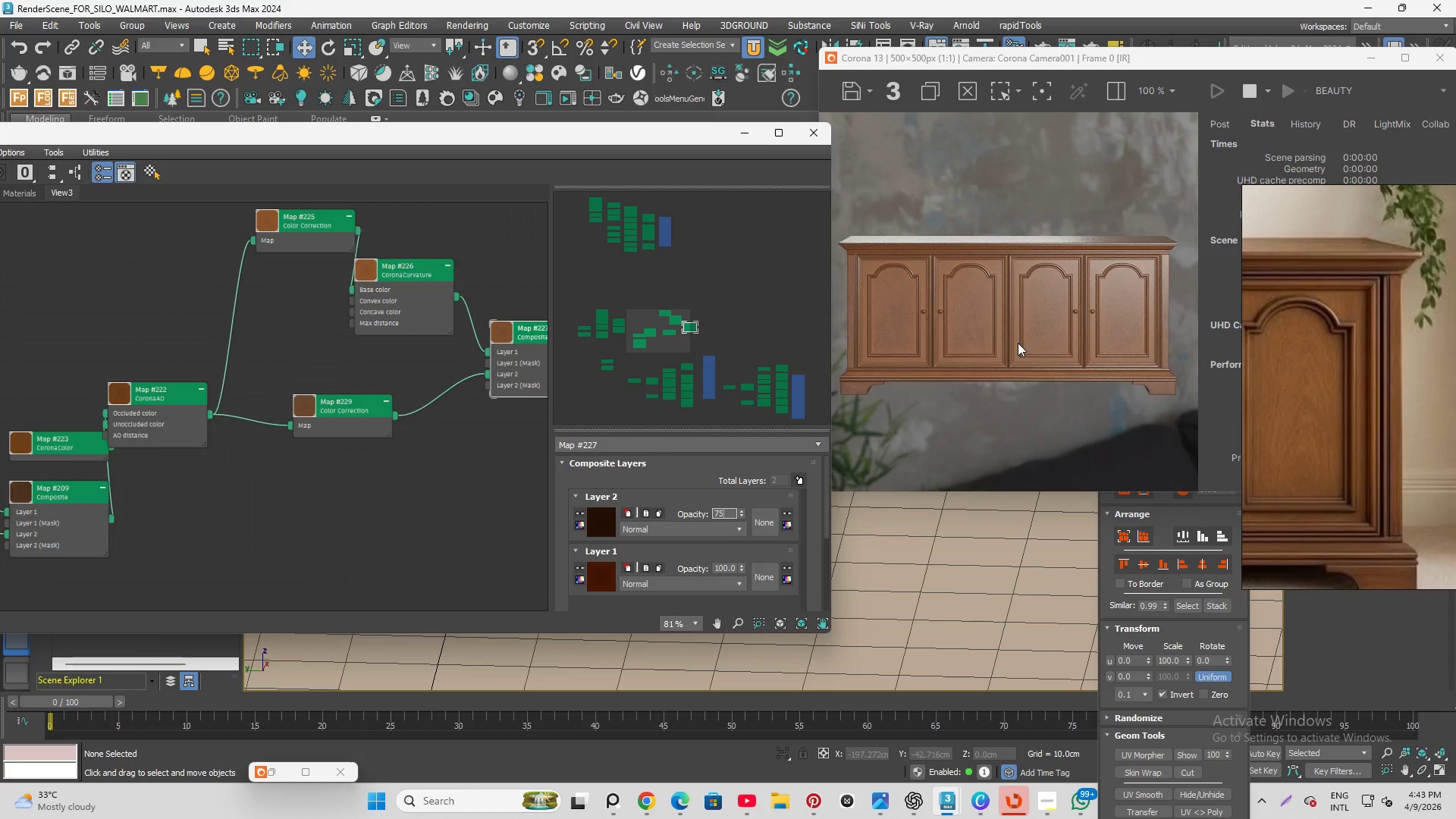 
key(Enter)
 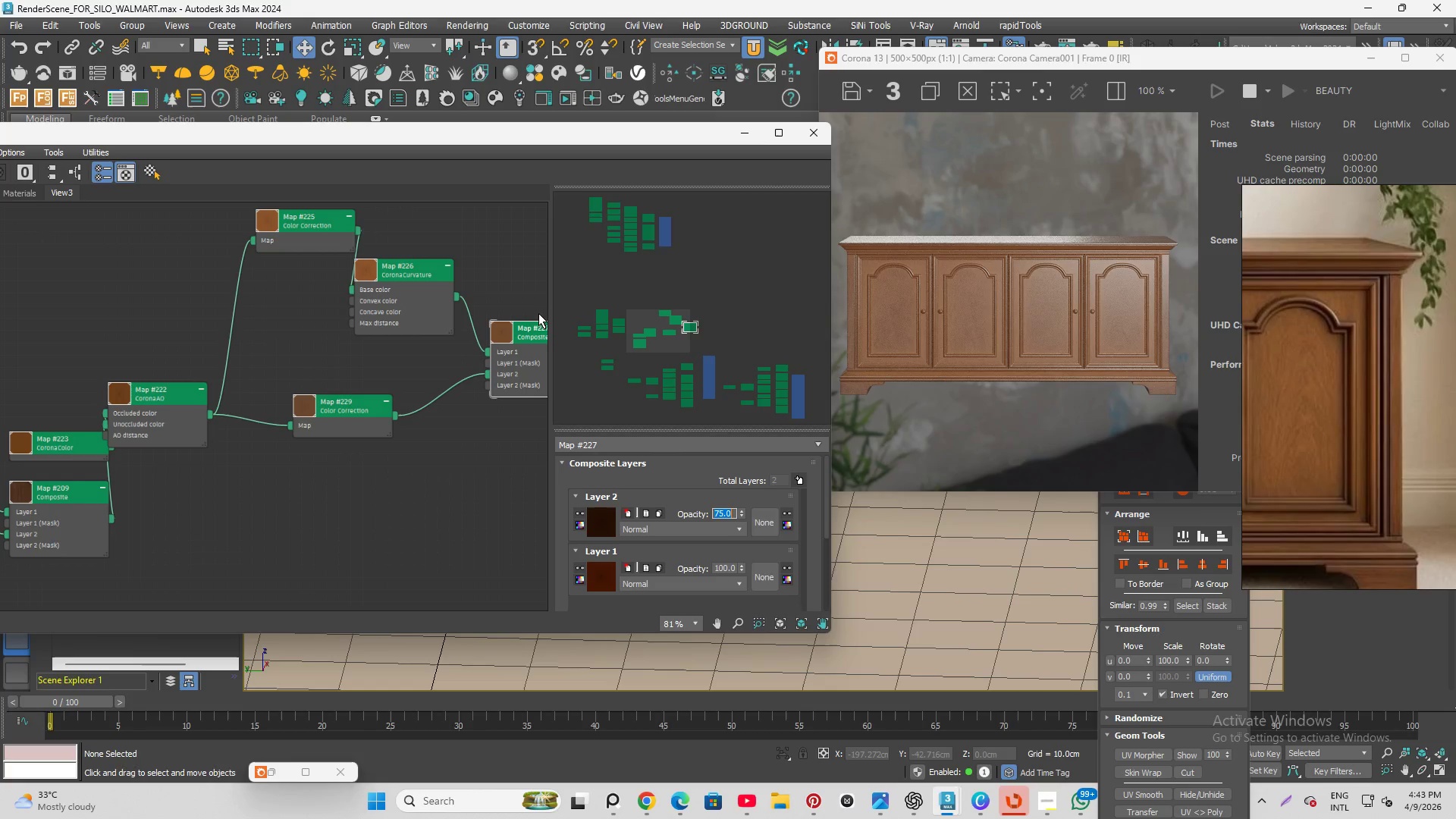 
wait(15.97)
 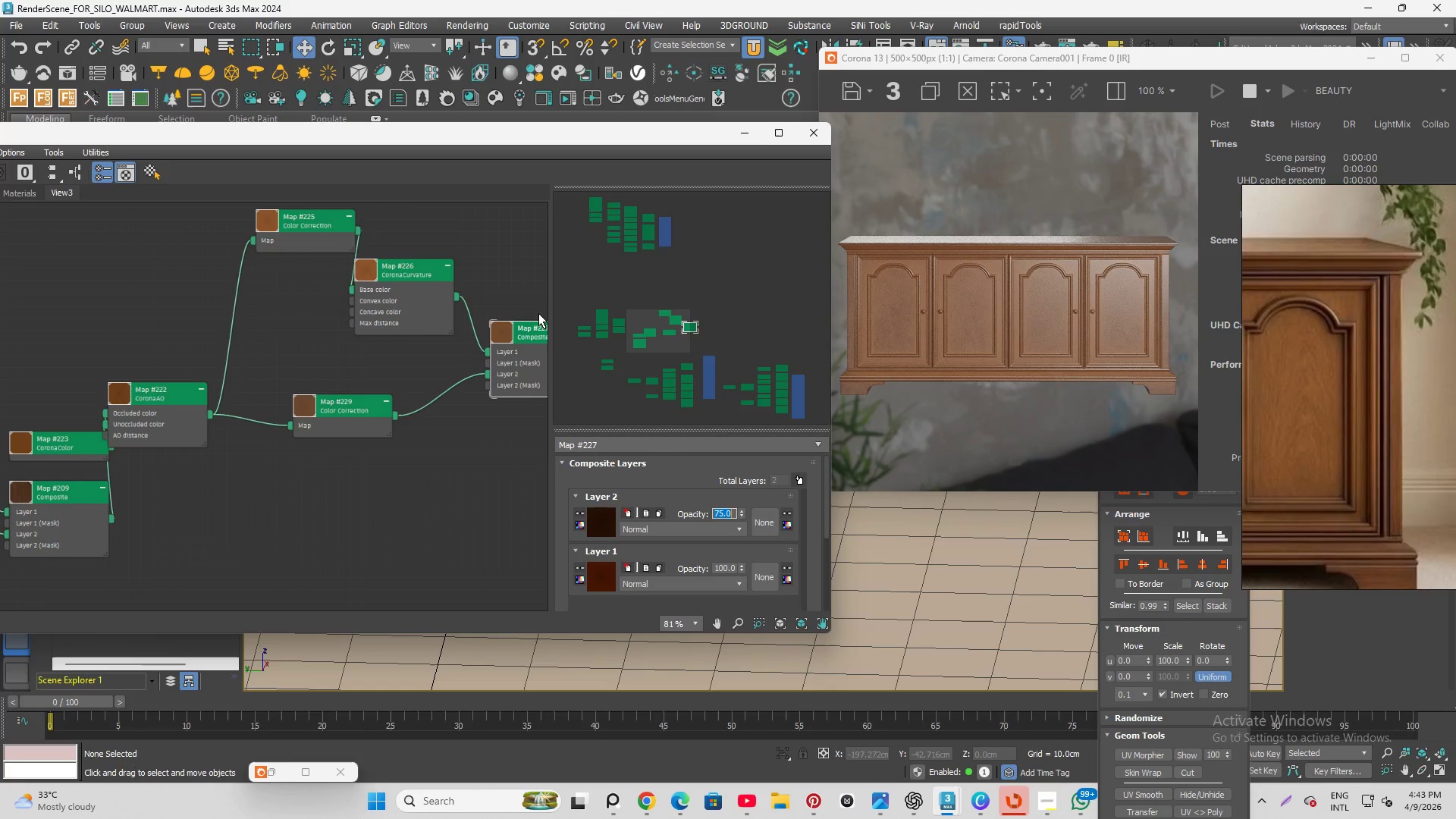 
scroll: coordinate [560, 548], scroll_direction: down, amount: 5.0
 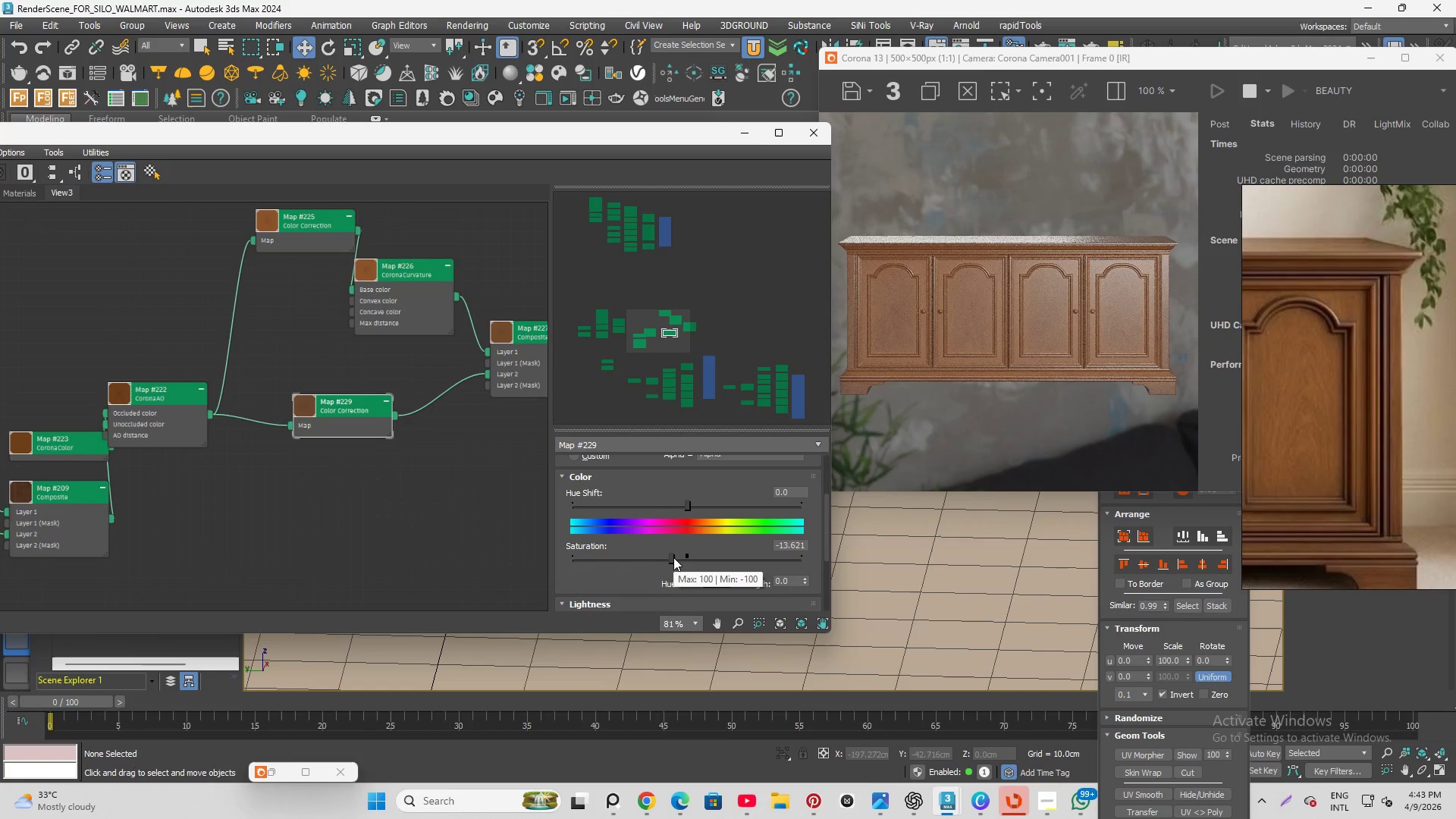 
left_click([675, 559])
 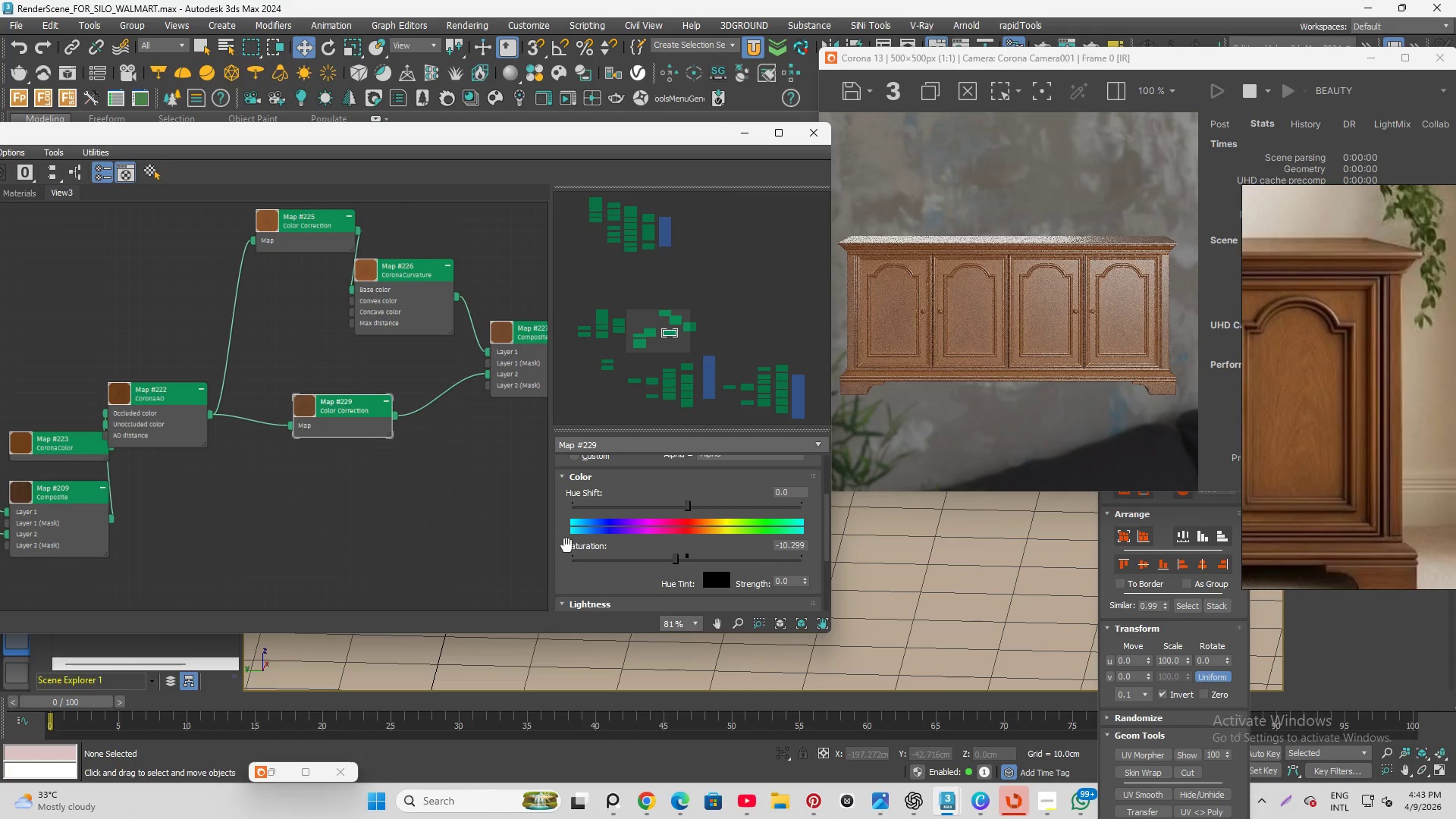 
scroll: coordinate [564, 567], scroll_direction: down, amount: 4.0
 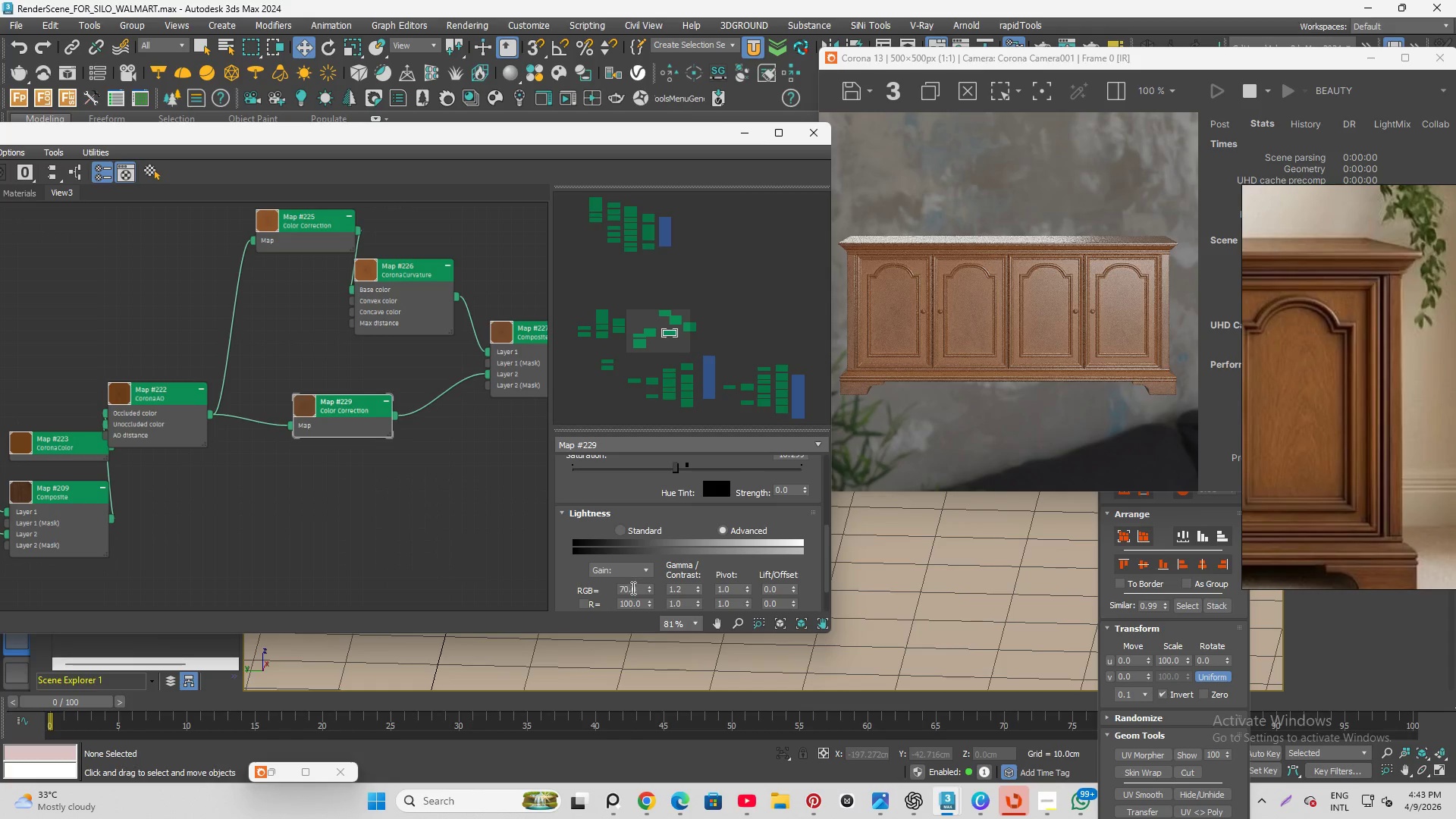 
left_click_drag(start_coordinate=[637, 588], to_coordinate=[558, 579])
 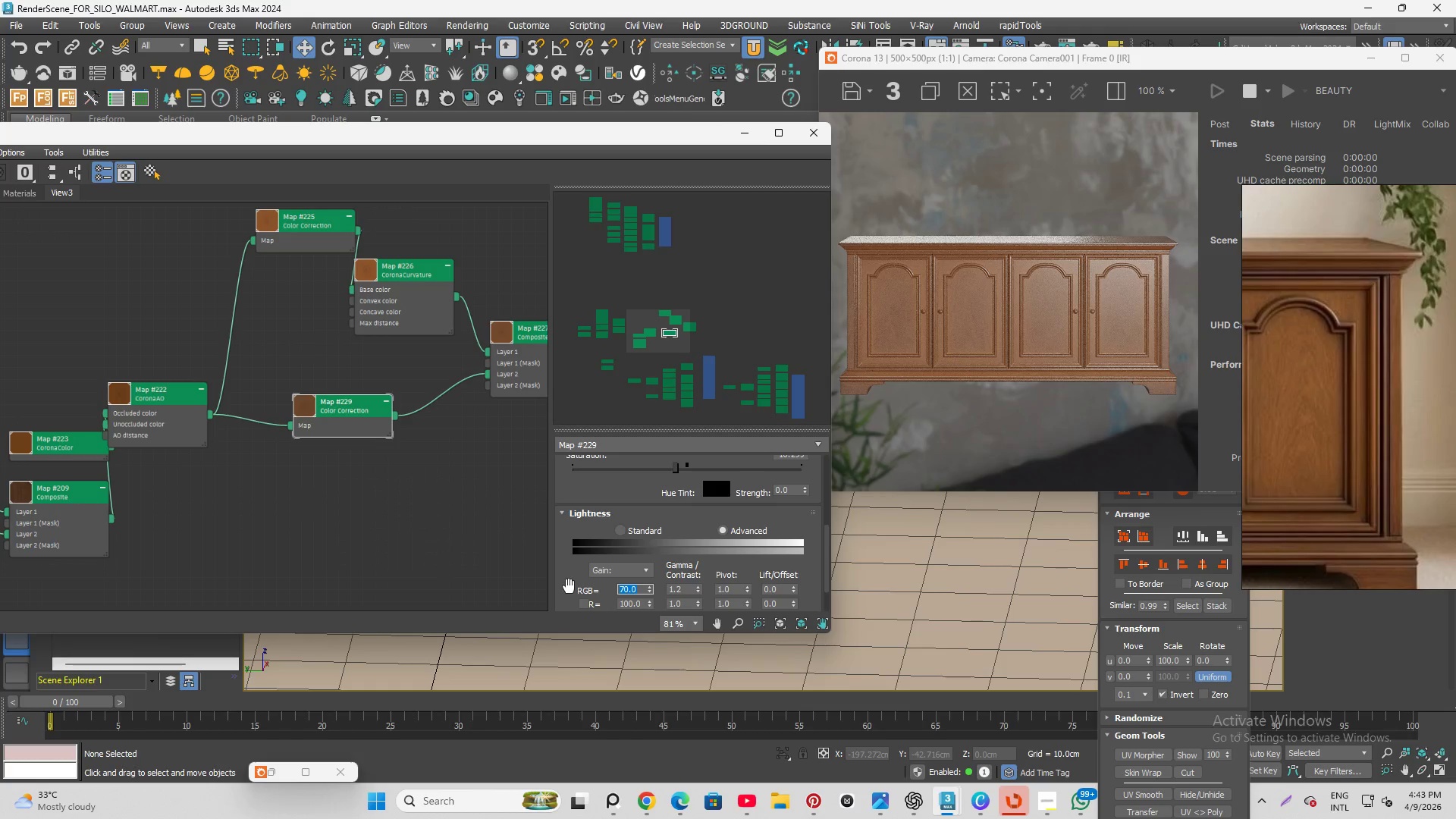 
key(Numpad5)
 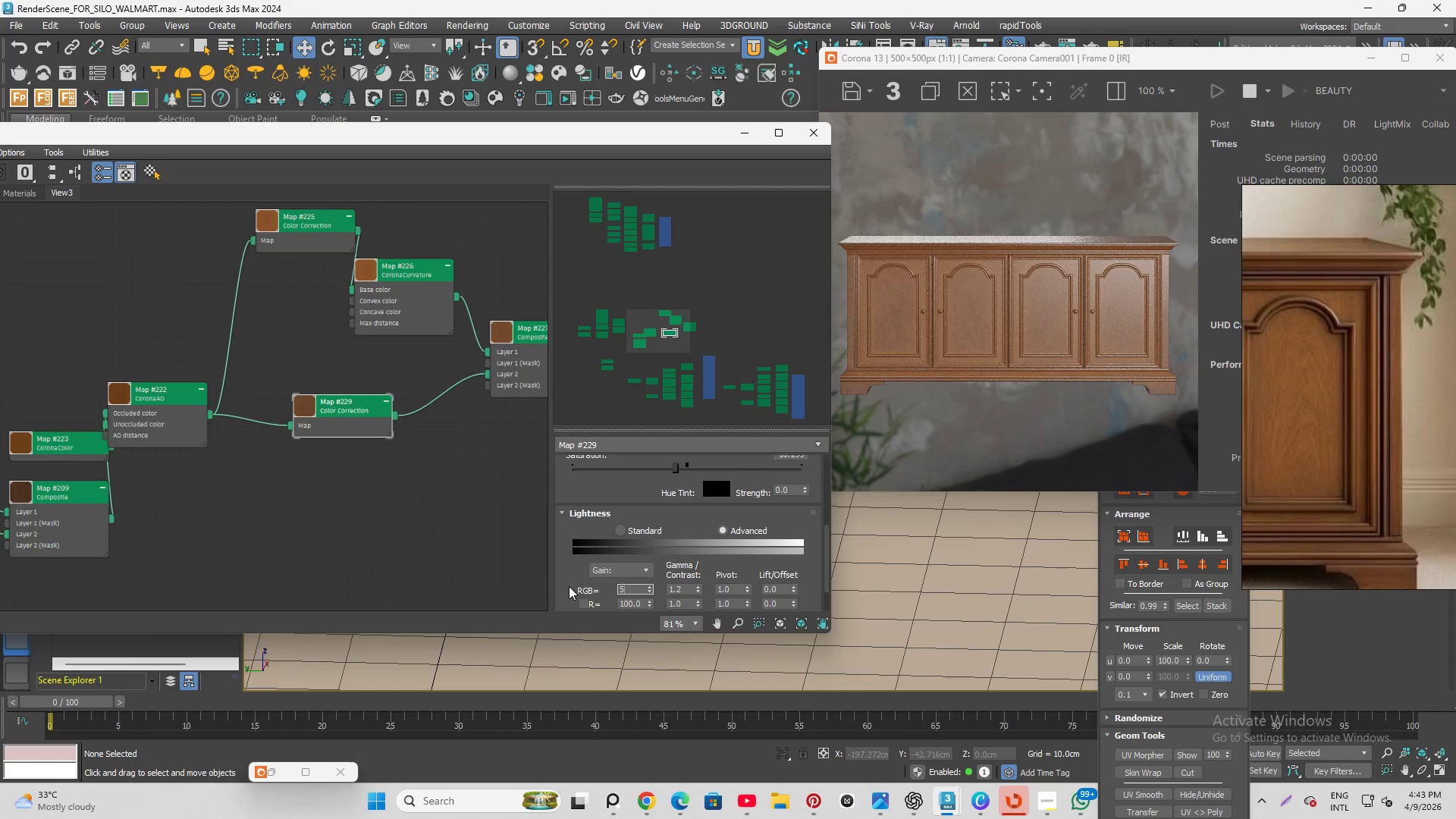 
key(Numpad0)
 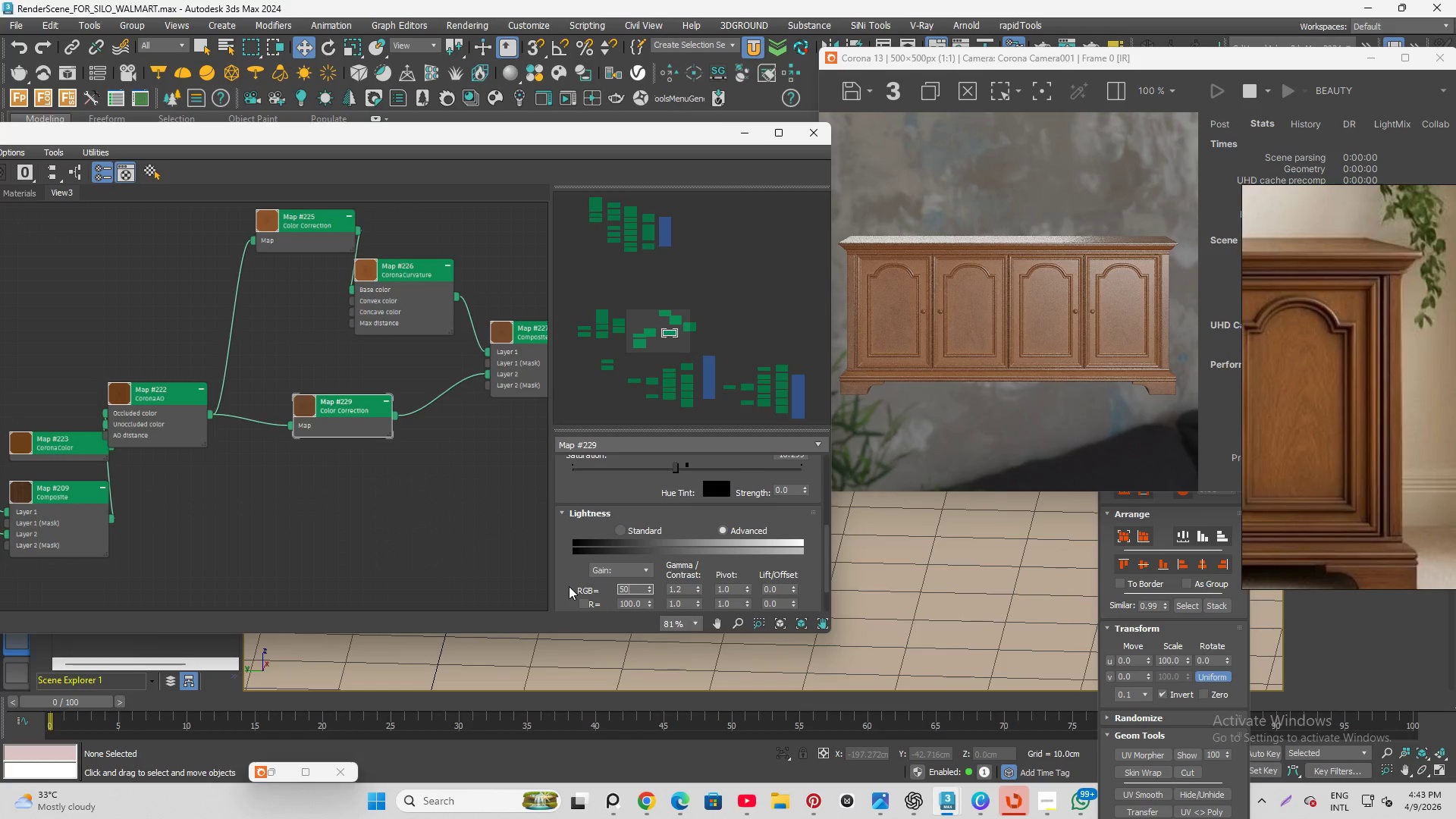 
key(Enter)
 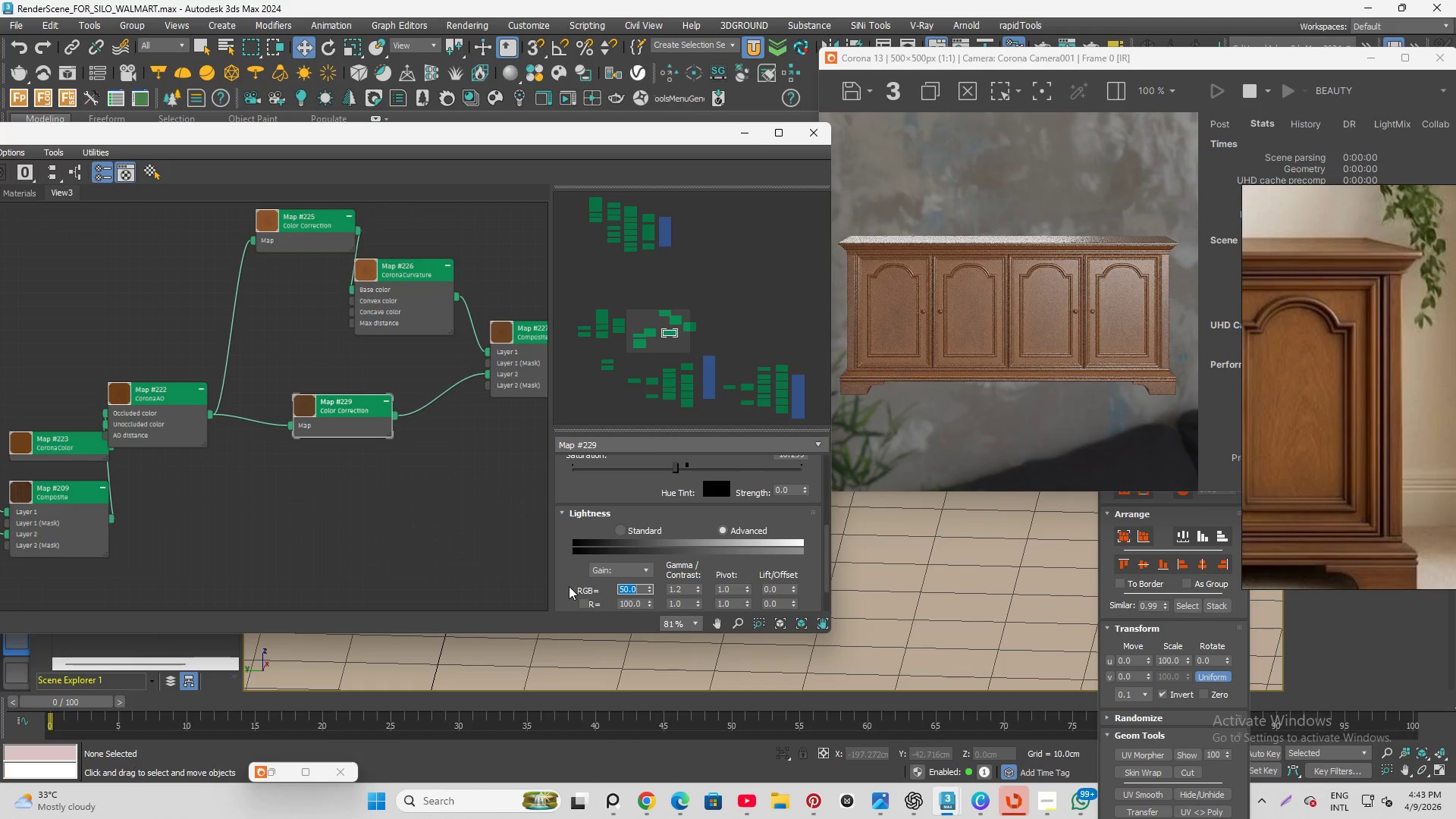 
mouse_move([723, 545])
 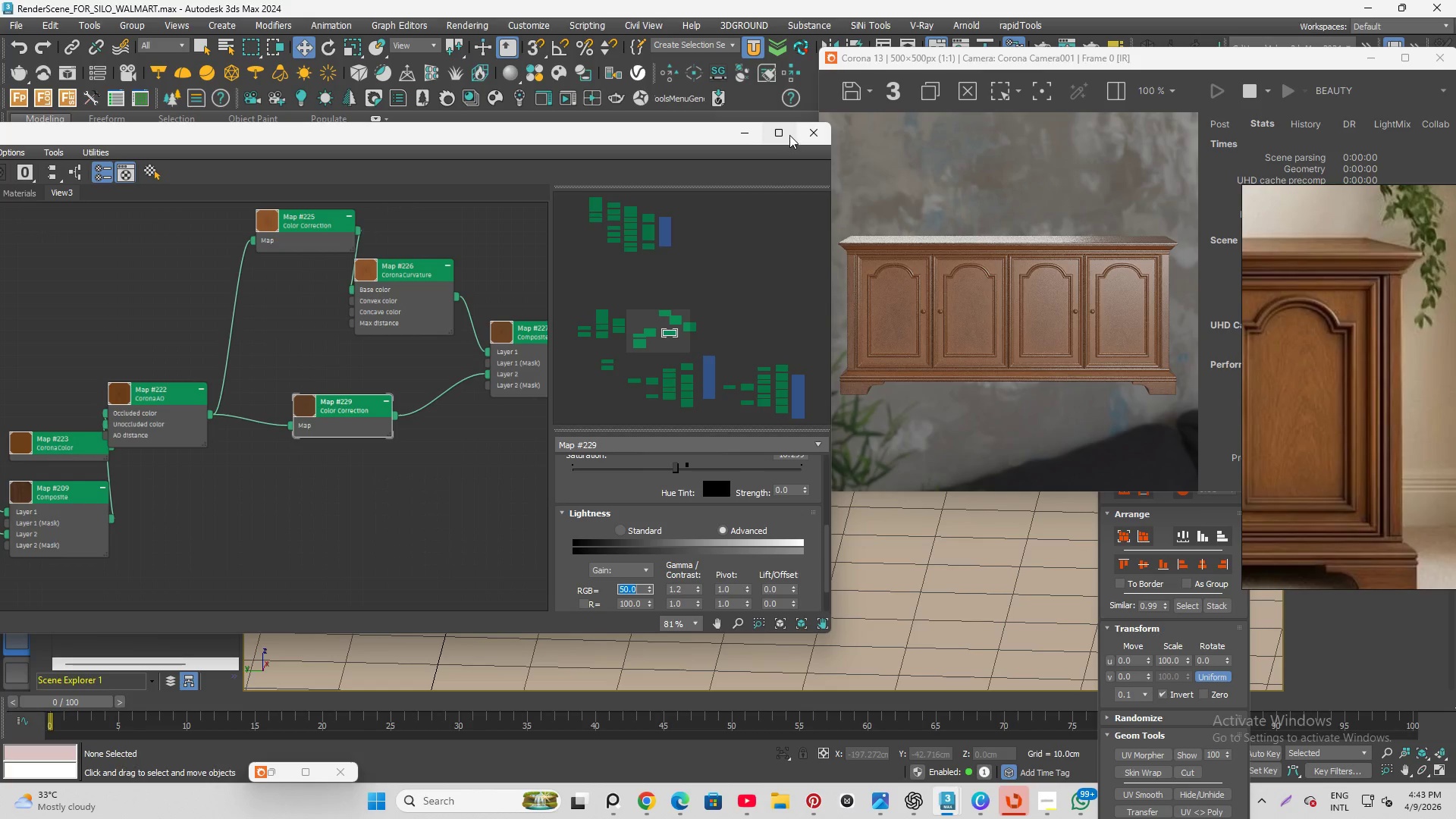 
scroll: coordinate [921, 247], scroll_direction: none, amount: 0.0
 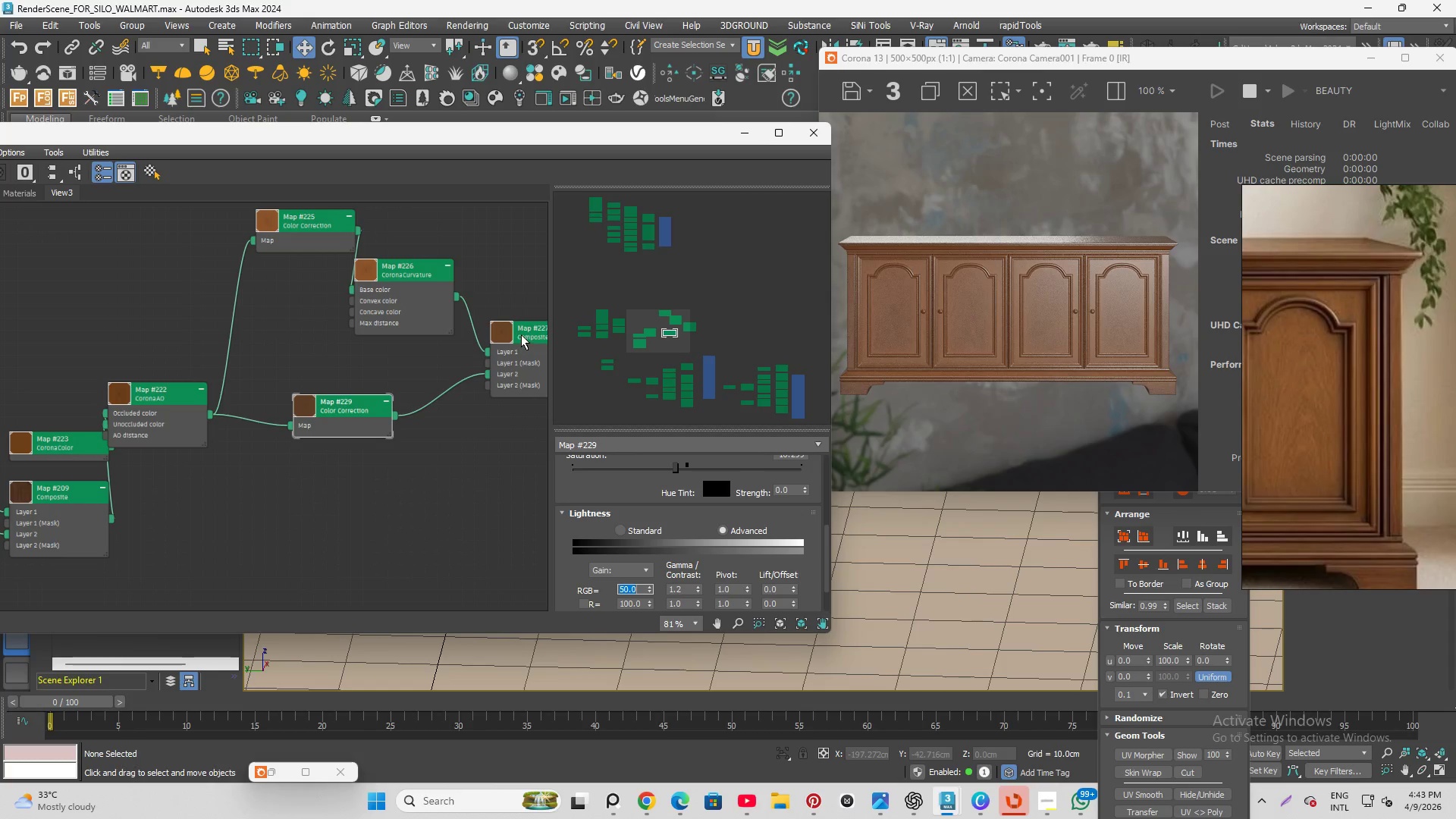 
left_click([523, 331])
 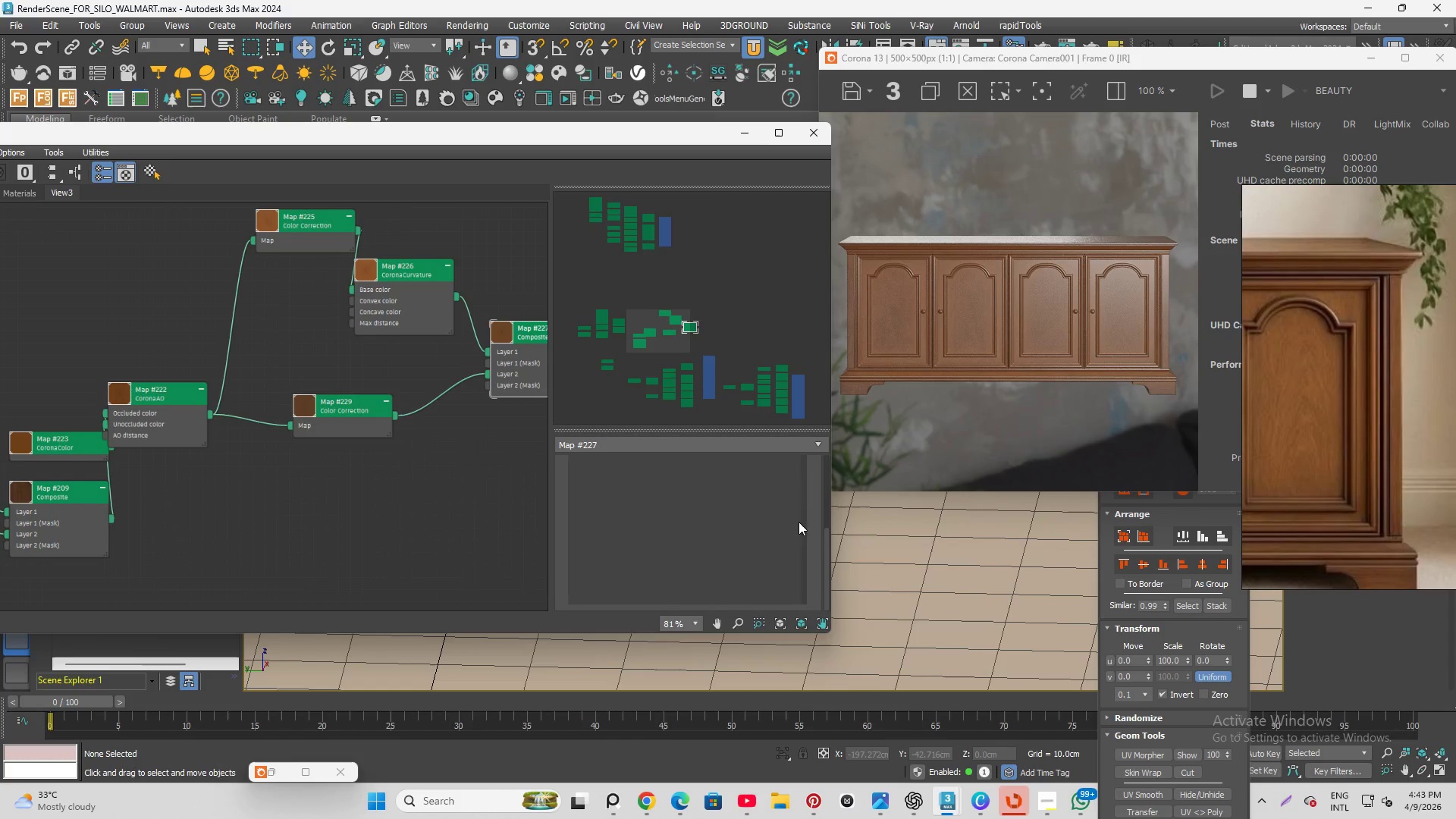 
scroll: coordinate [302, 332], scroll_direction: down, amount: 2.0
 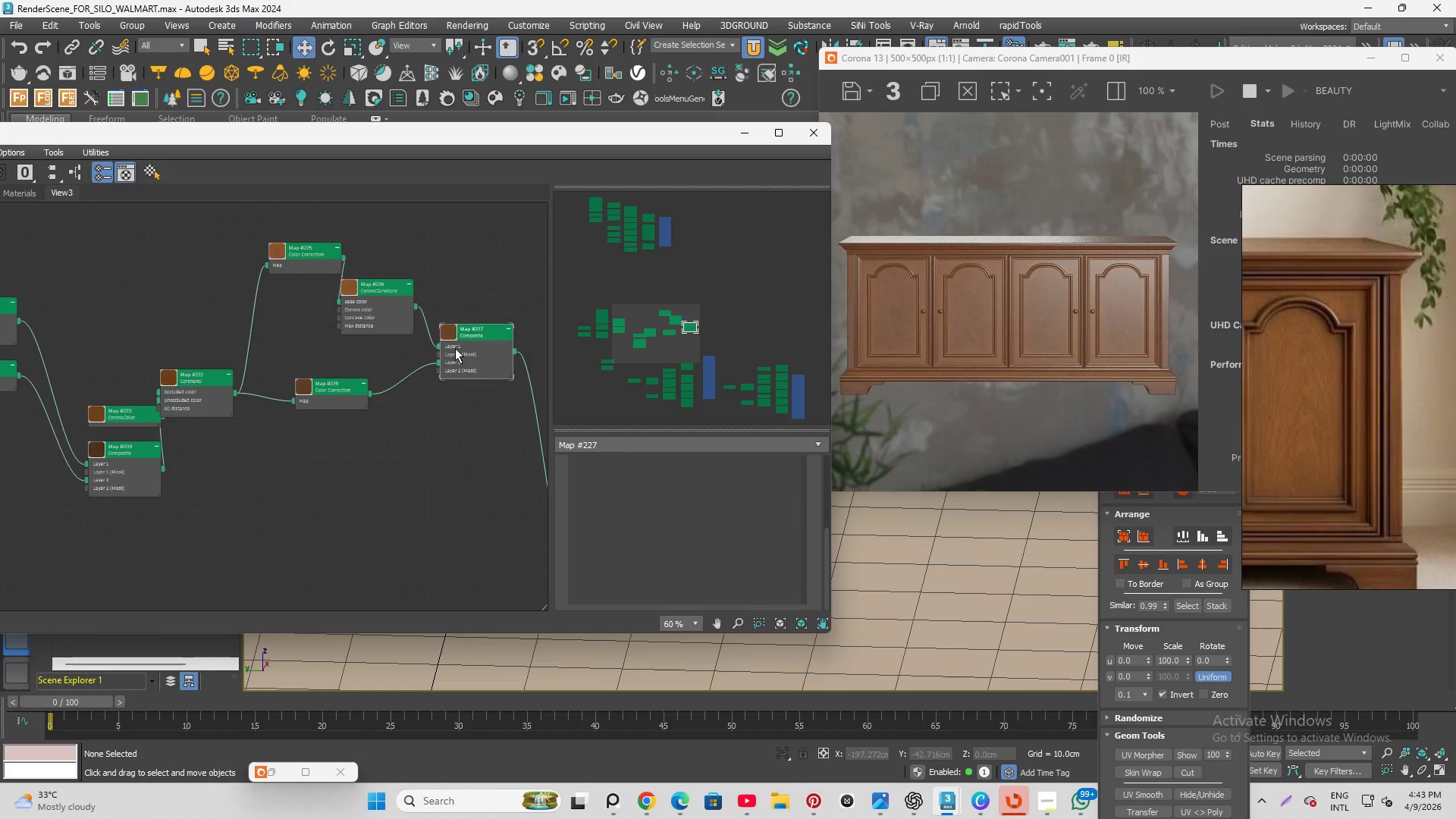 
left_click([485, 320])
 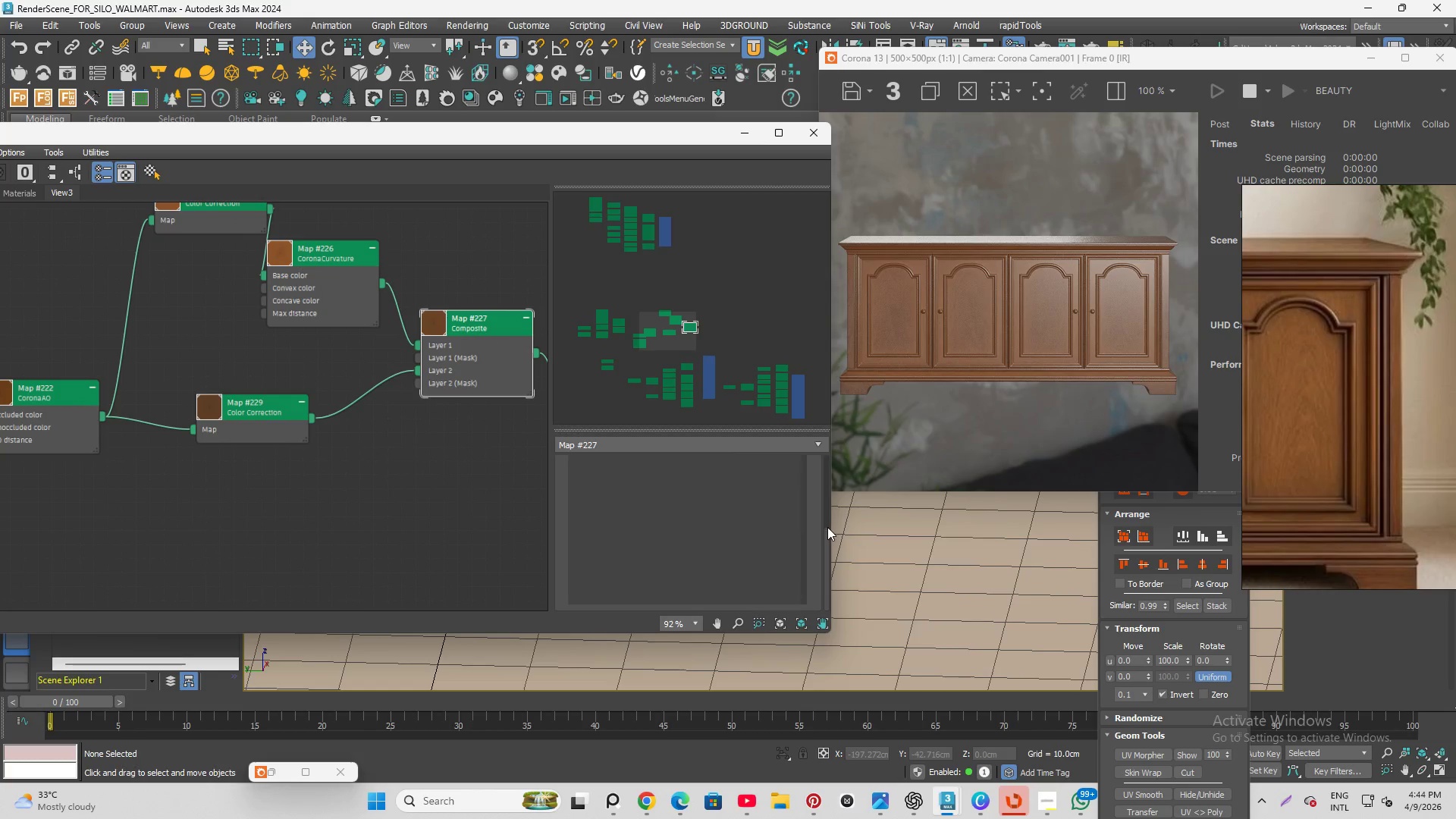 
scroll: coordinate [511, 351], scroll_direction: up, amount: 3.0
 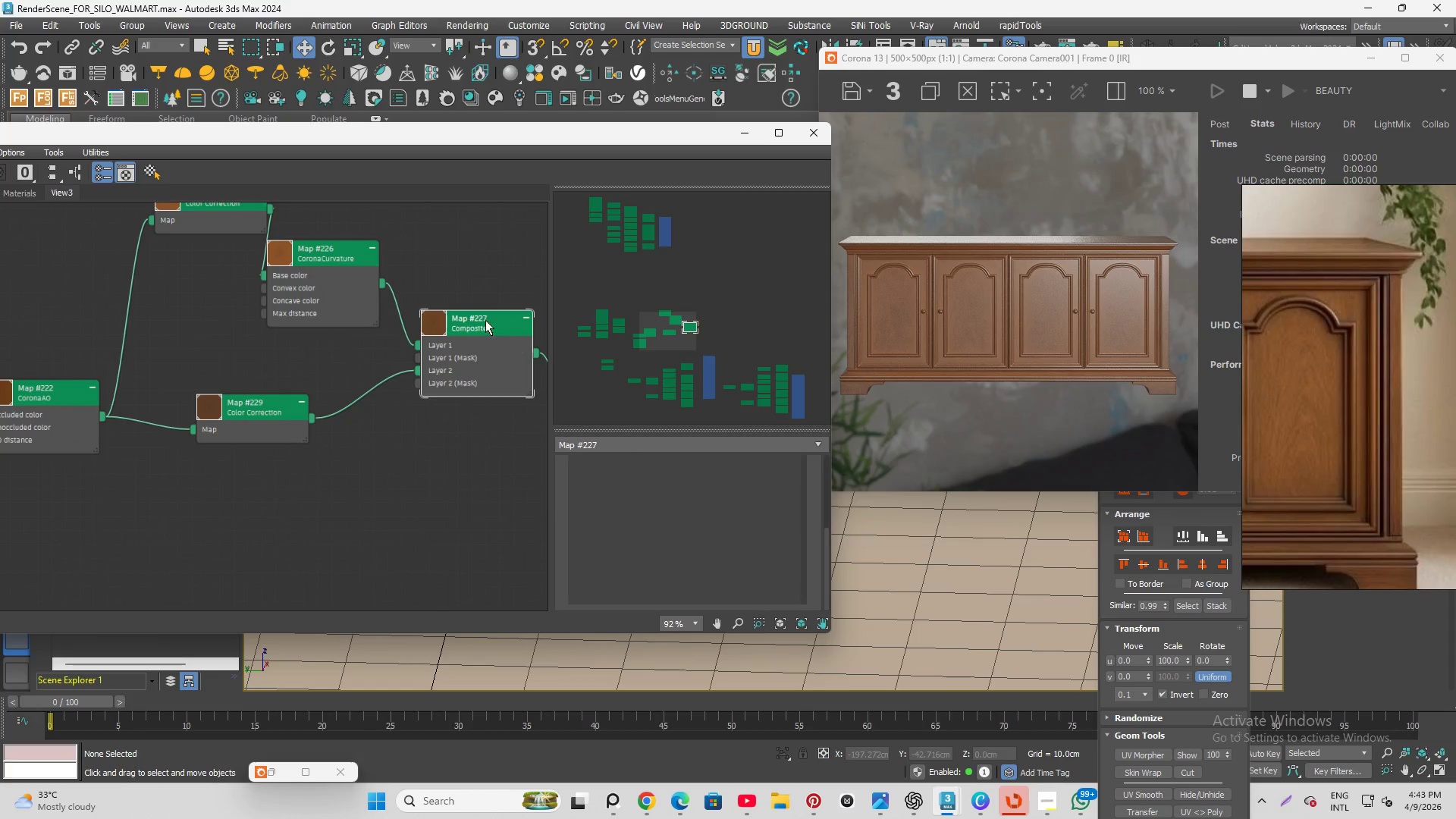 
left_click_drag(start_coordinate=[827, 531], to_coordinate=[835, 474])
 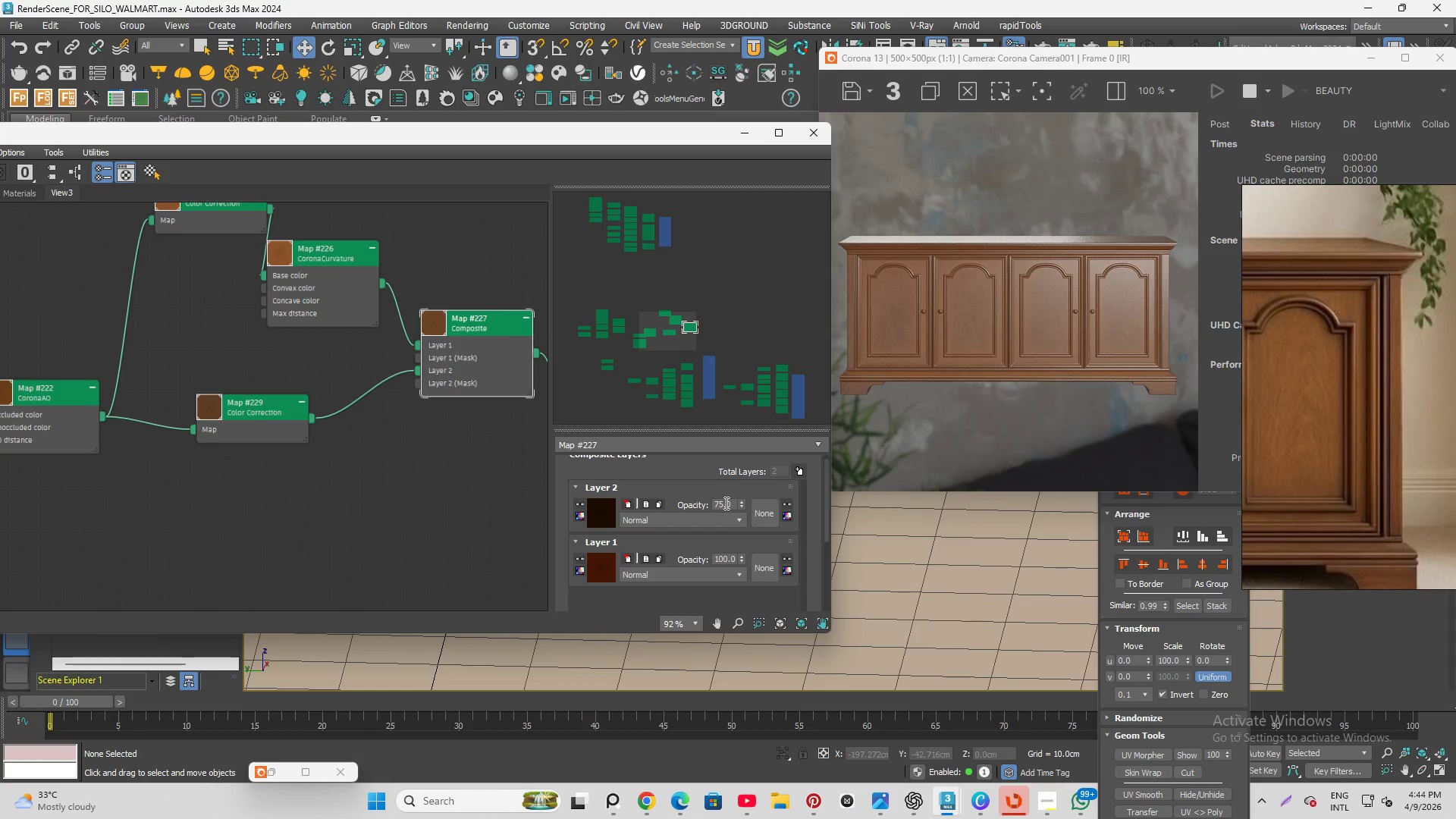 
double_click([725, 503])
 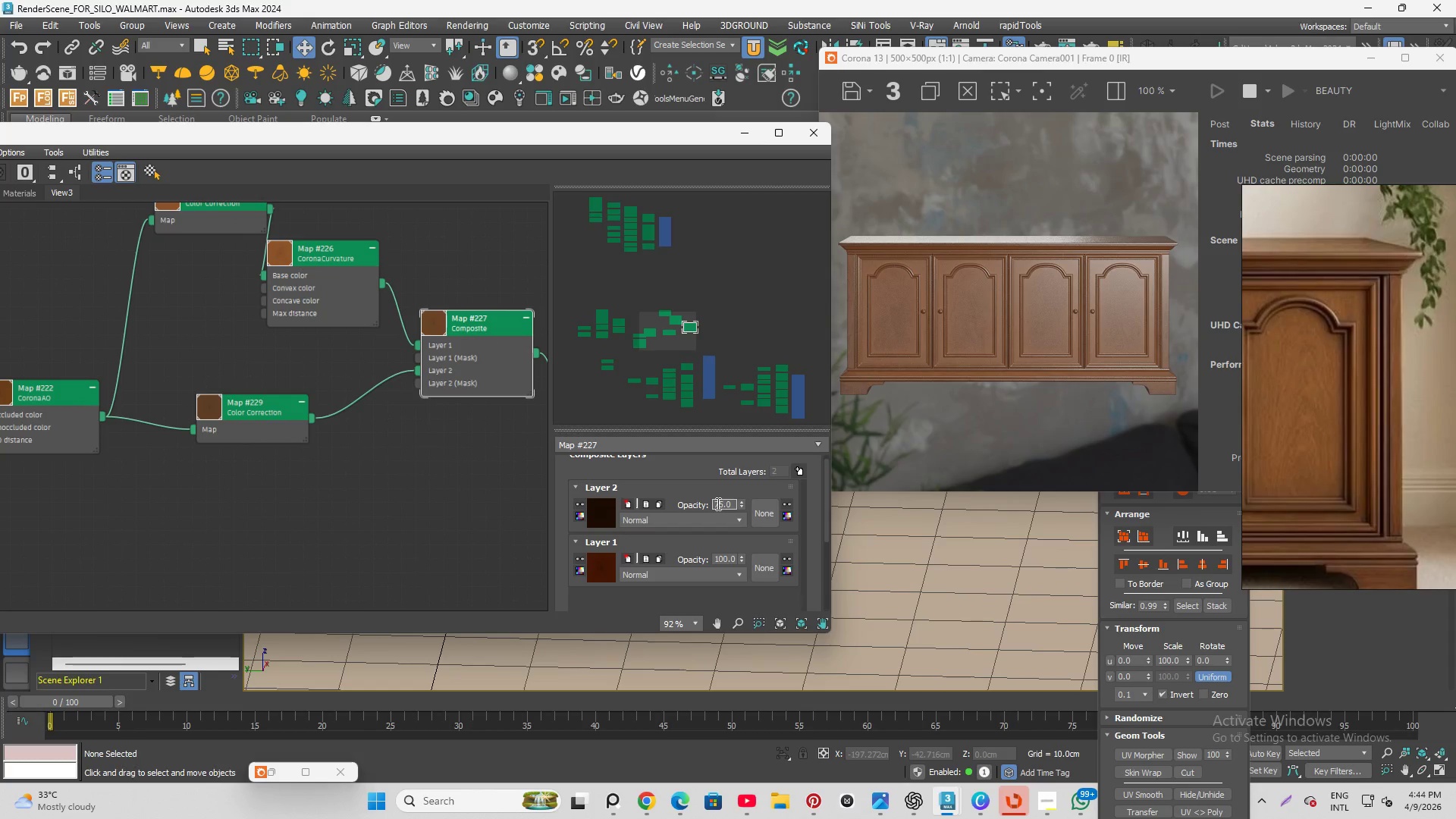 
double_click([717, 504])
 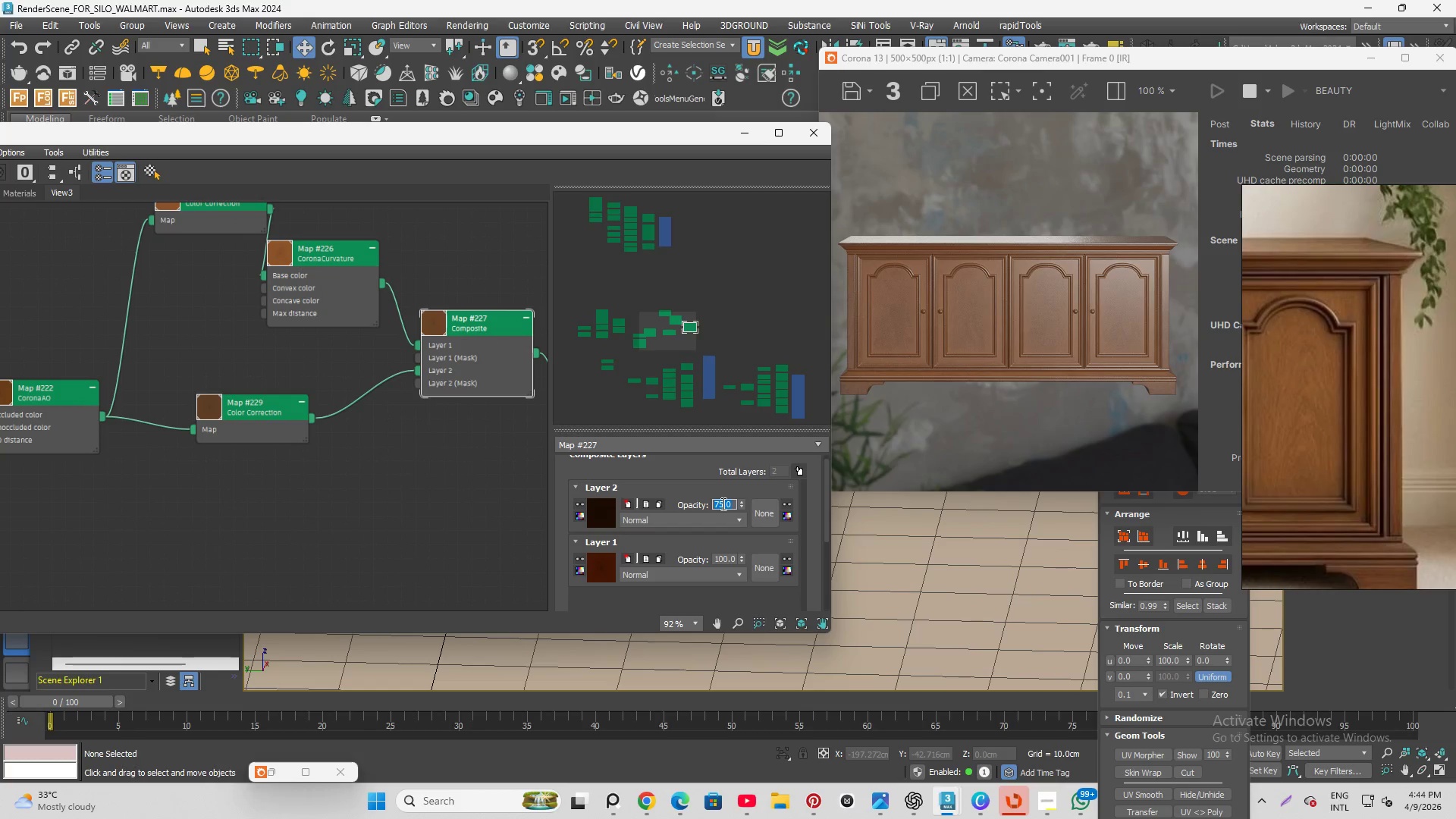 
key(Numpad5)
 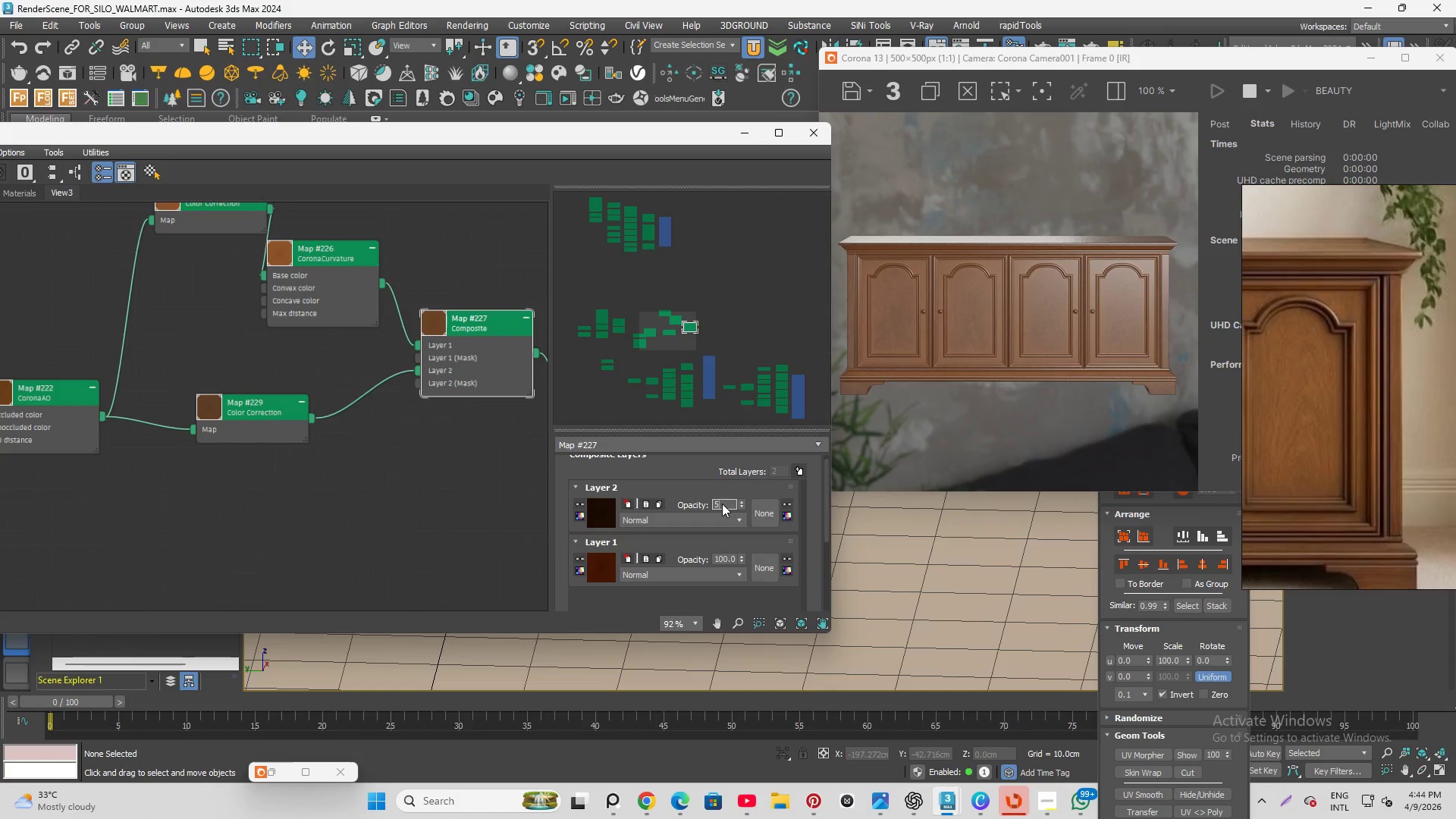 
key(Numpad0)
 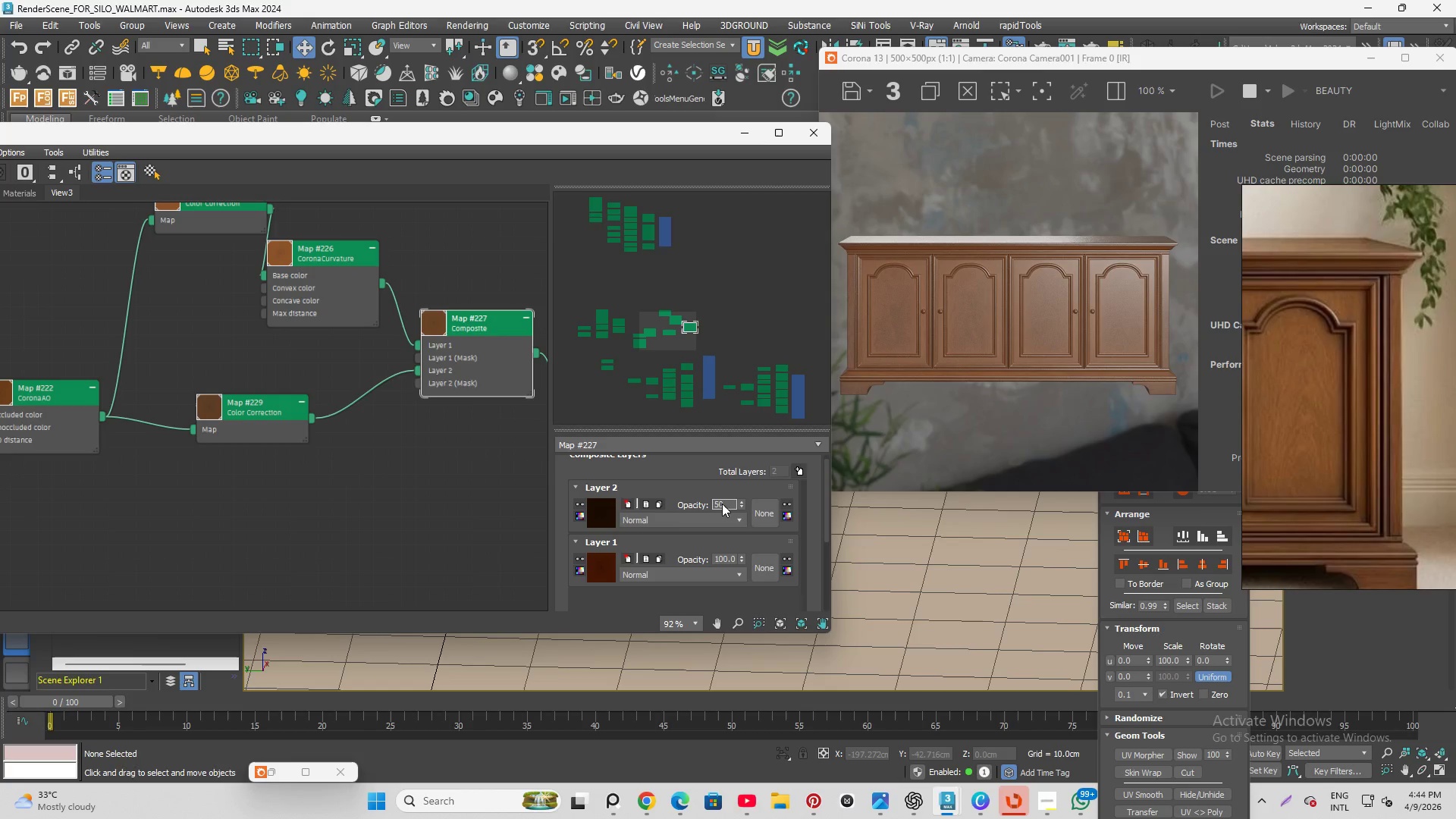 
key(Enter)
 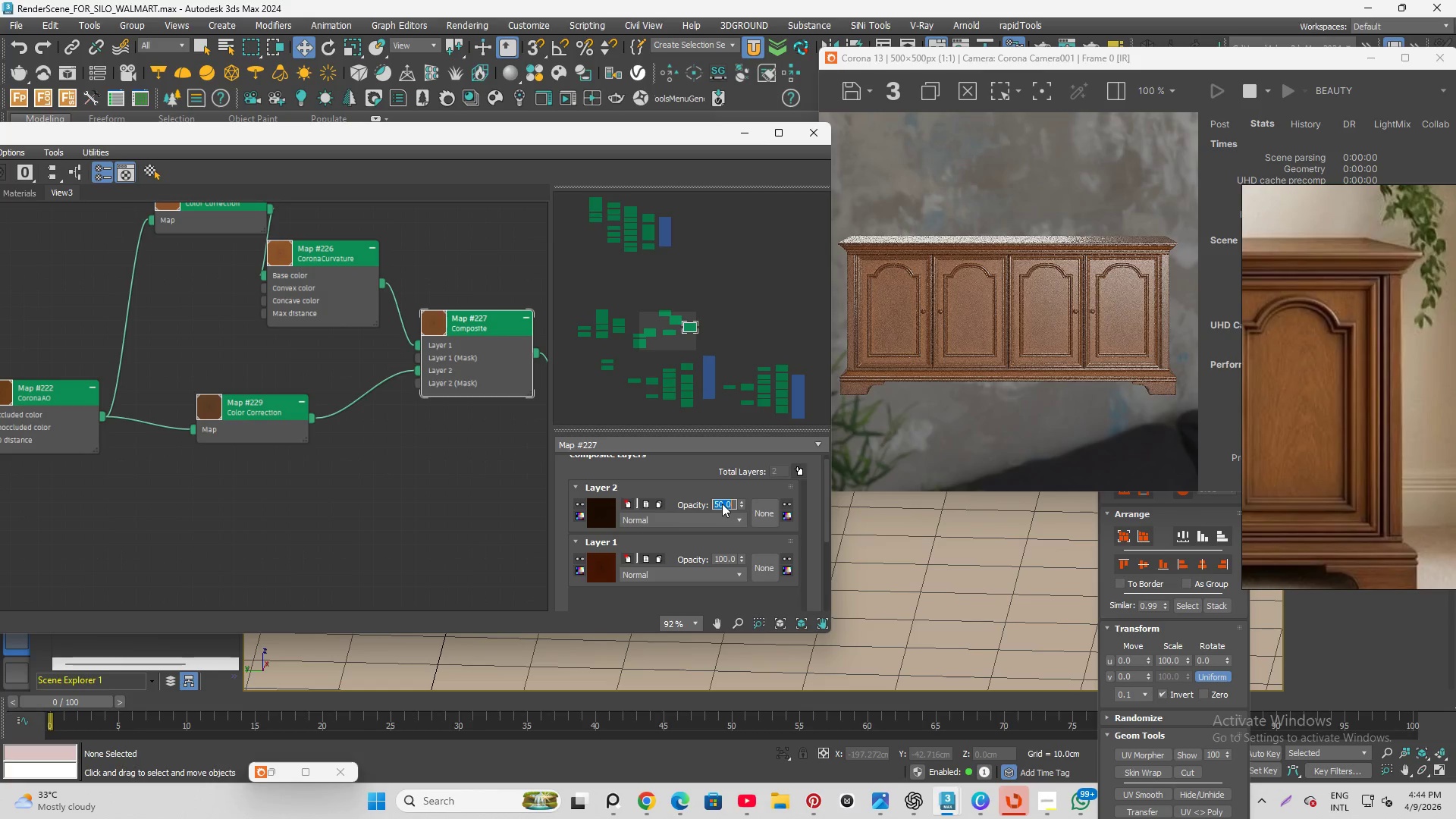 
scroll: coordinate [899, 262], scroll_direction: up, amount: 2.0
 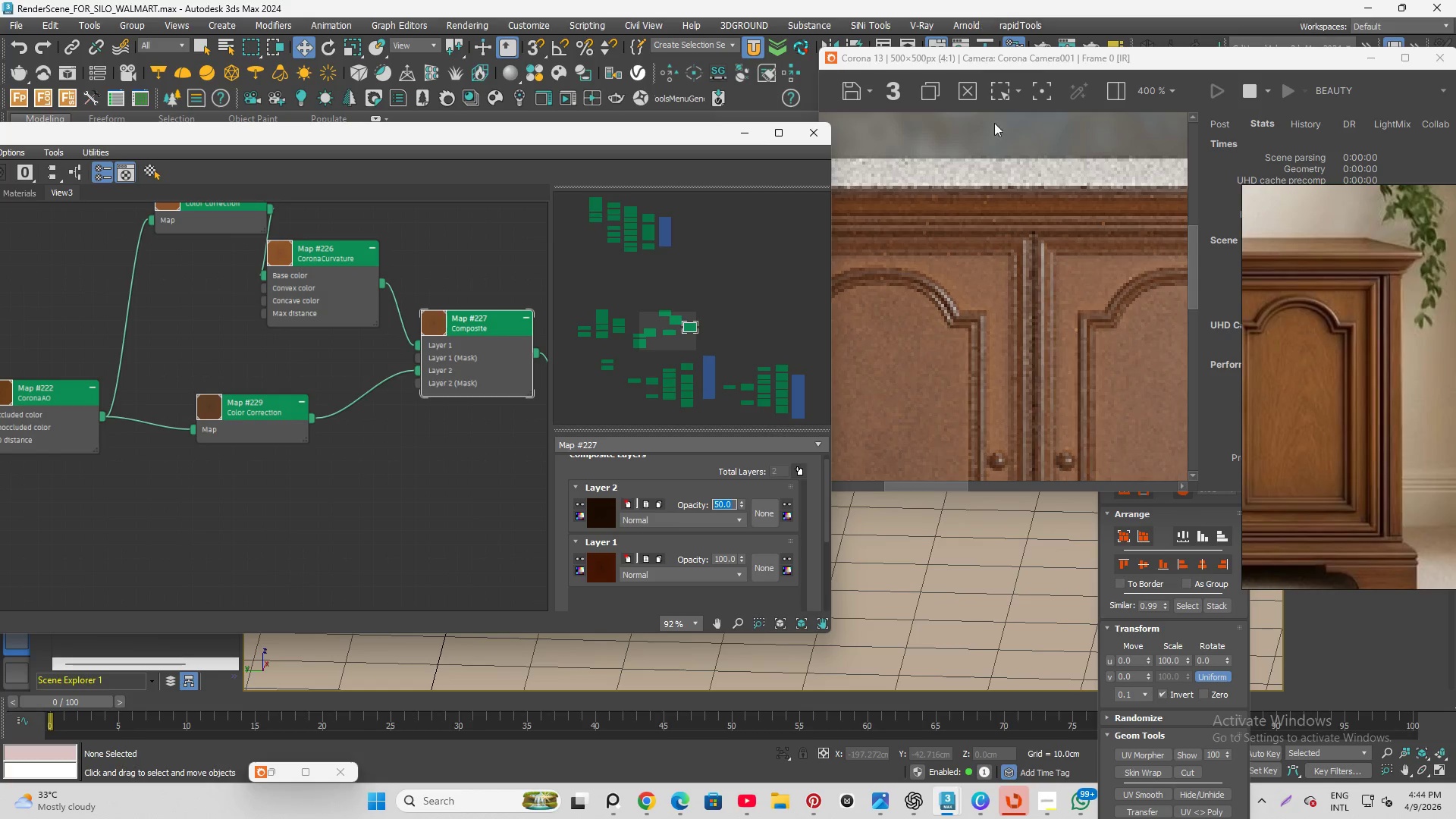 
scroll: coordinate [1010, 267], scroll_direction: down, amount: 2.0
 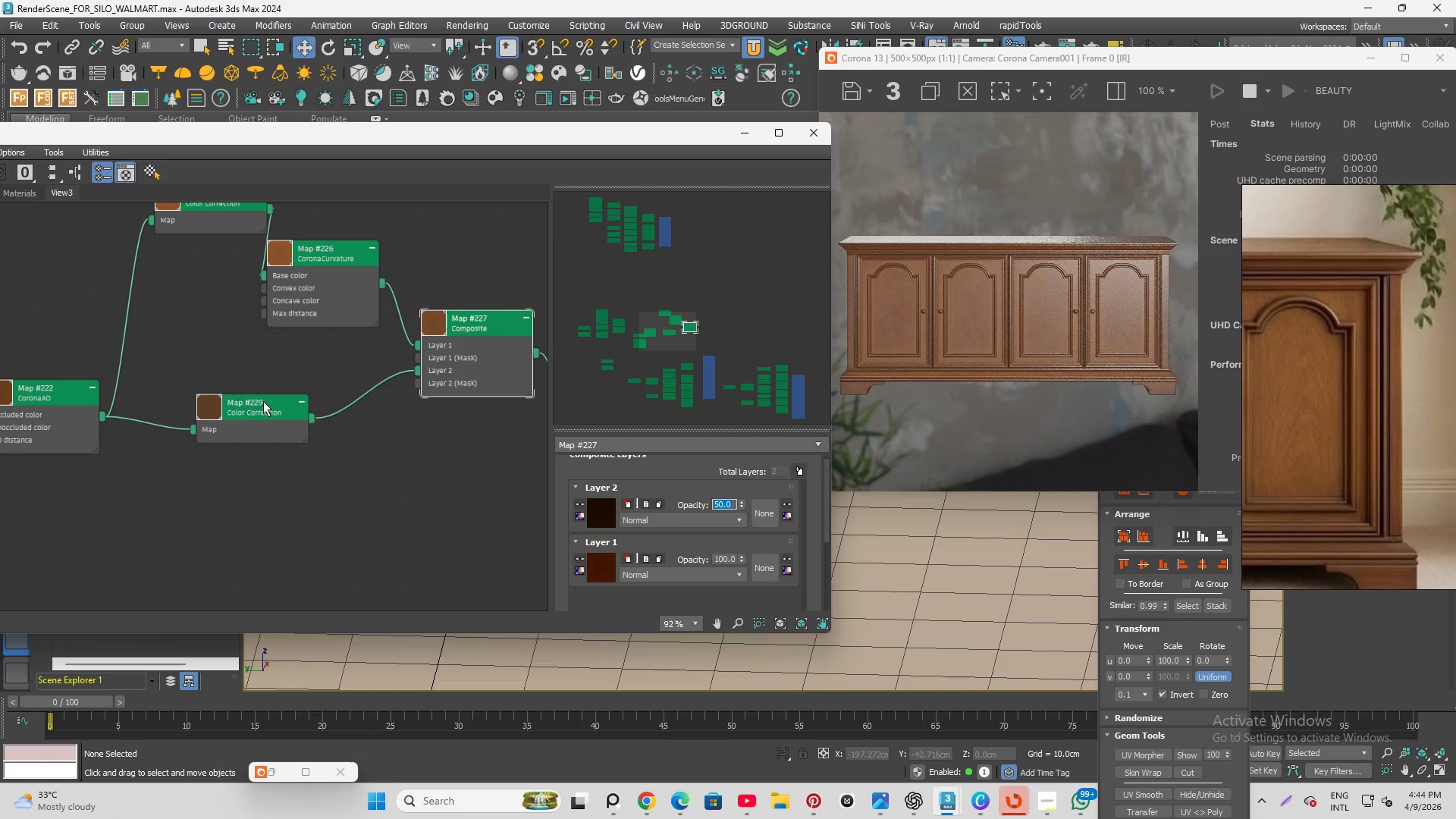 
left_click([263, 401])
 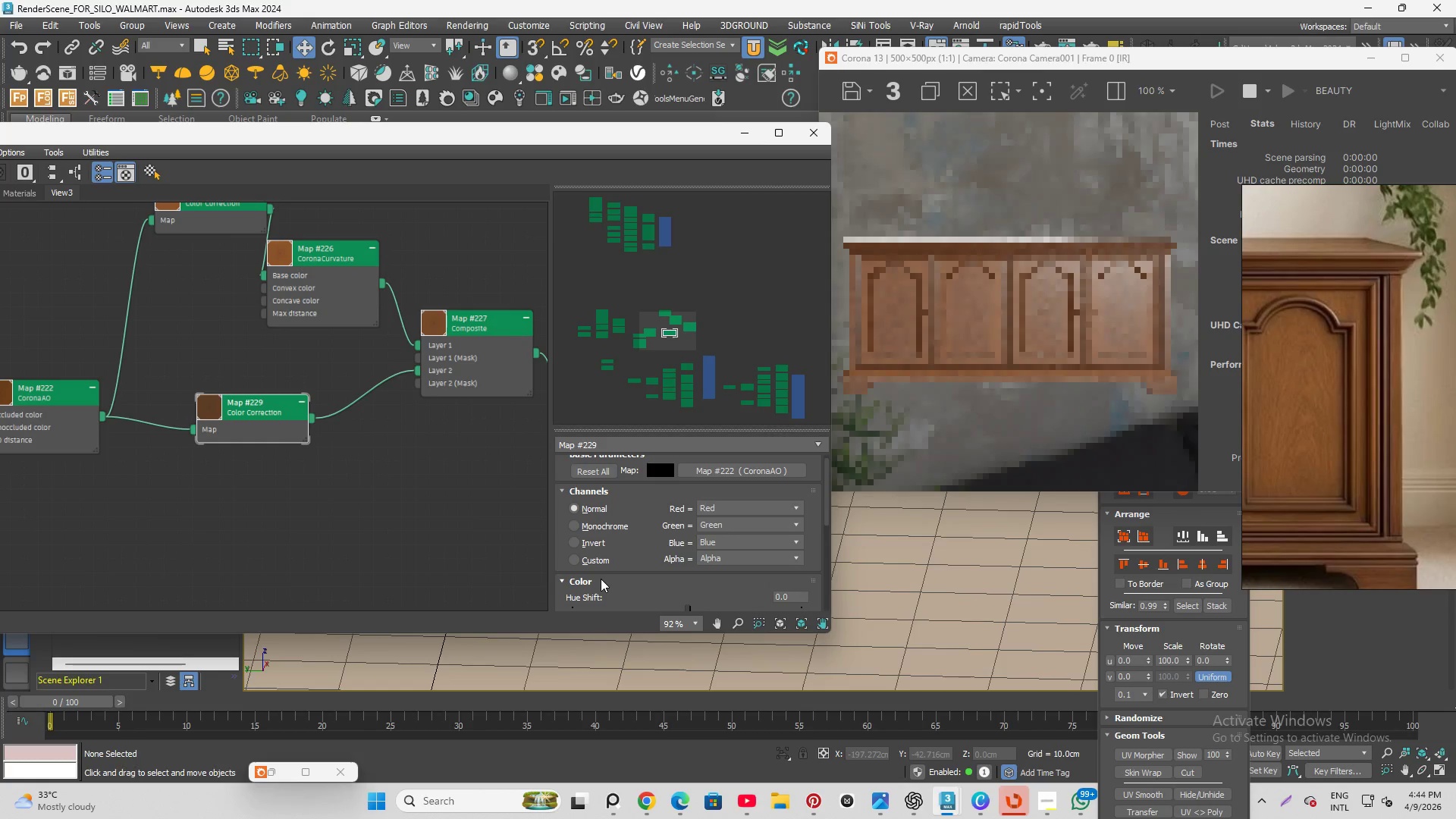 
scroll: coordinate [557, 566], scroll_direction: down, amount: 9.0
 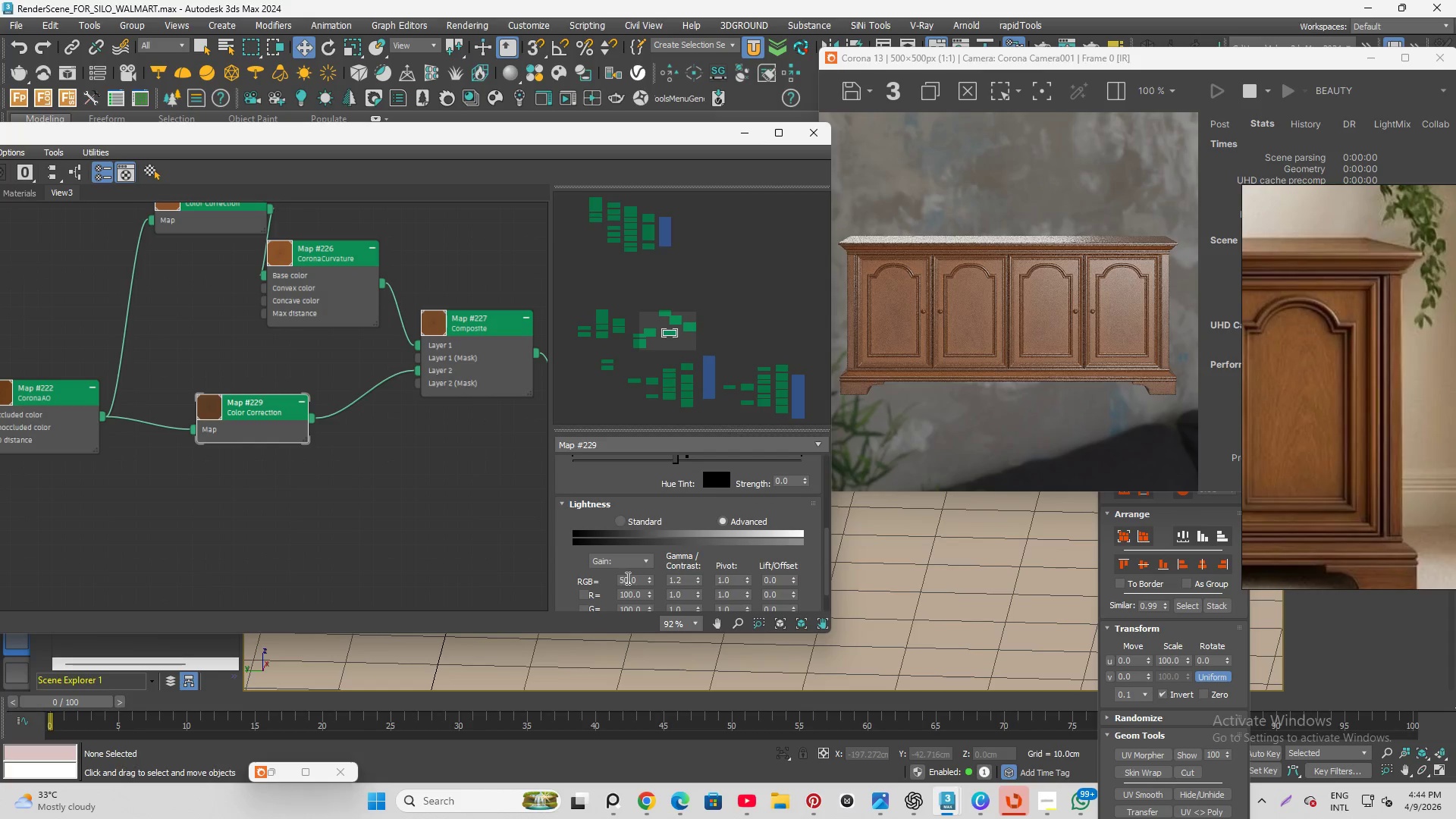 
double_click([626, 578])
 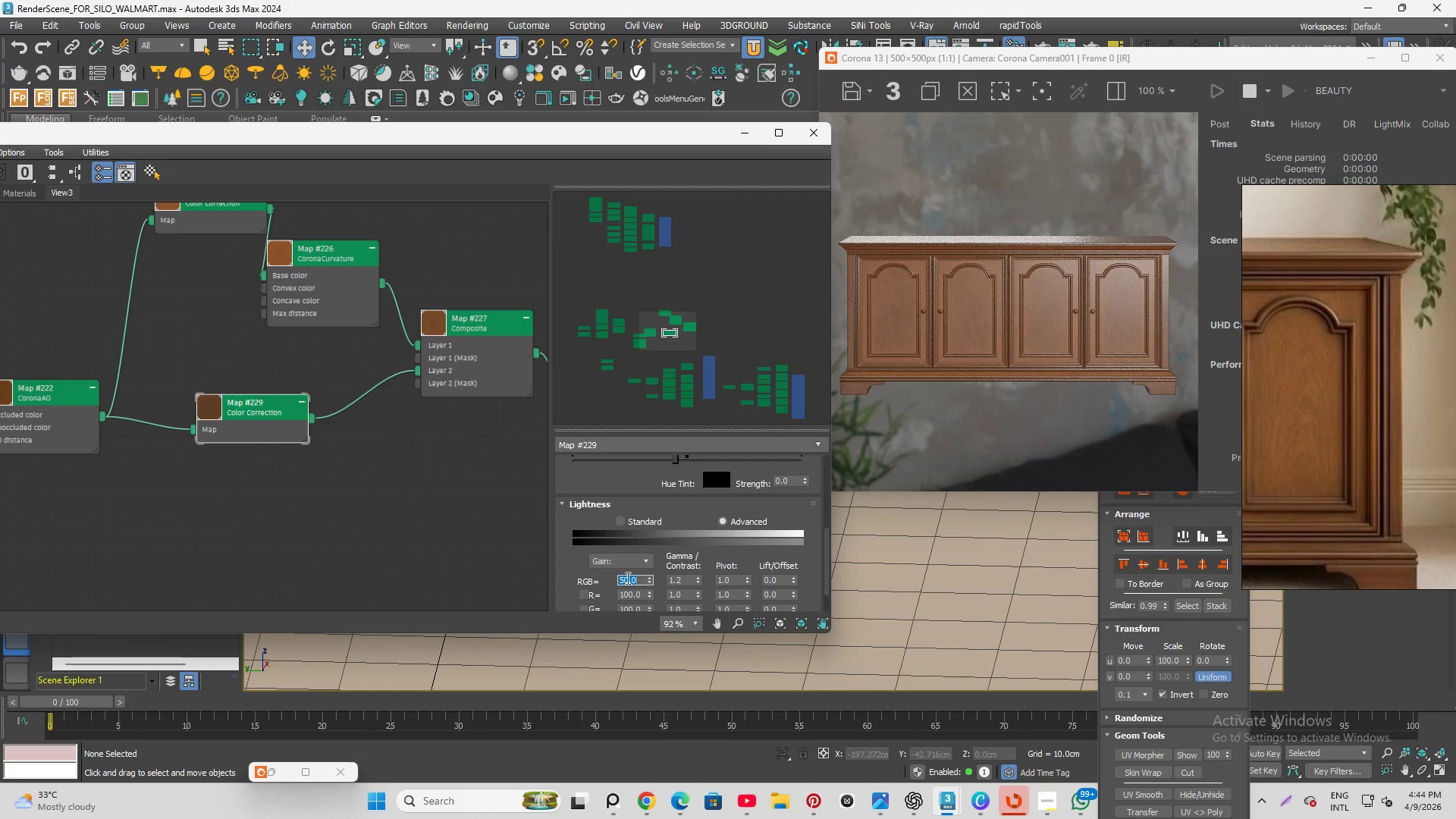 
key(Numpad4)
 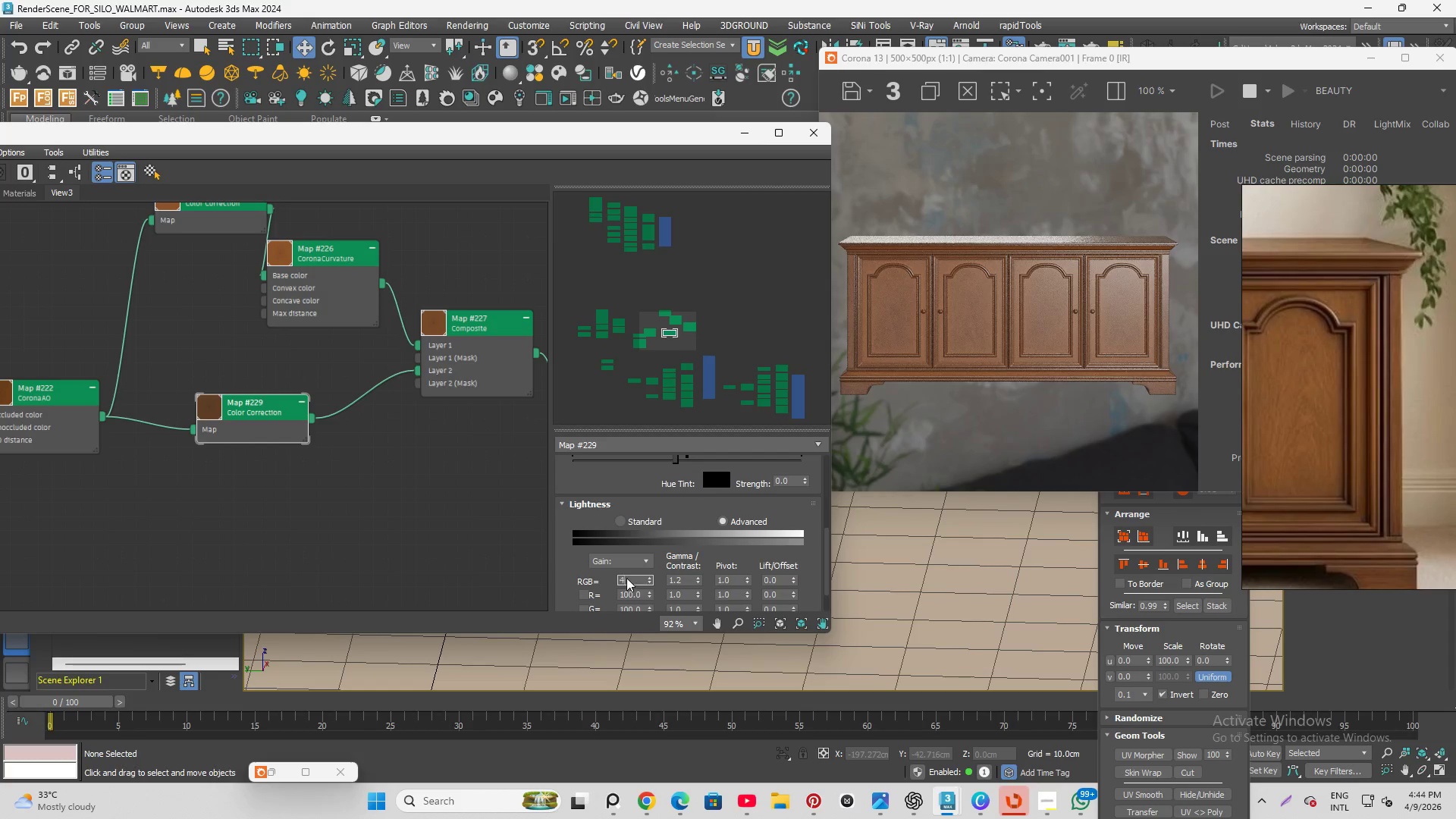 
key(Numpad0)
 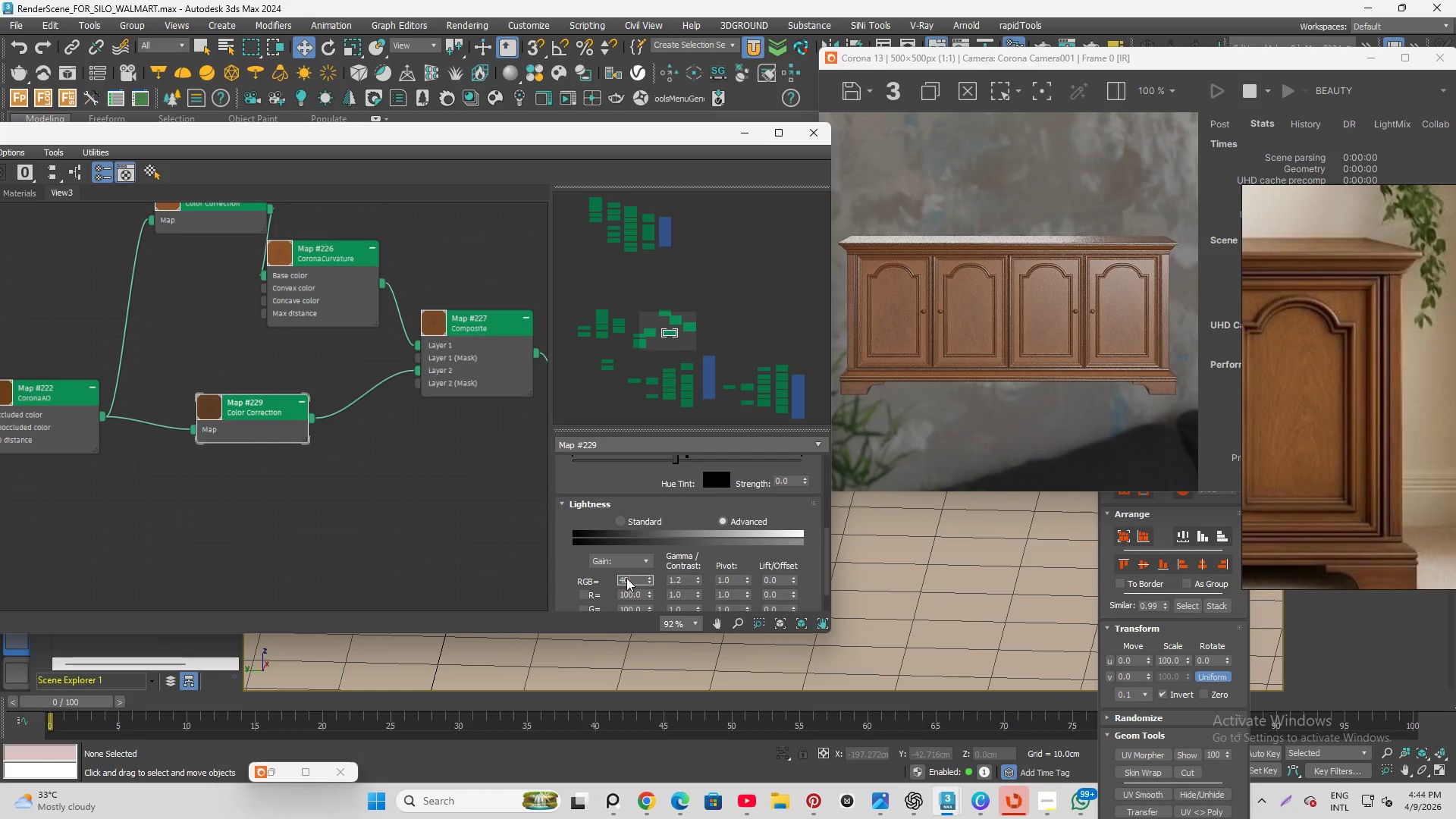 
key(Enter)
 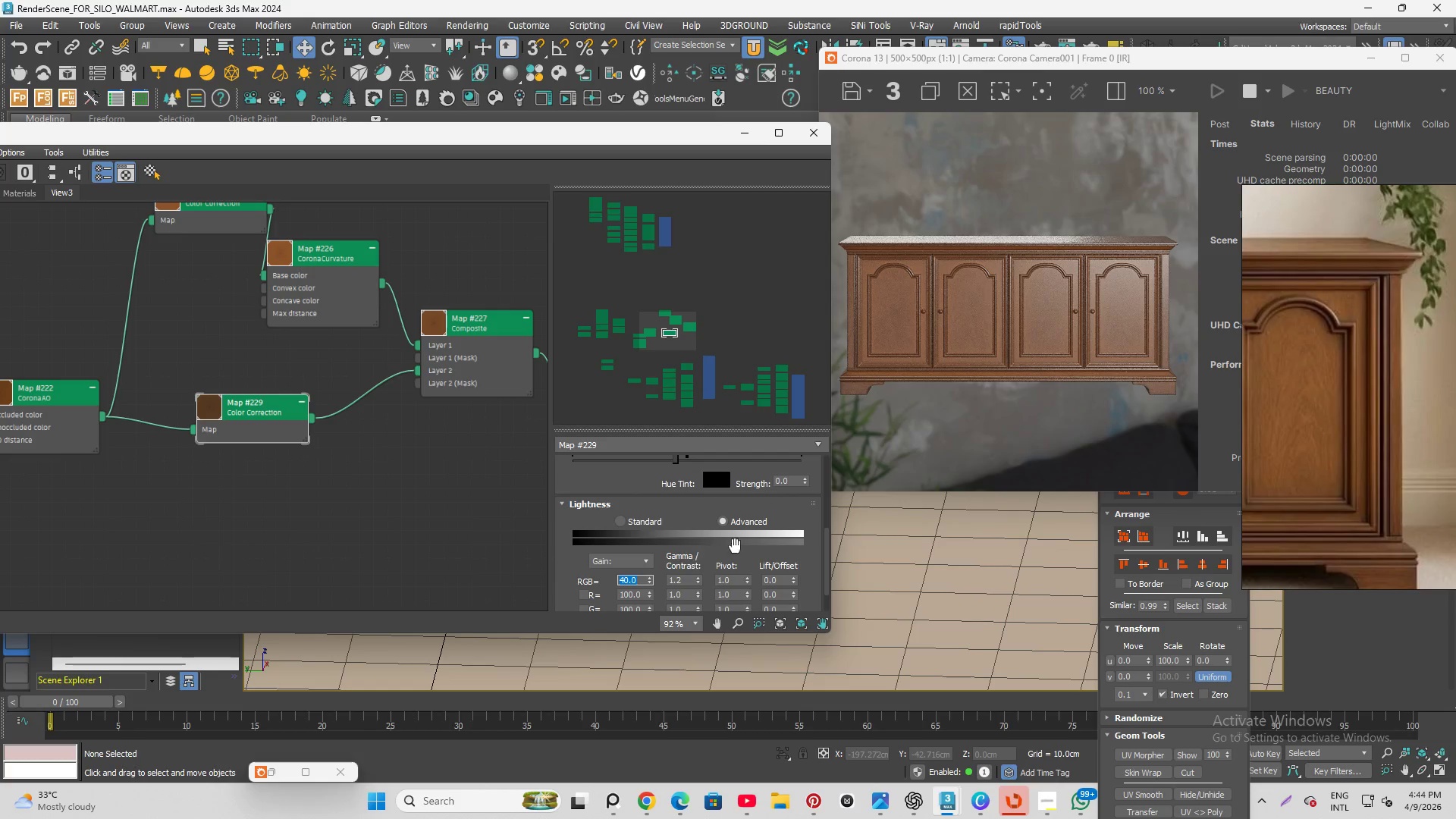 
wait(6.66)
 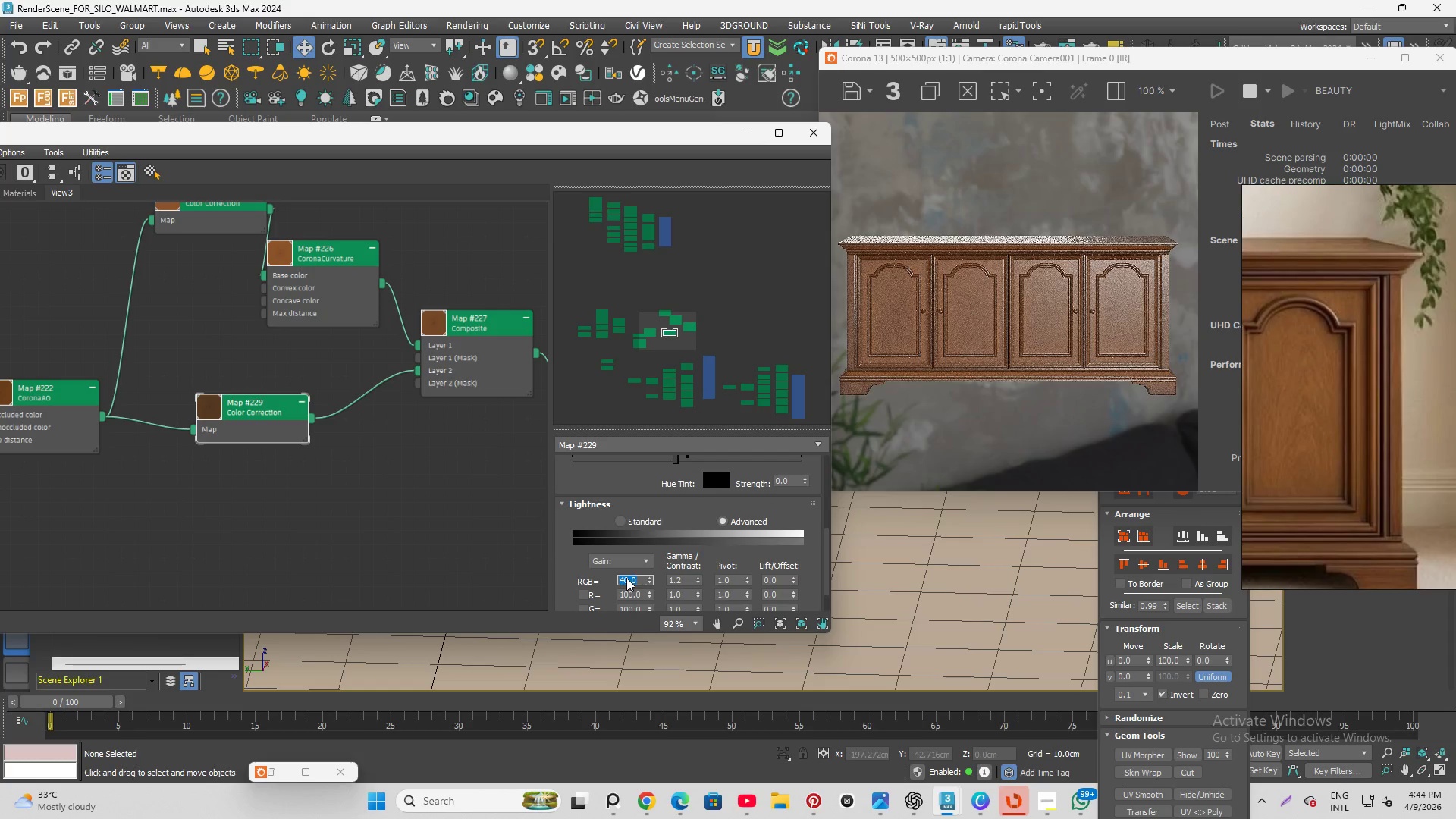 
scroll: coordinate [589, 479], scroll_direction: up, amount: 2.0
 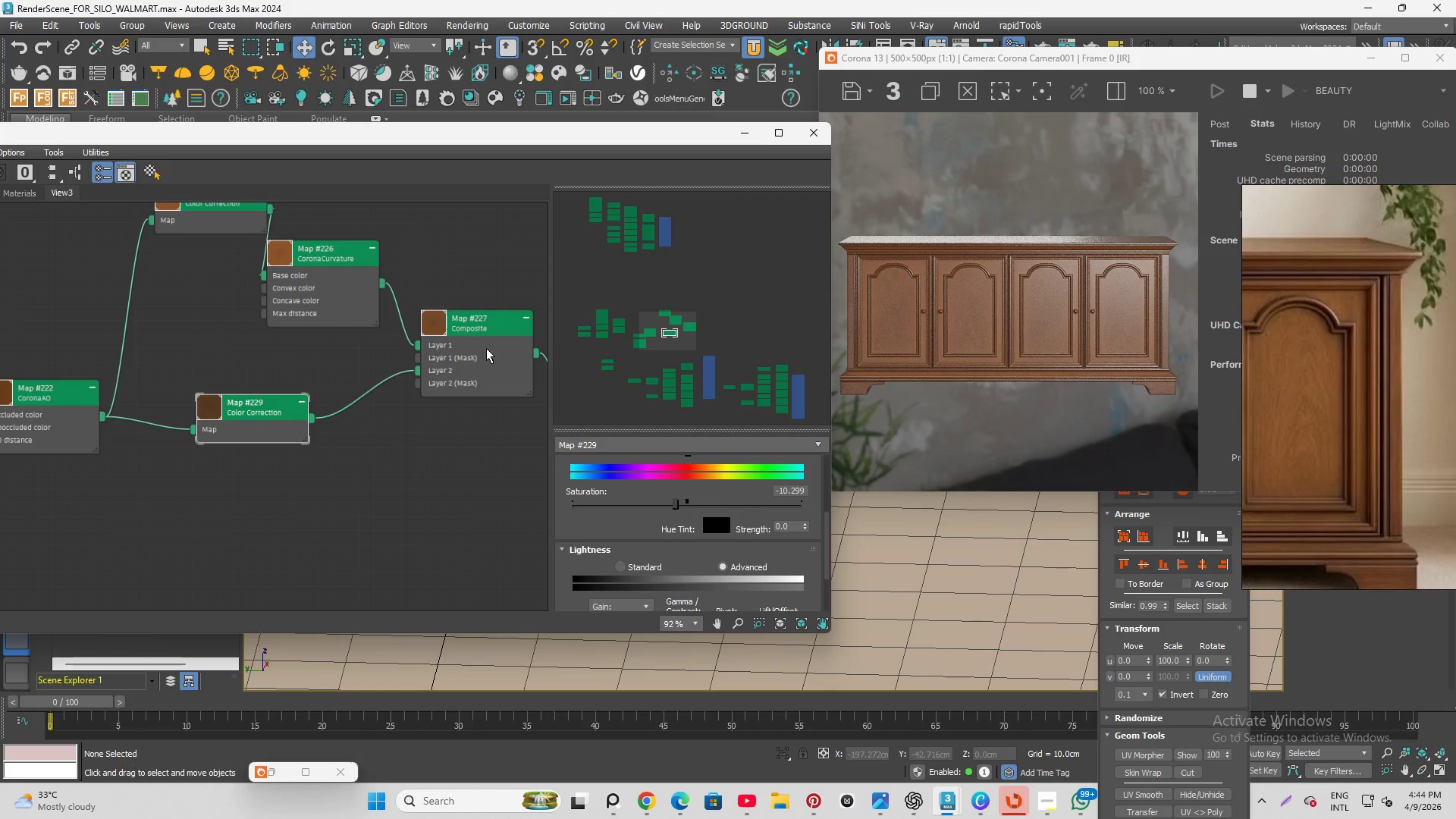 
left_click([487, 347])
 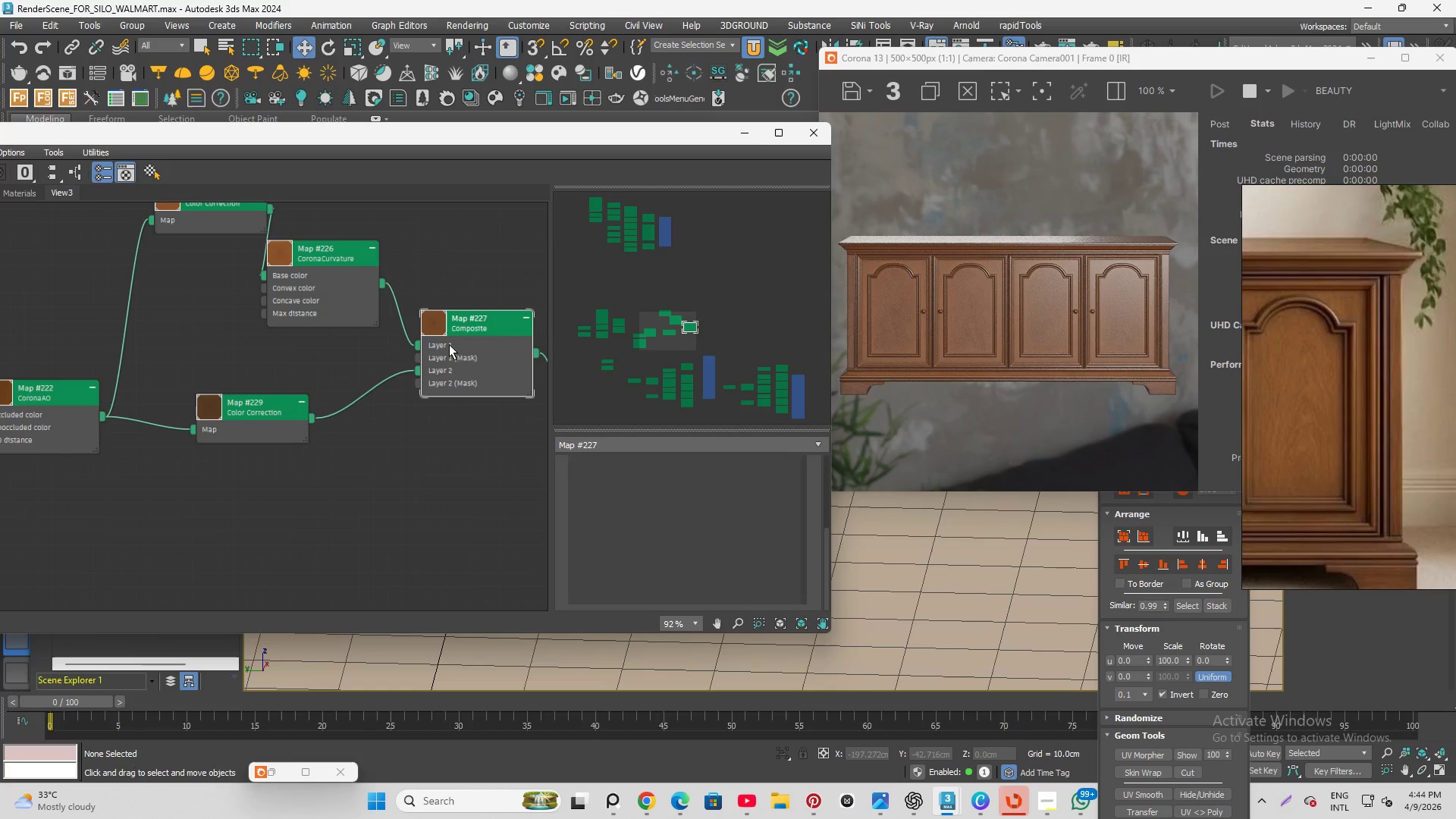 
scroll: coordinate [1051, 218], scroll_direction: down, amount: 1.0
 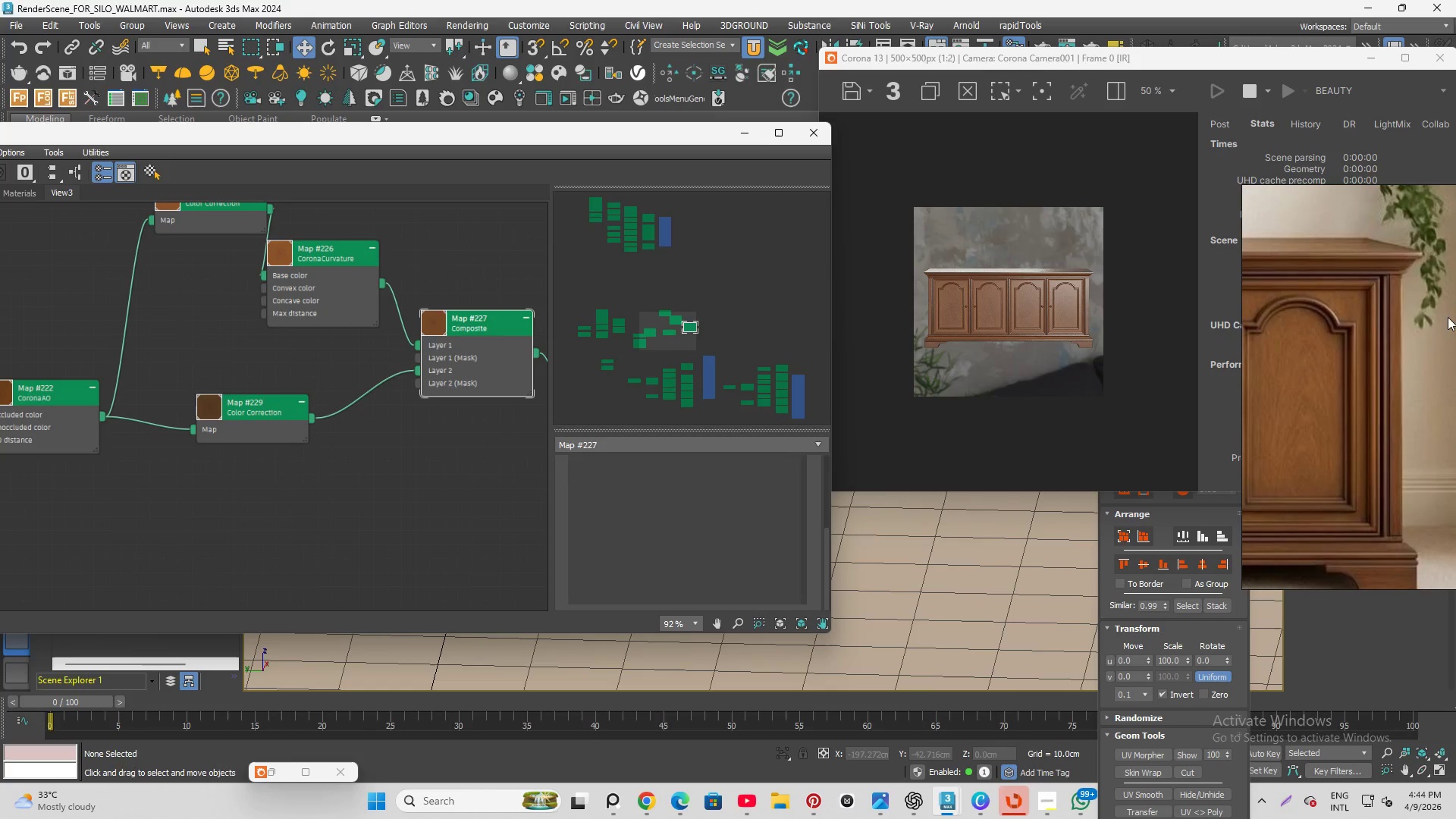 
scroll: coordinate [560, 494], scroll_direction: up, amount: 5.0
 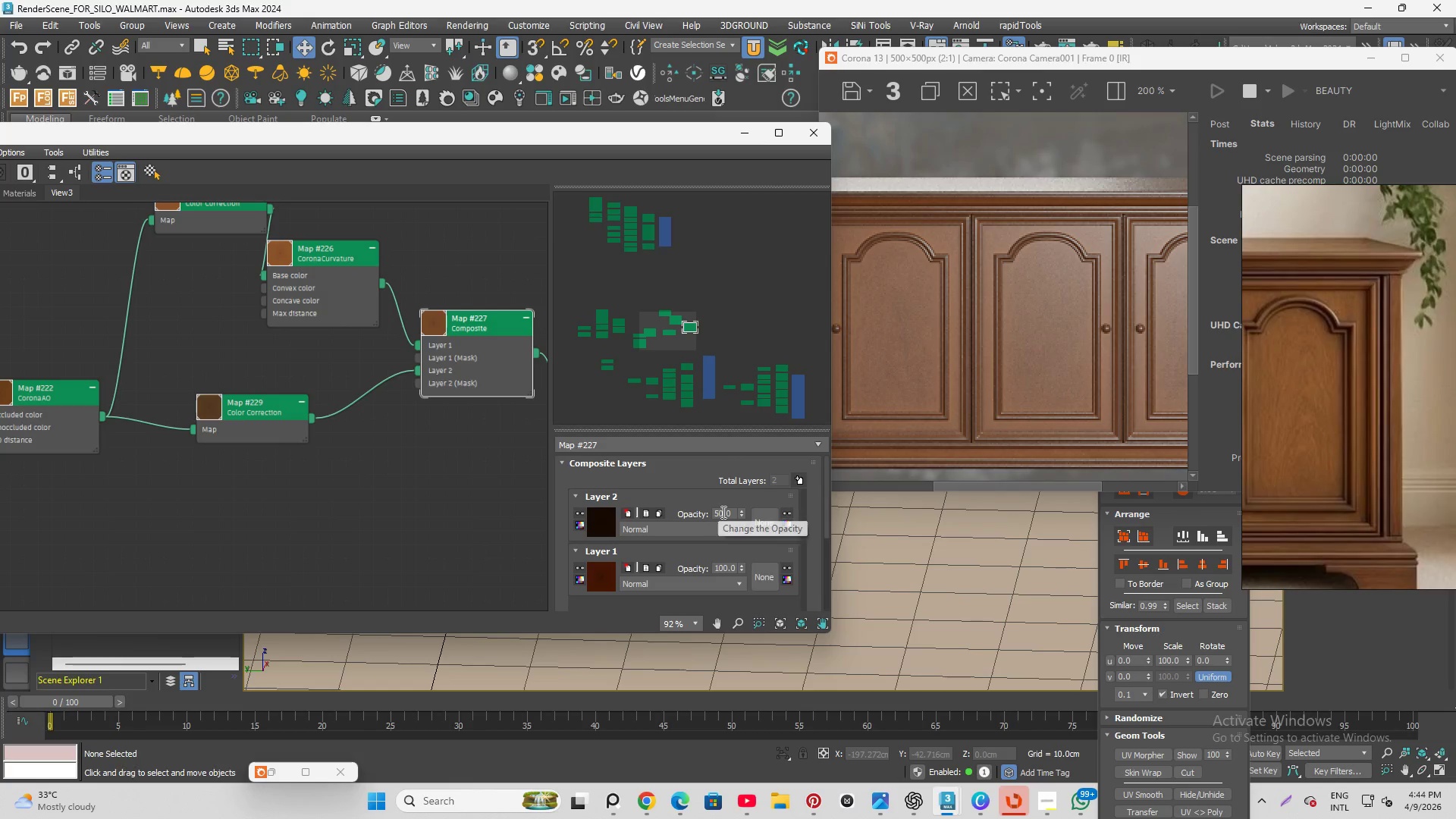 
double_click([722, 512])
 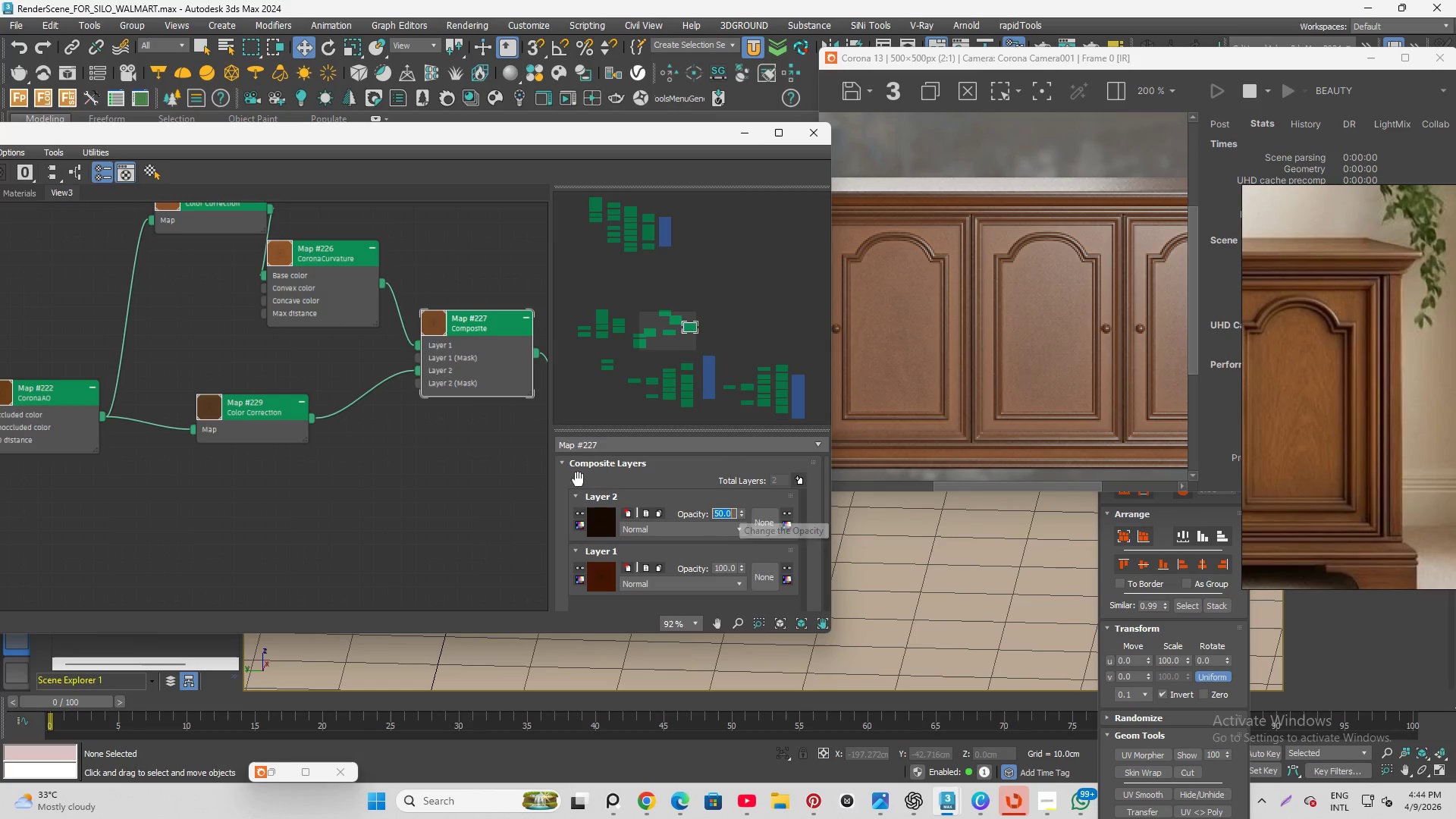 
wait(7.52)
 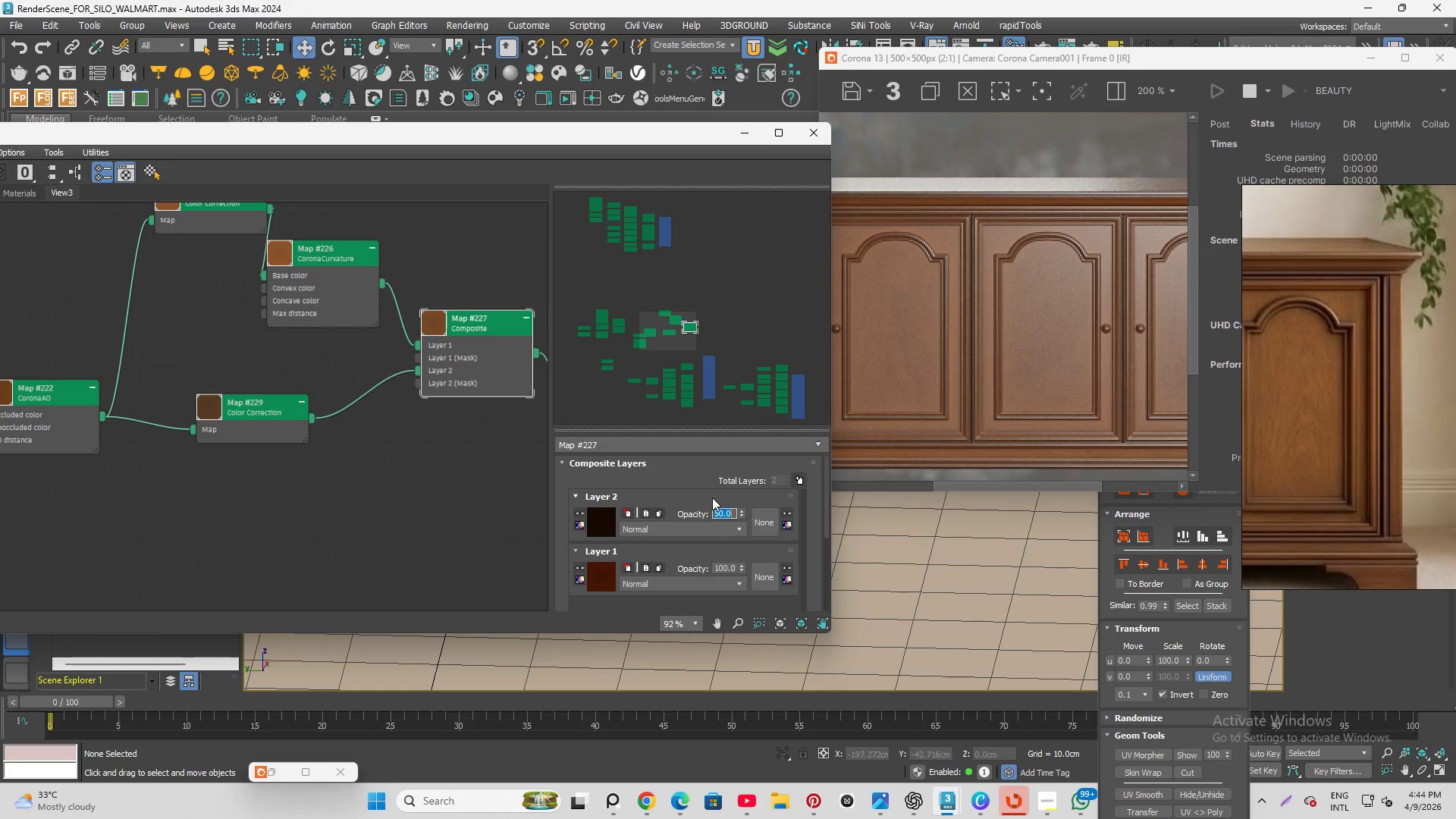 
left_click([651, 552])
 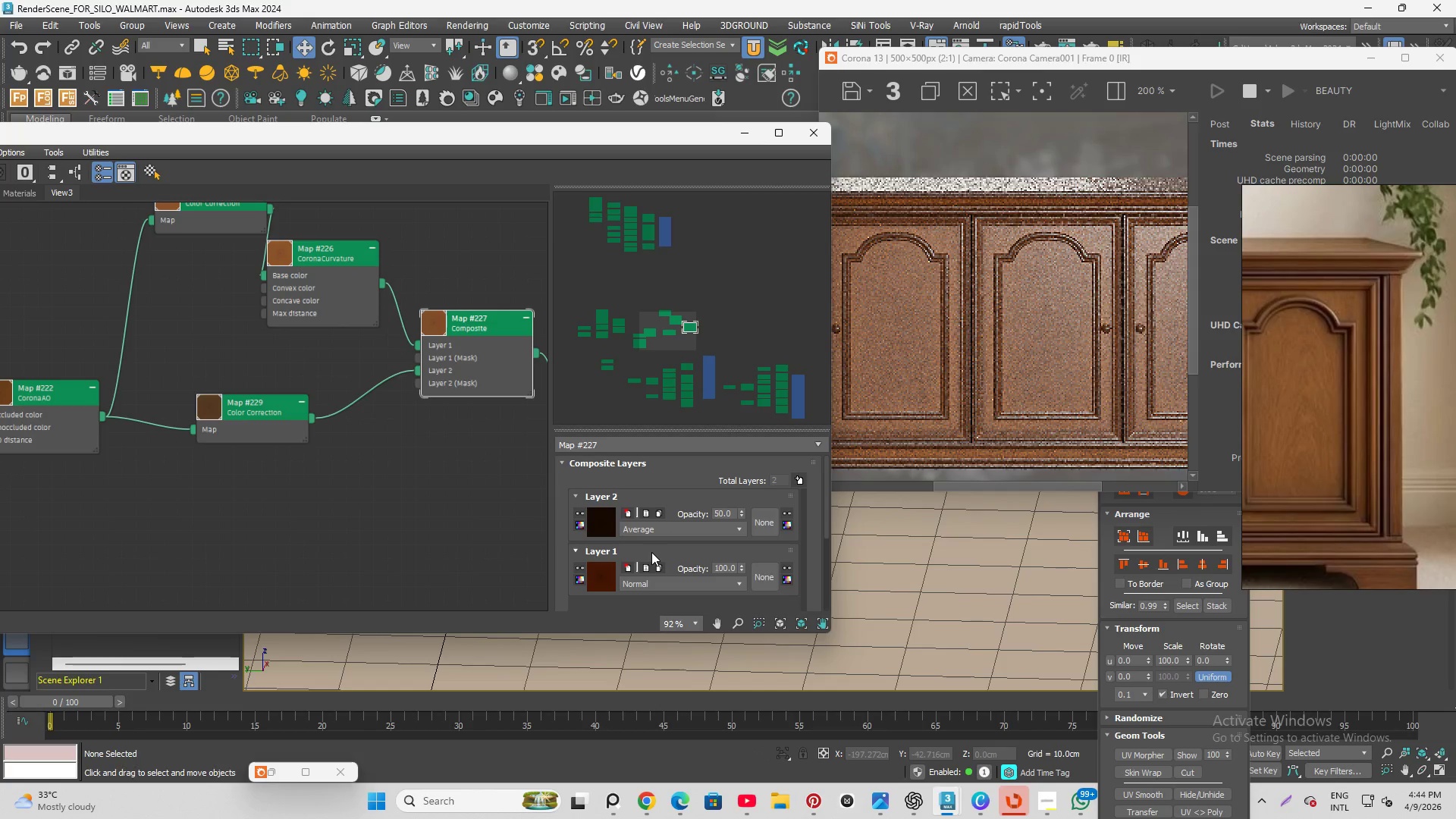 
scroll: coordinate [1018, 344], scroll_direction: down, amount: 1.0
 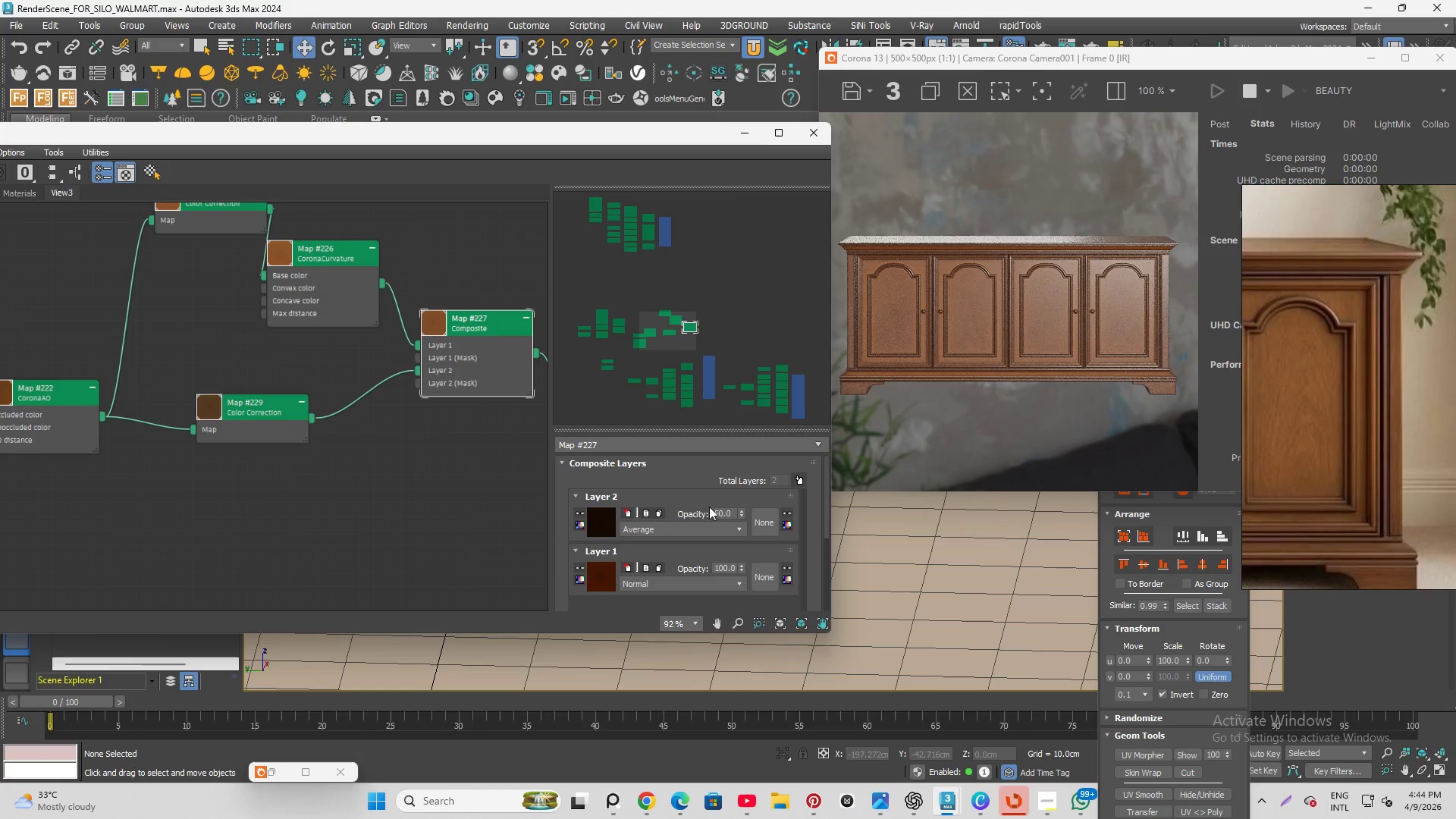 
double_click([726, 511])
 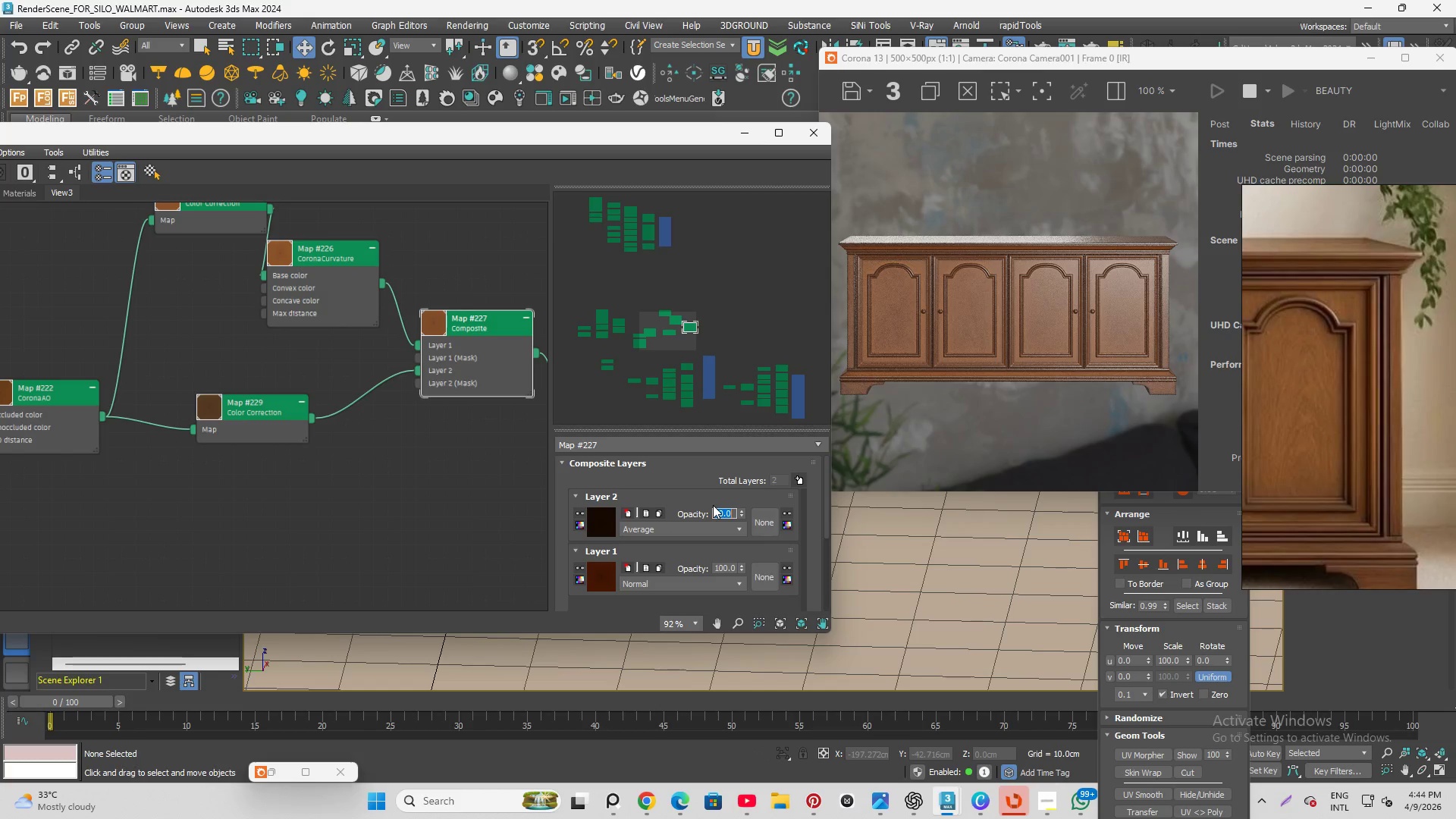 
key(Numpad7)
 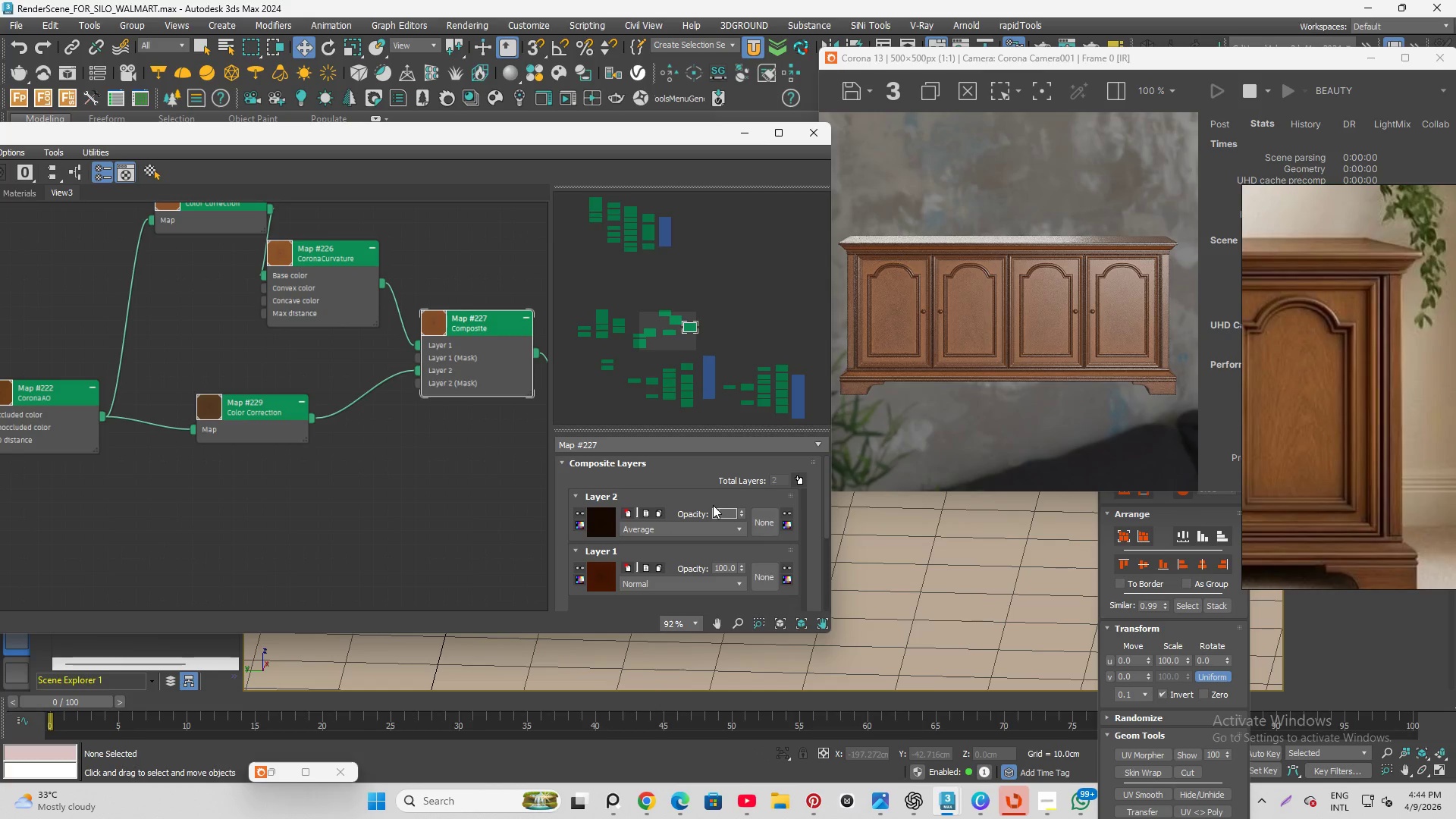 
key(Numpad5)
 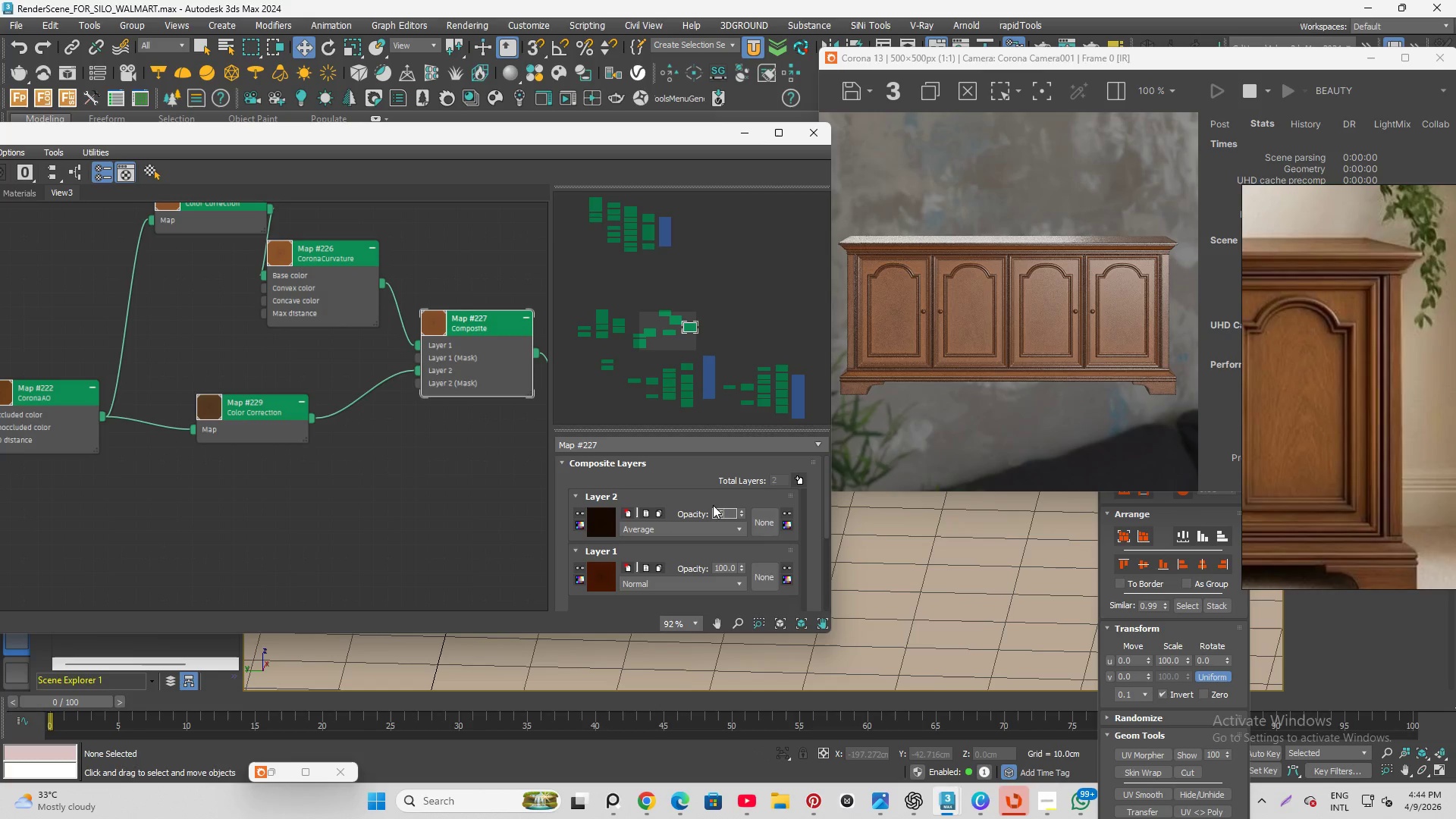 
key(Enter)
 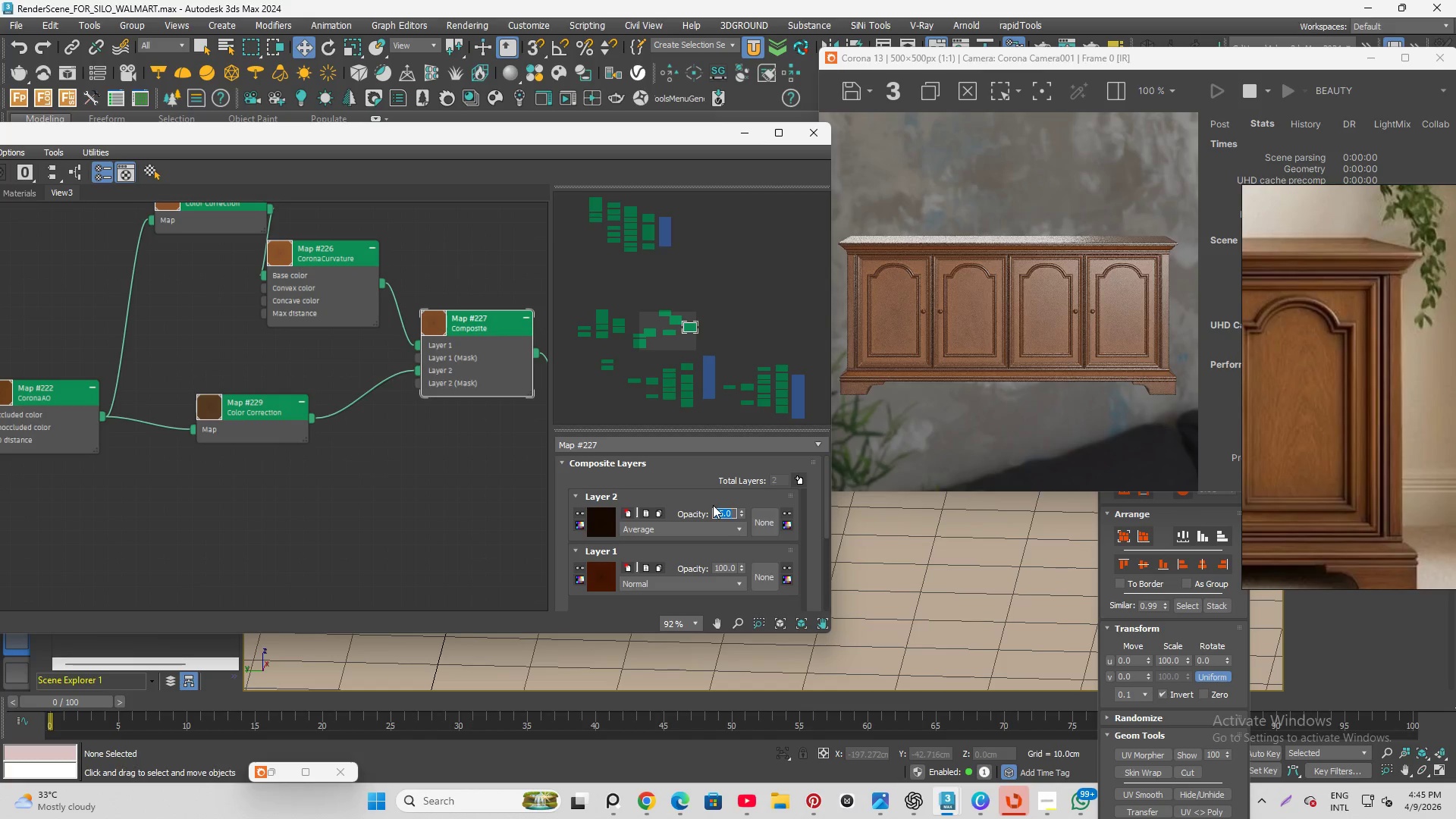 
wait(5.88)
 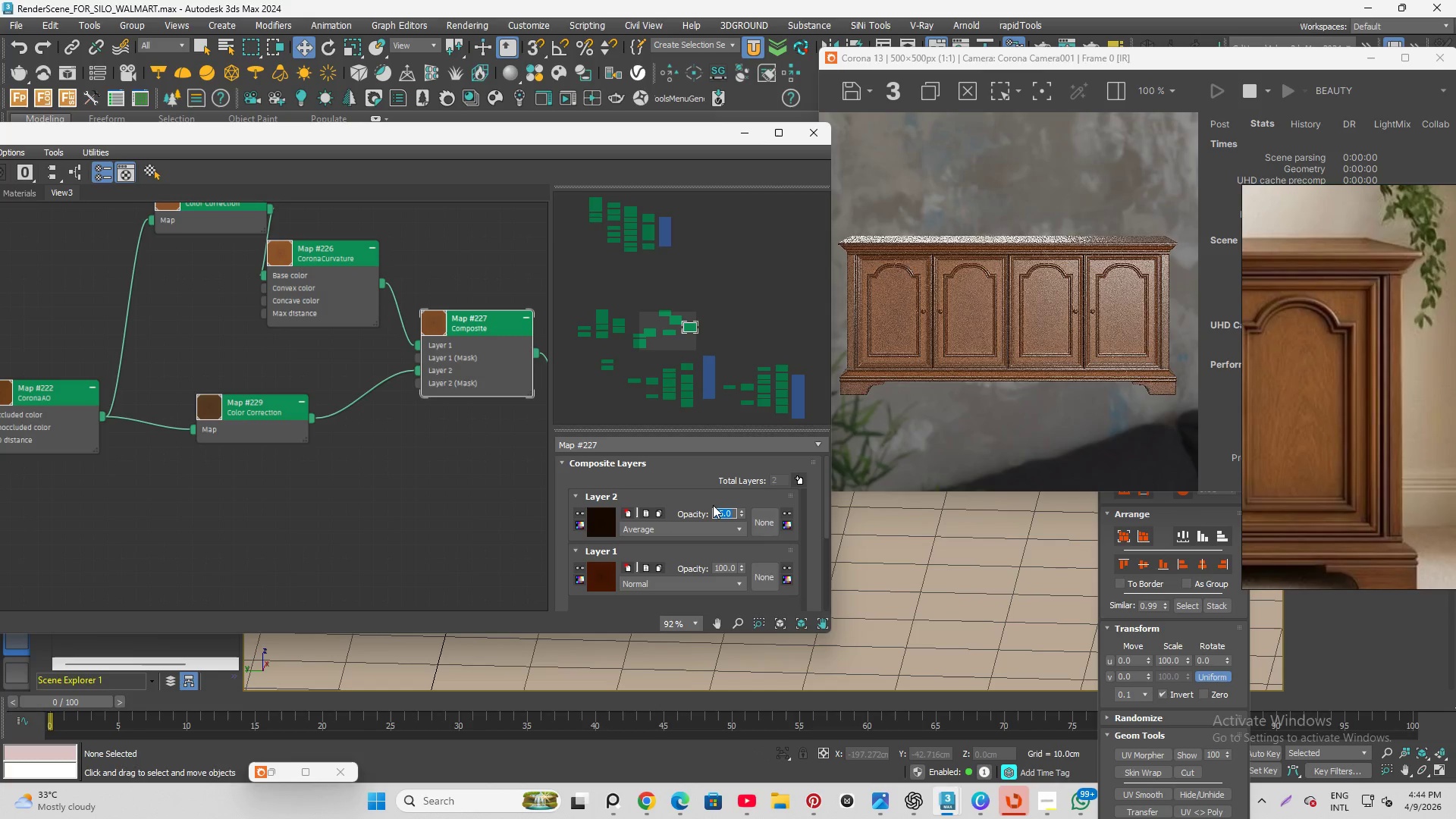 
key(Numpad1)
 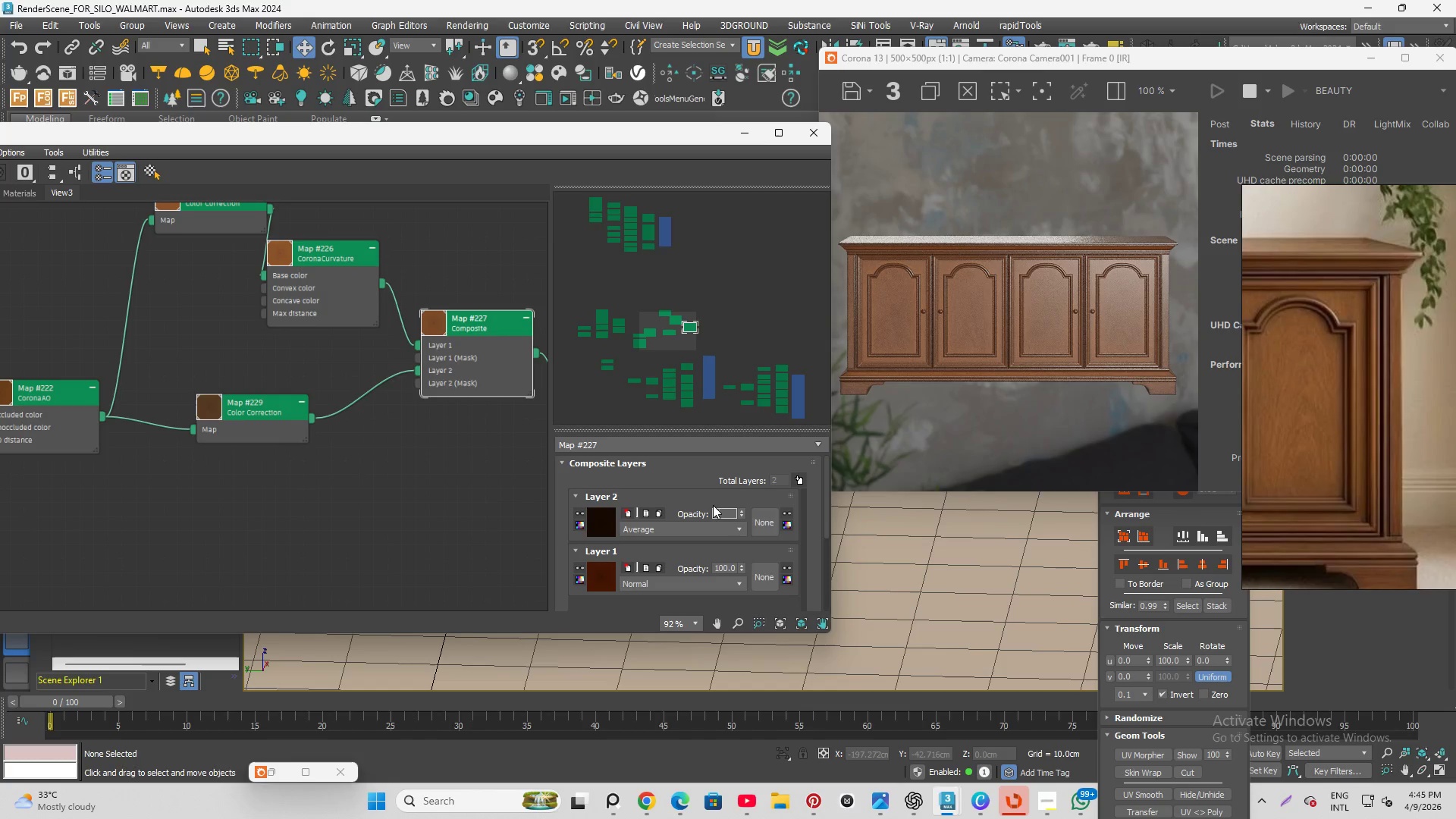 
key(Numpad0)
 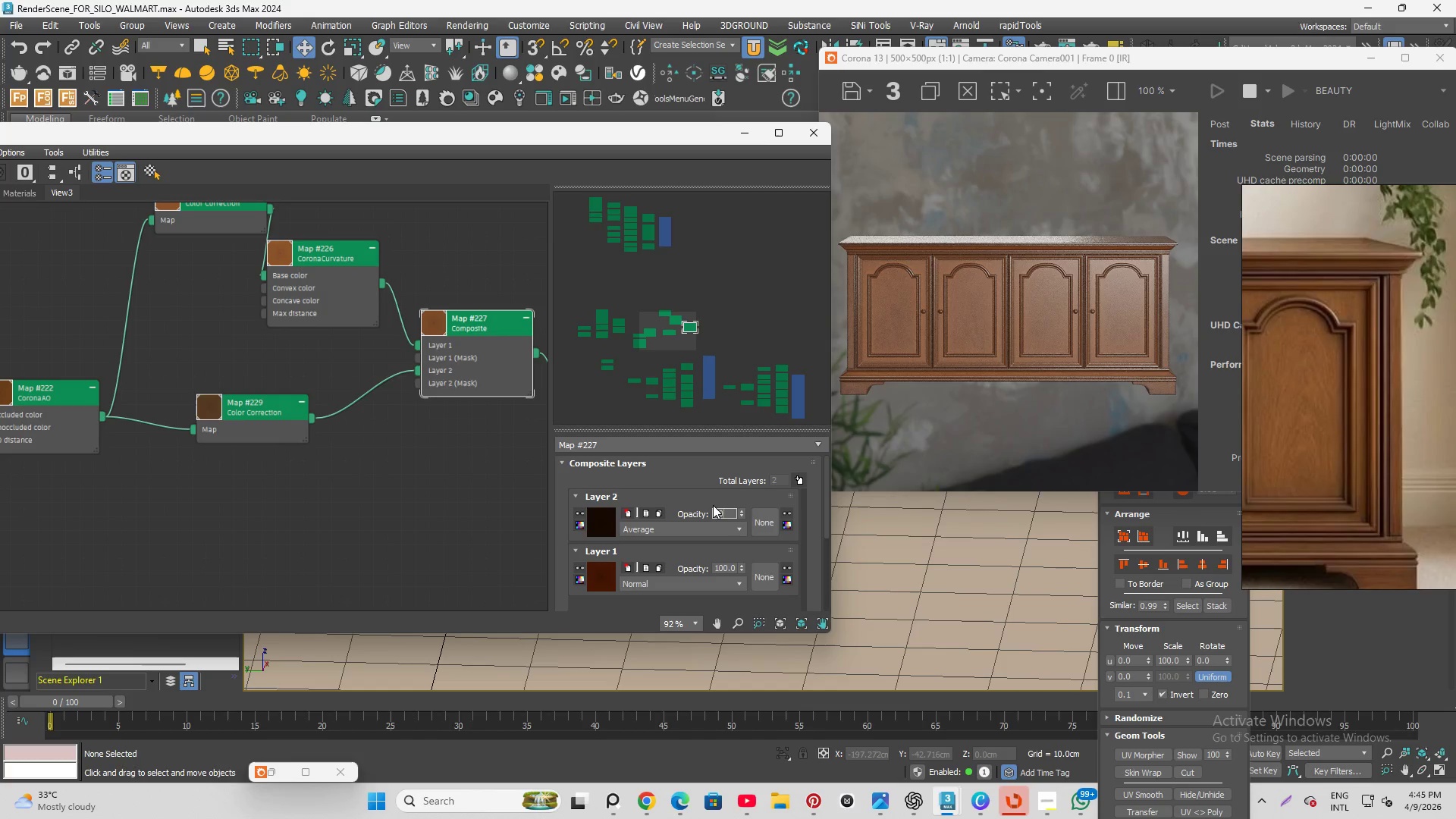 
key(Numpad0)
 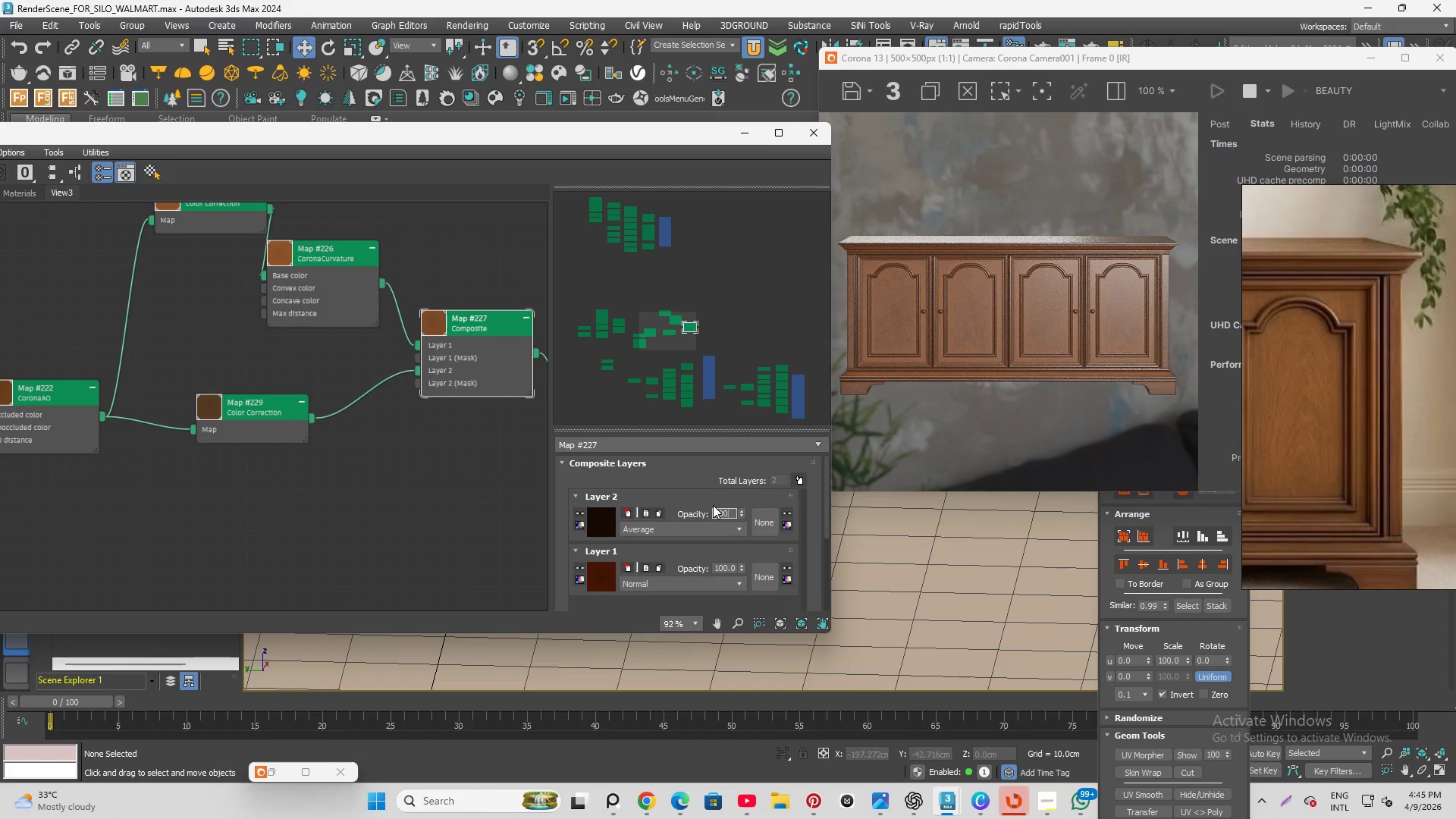 
key(Enter)
 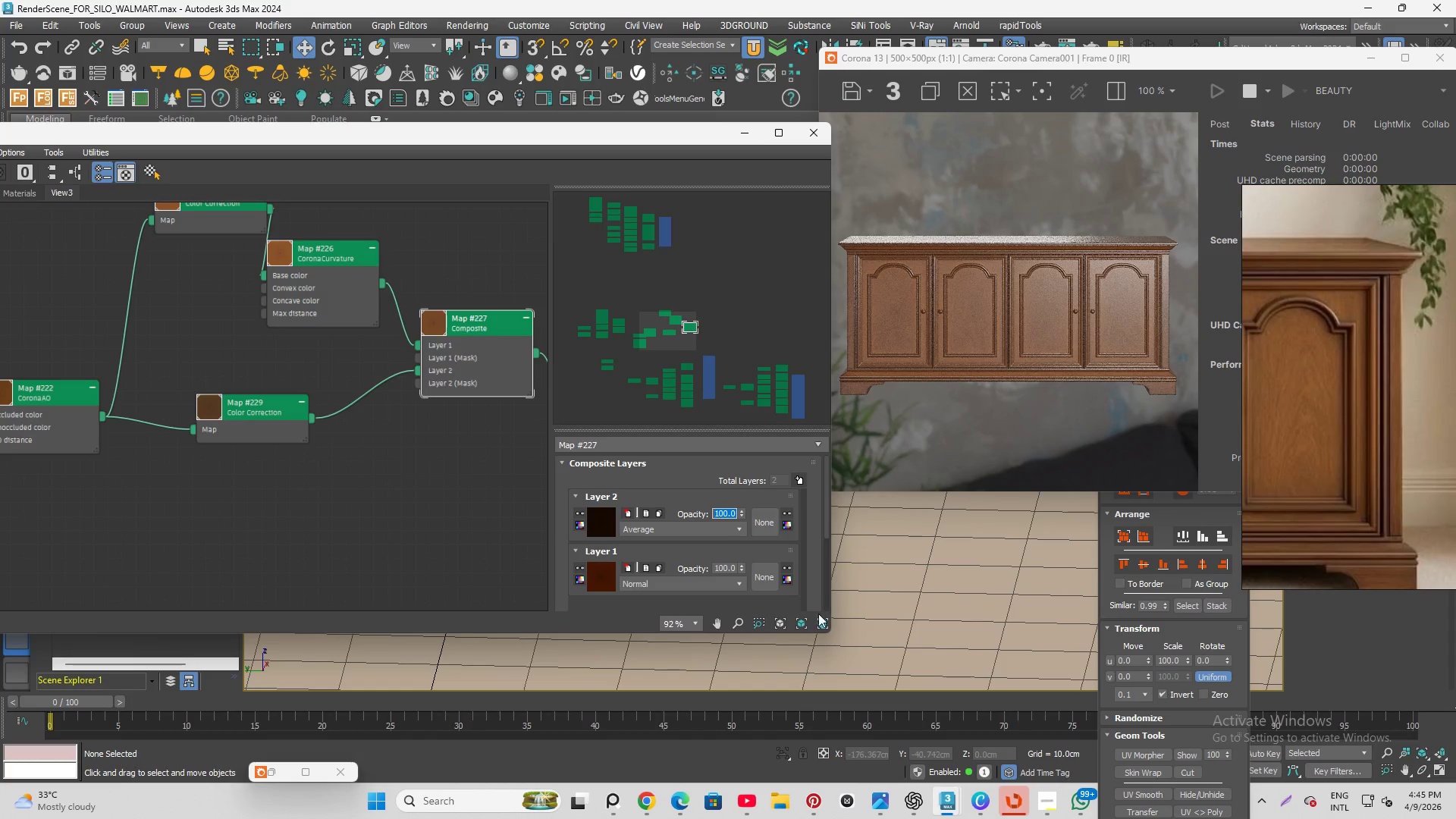 
double_click([726, 563])
 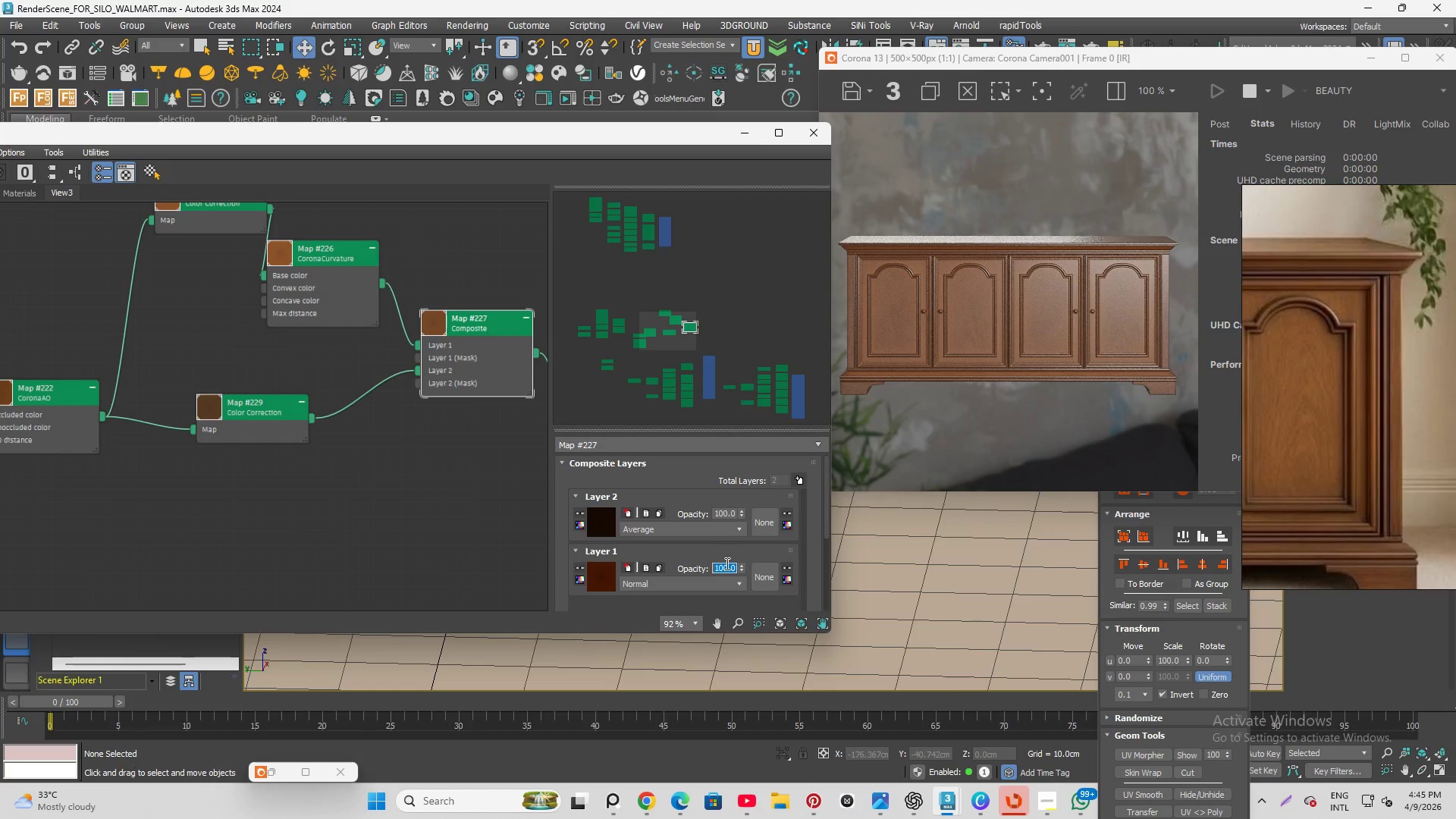 
key(Numpad5)
 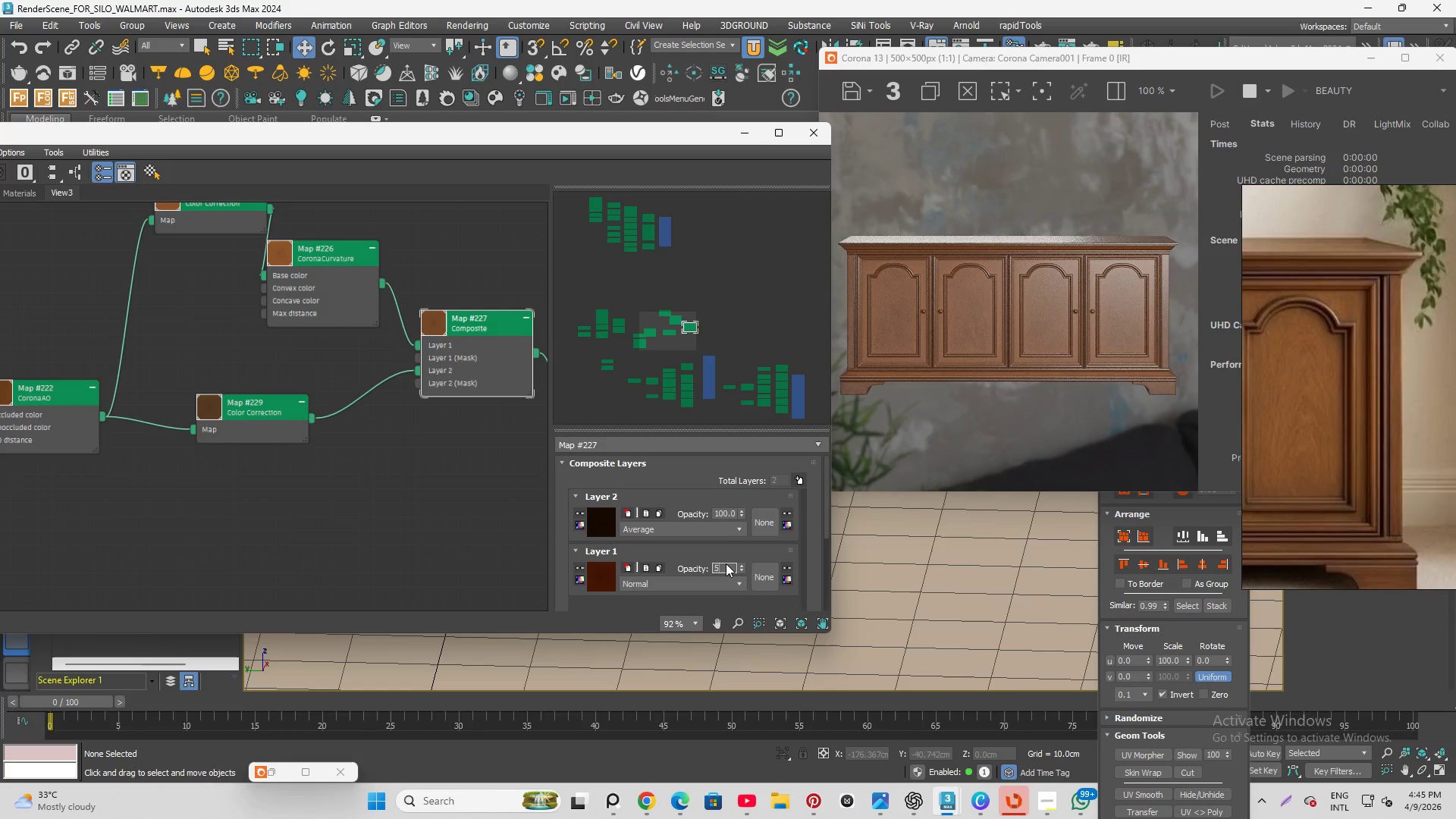 
key(Numpad0)
 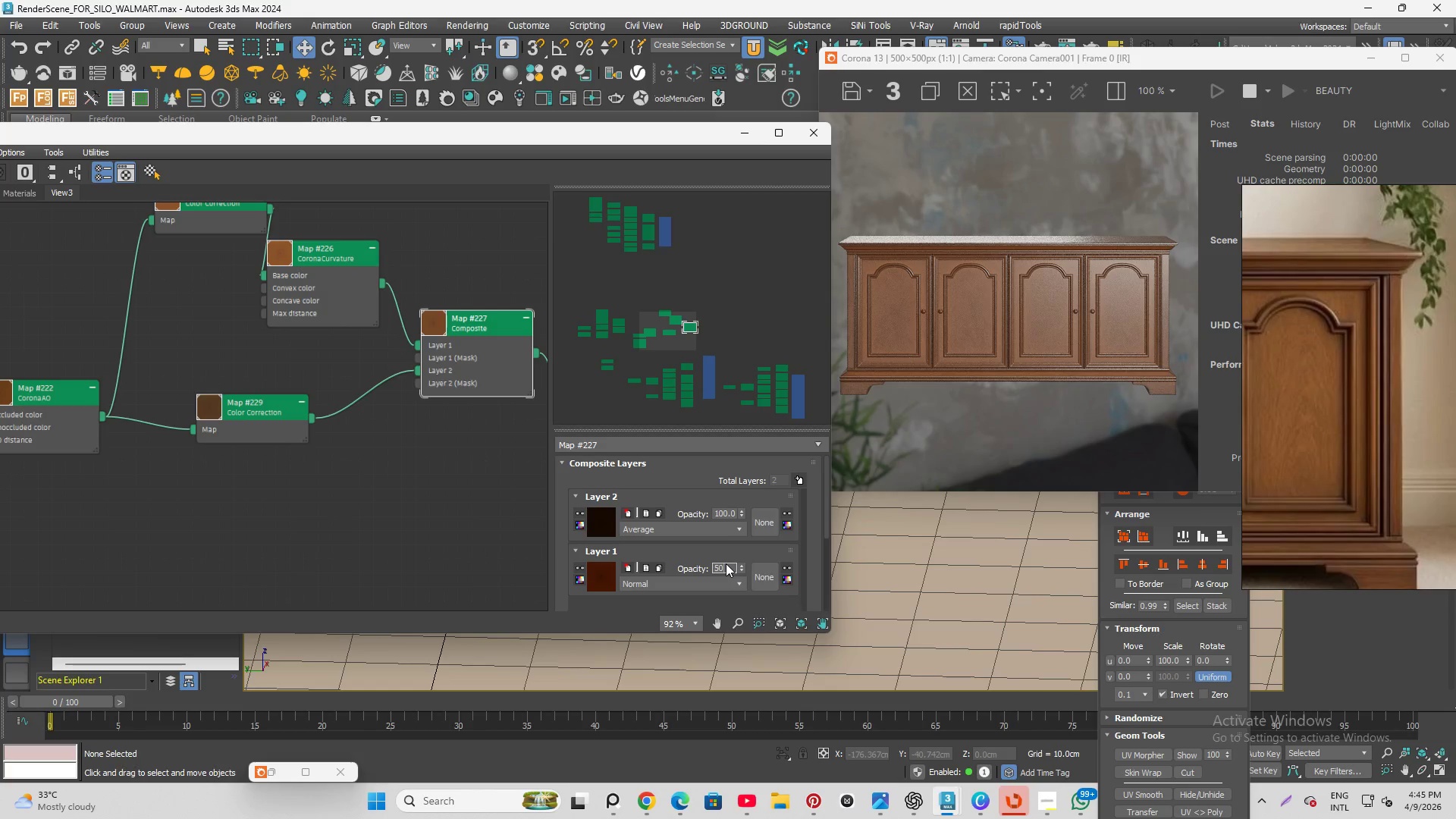 
key(Enter)
 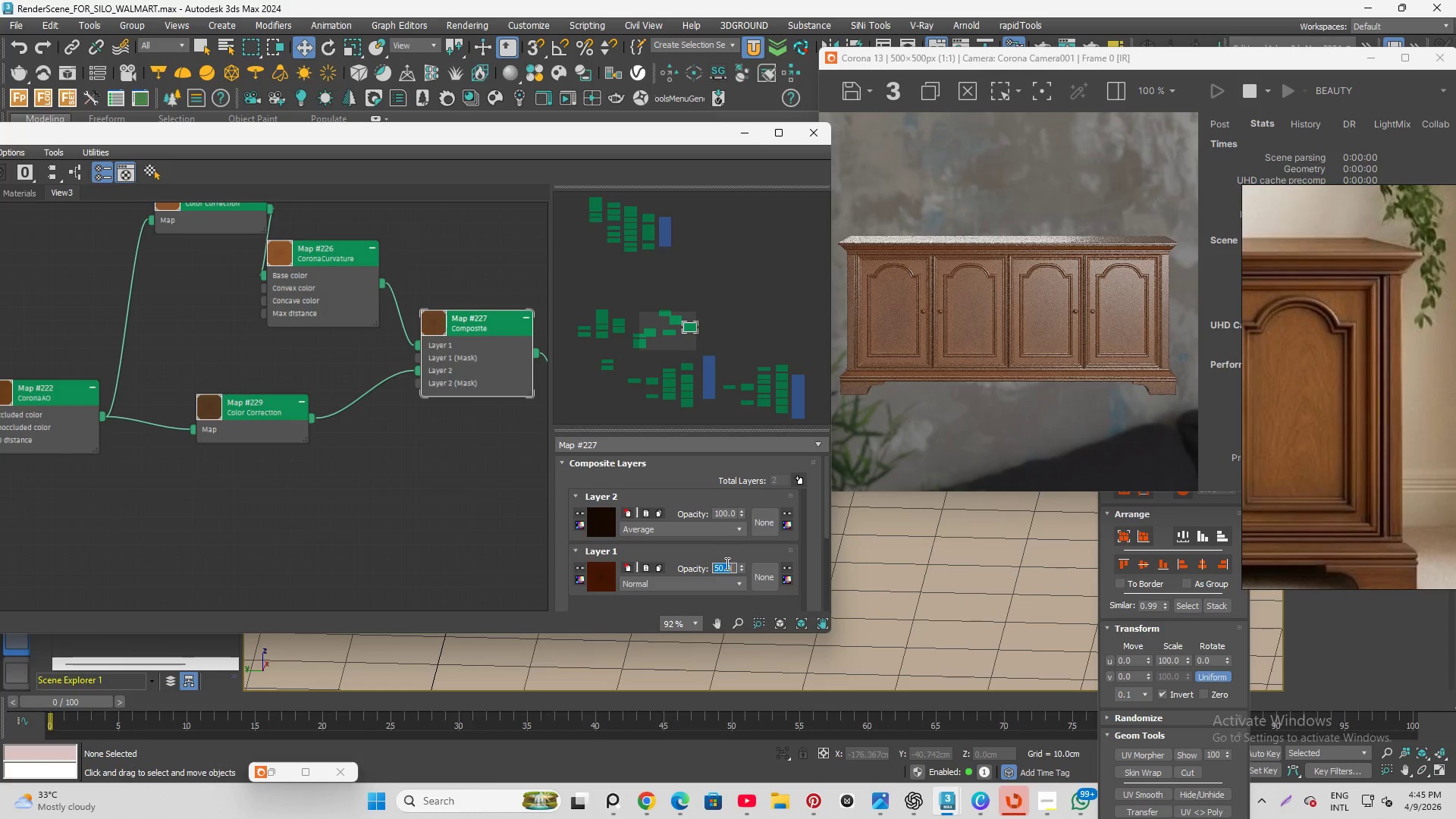 
scroll: coordinate [843, 369], scroll_direction: up, amount: 2.0
 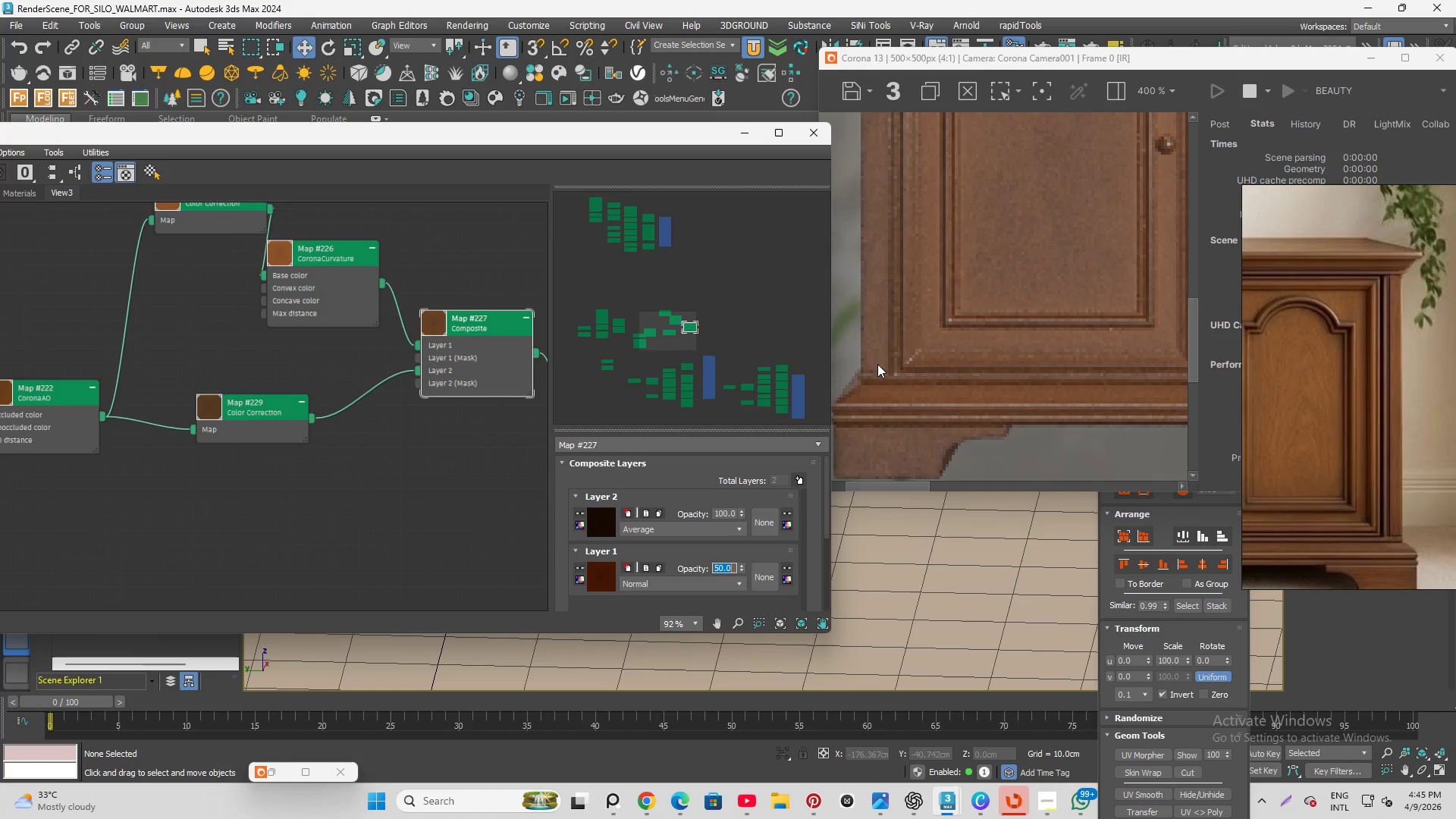 
scroll: coordinate [855, 401], scroll_direction: down, amount: 2.0
 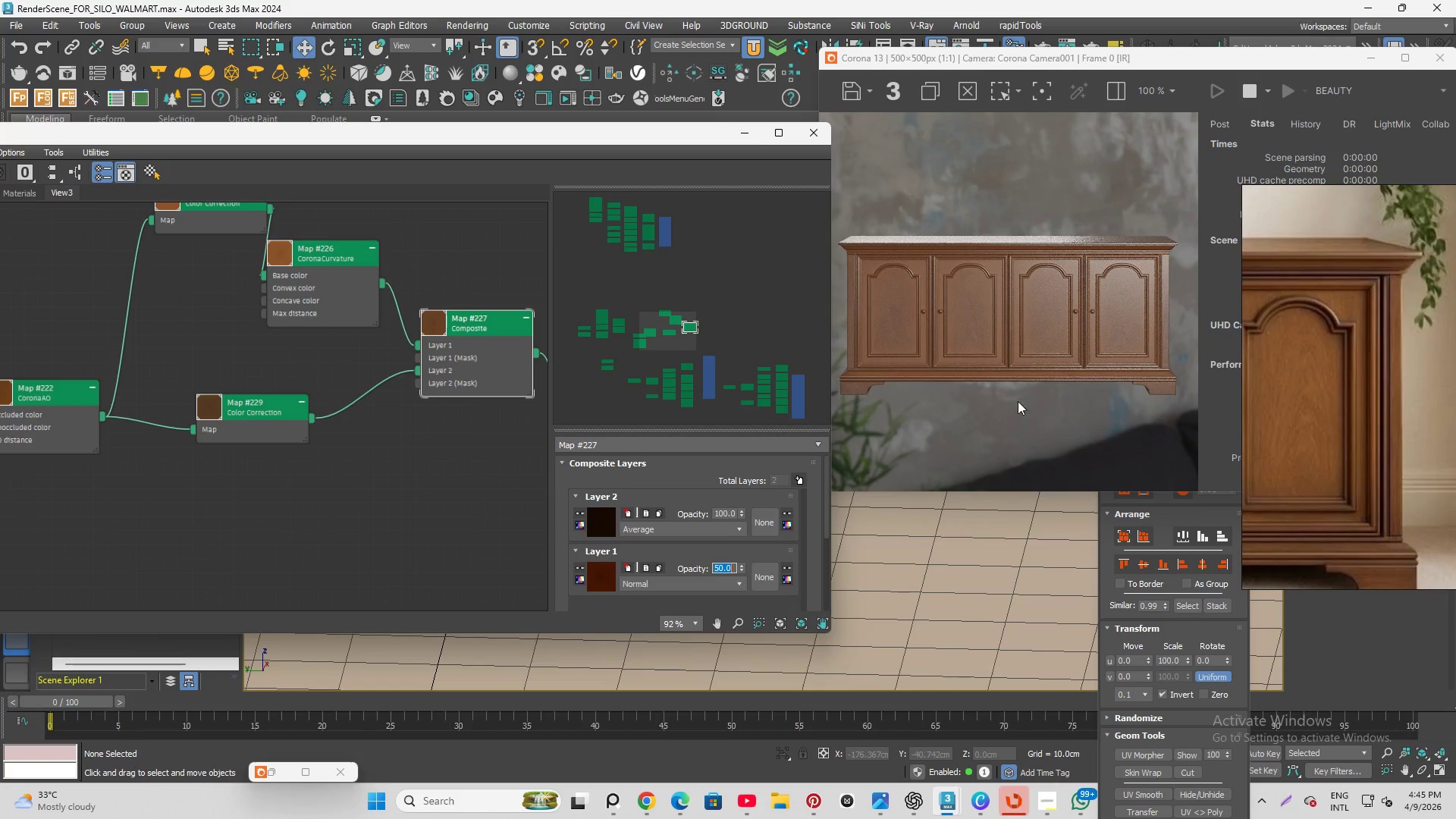 
scroll: coordinate [1183, 395], scroll_direction: up, amount: 3.0
 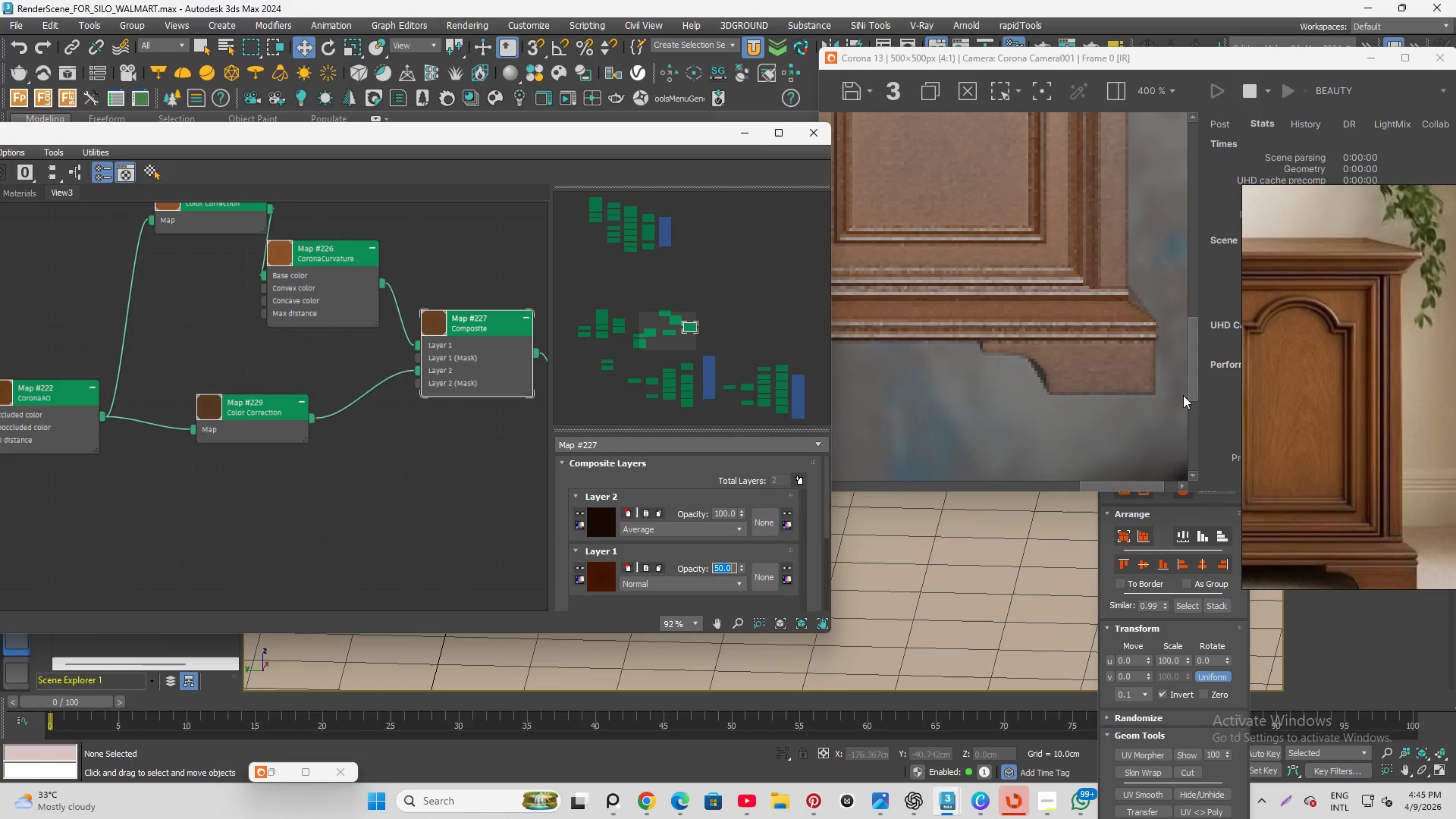 
scroll: coordinate [1181, 397], scroll_direction: down, amount: 2.0
 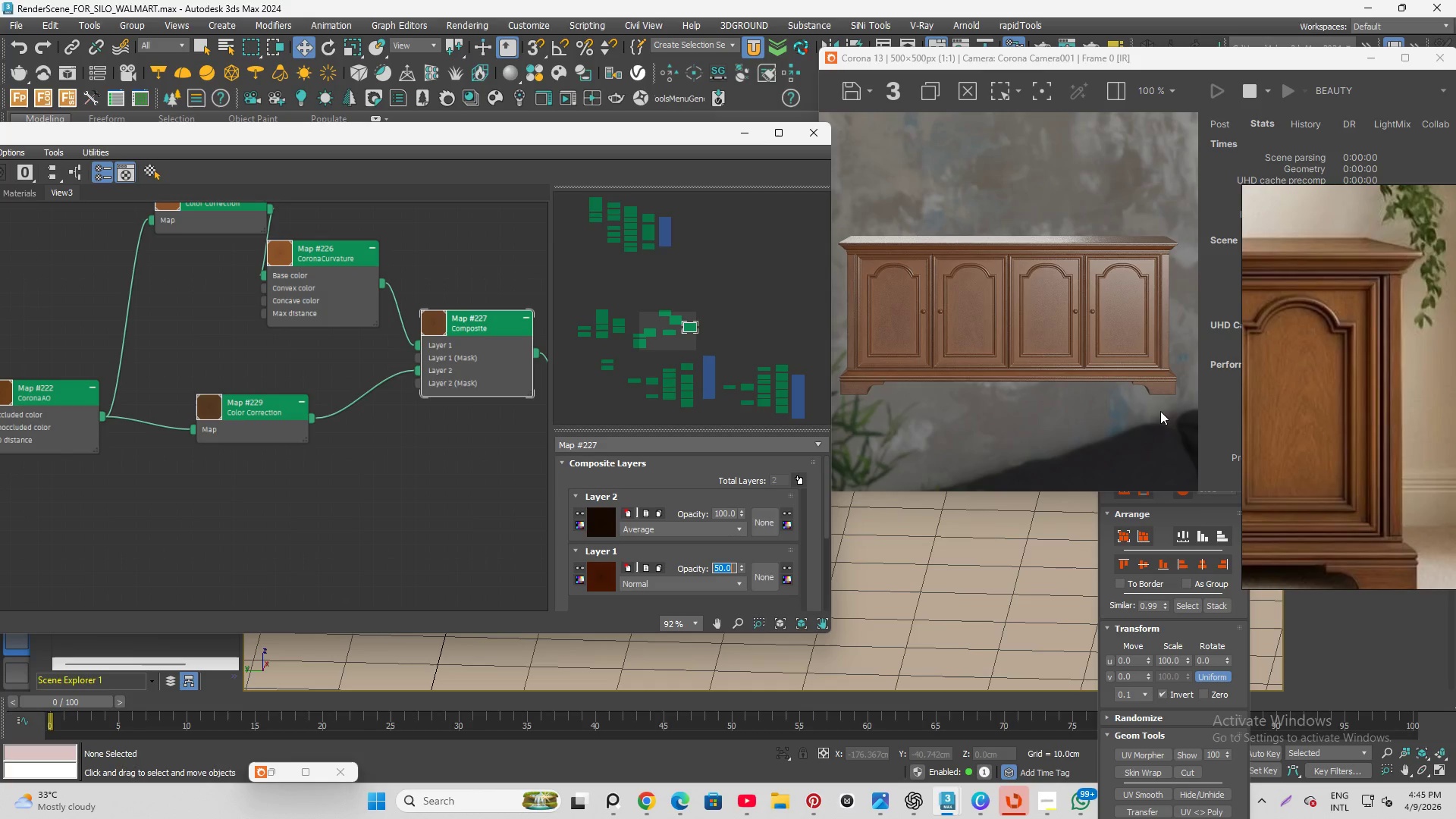 
wait(14.83)
 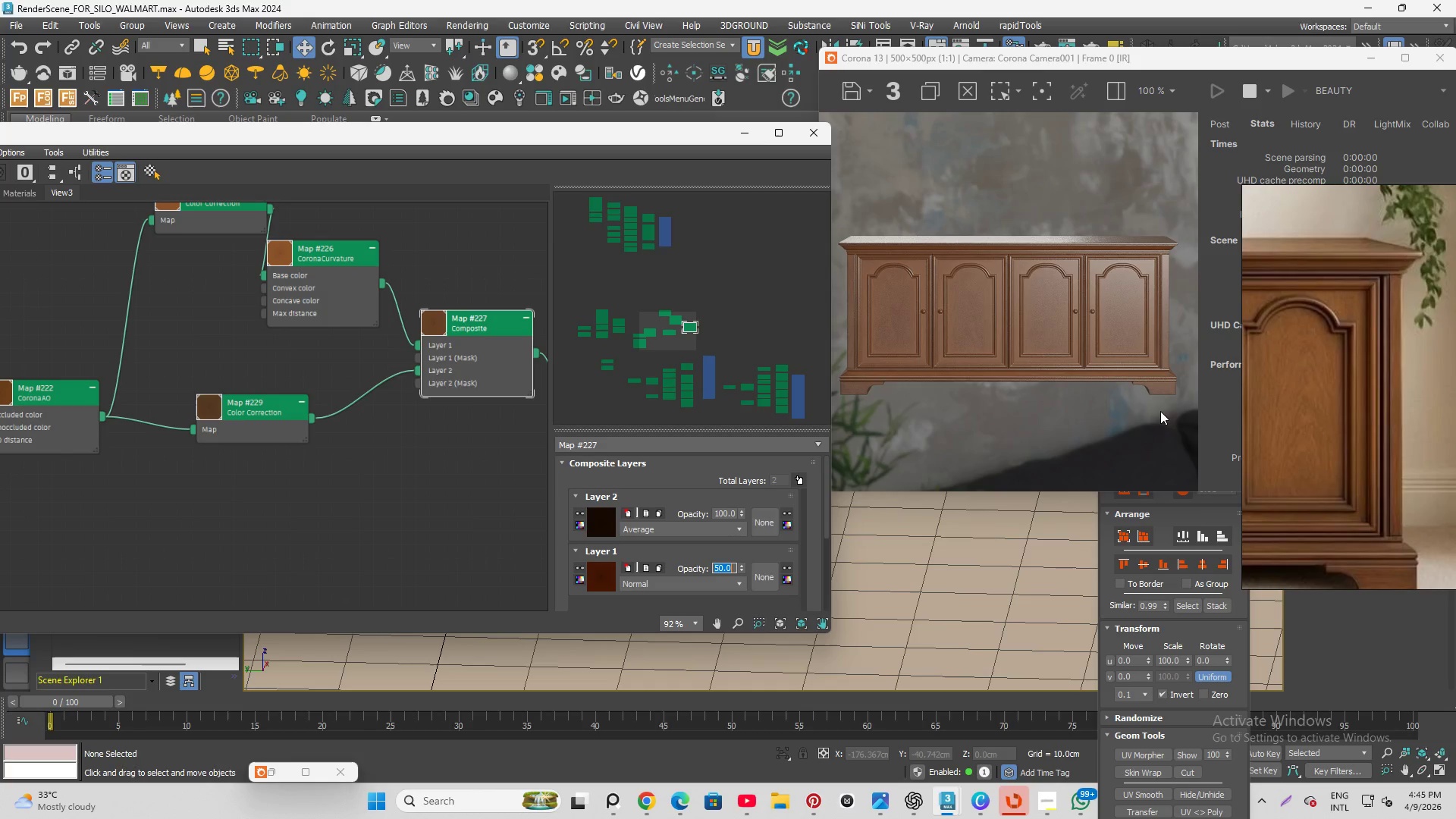 
left_click_drag(start_coordinate=[99, 416], to_coordinate=[413, 373])
 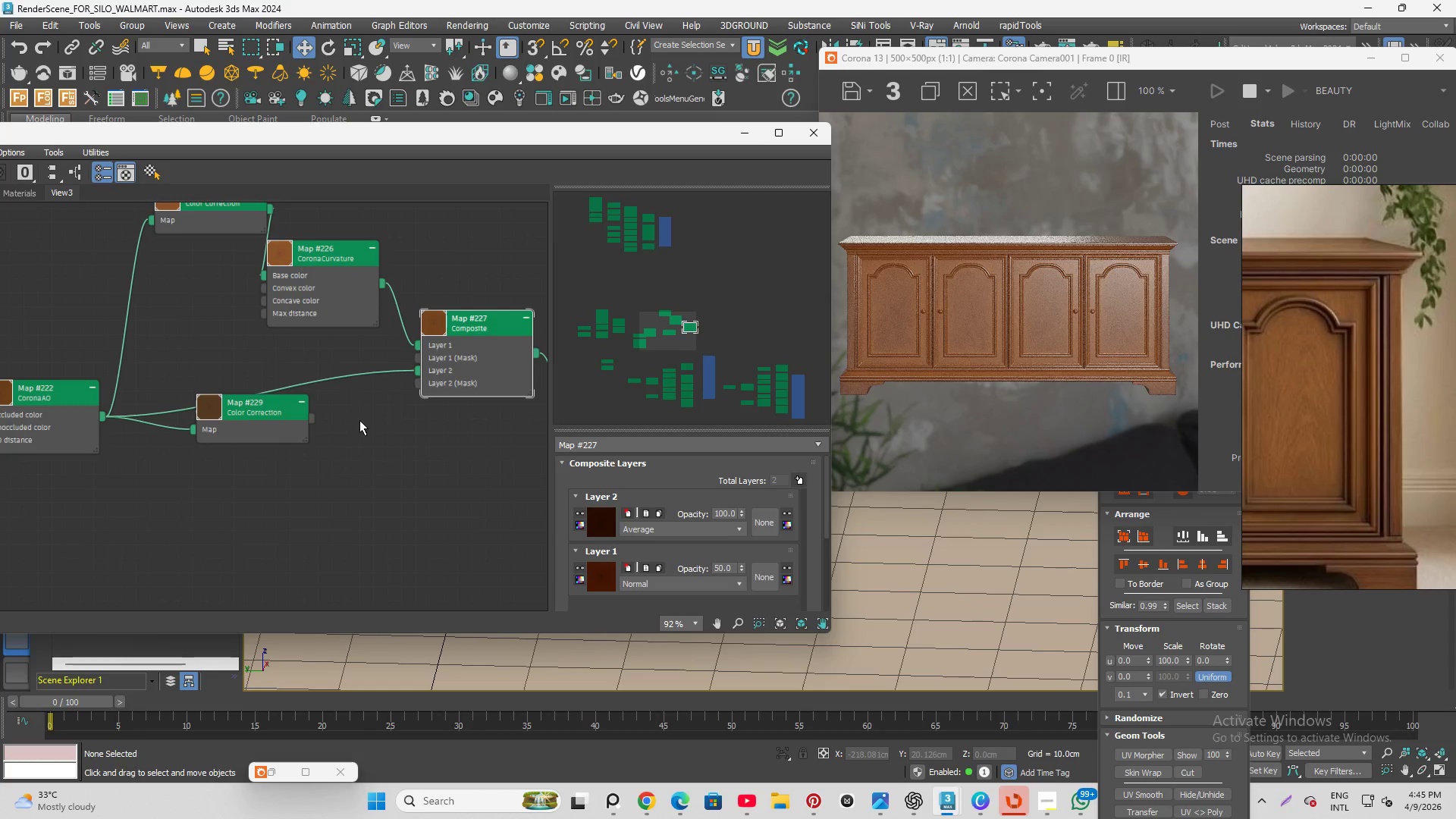 
scroll: coordinate [992, 374], scroll_direction: down, amount: 1.0
 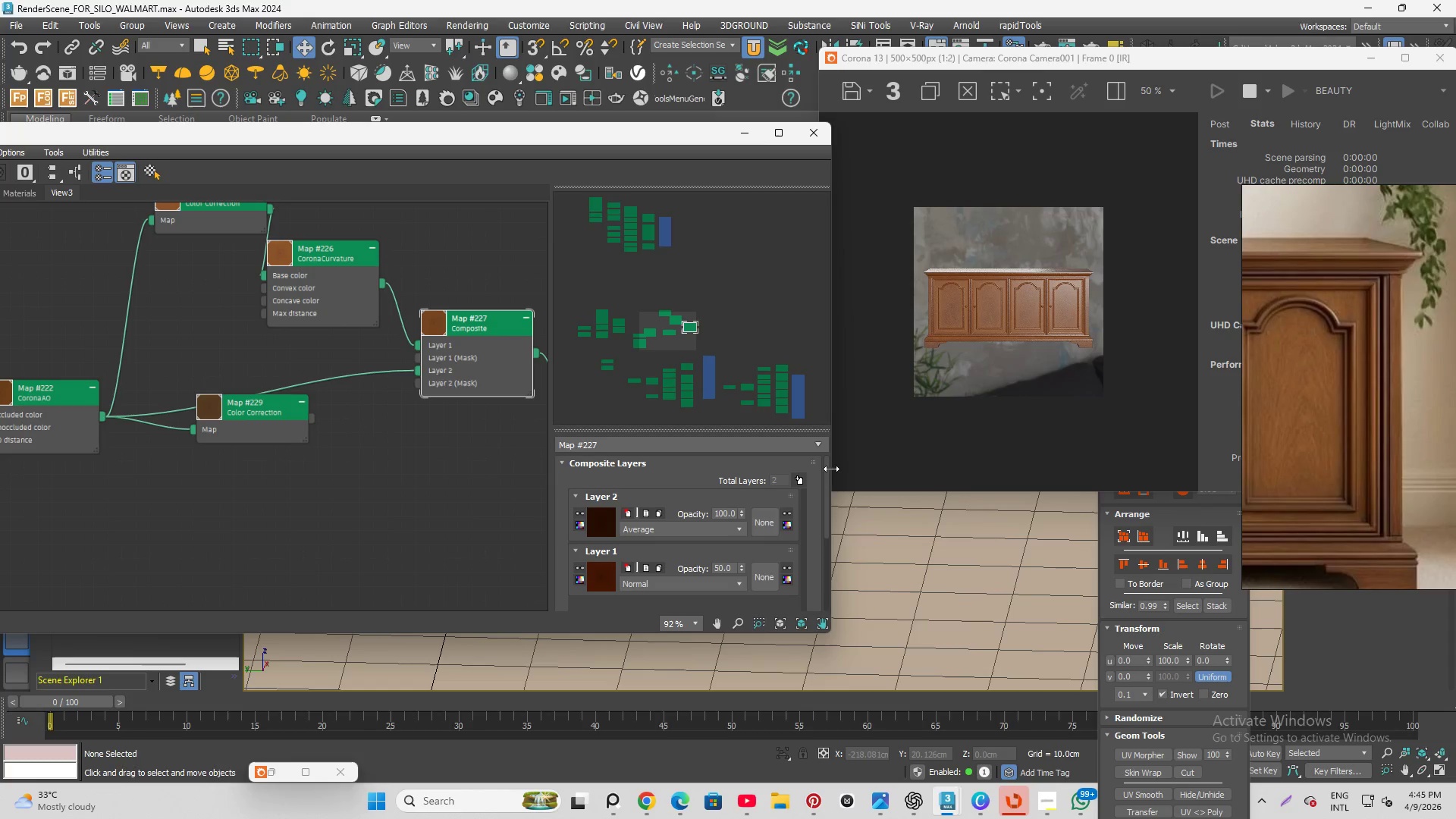 
scroll: coordinate [1025, 310], scroll_direction: up, amount: 2.0
 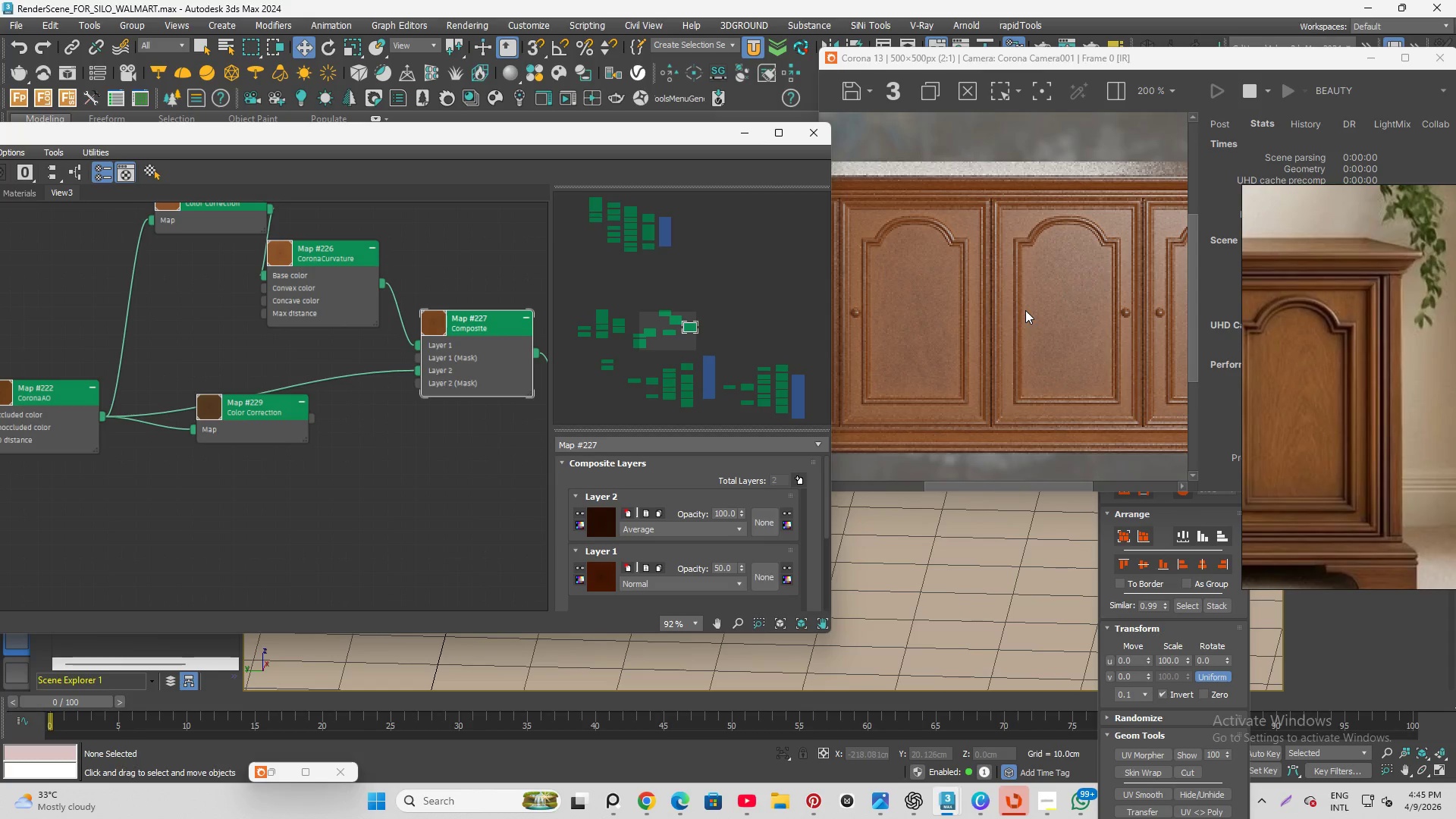 
scroll: coordinate [1025, 310], scroll_direction: down, amount: 1.0
 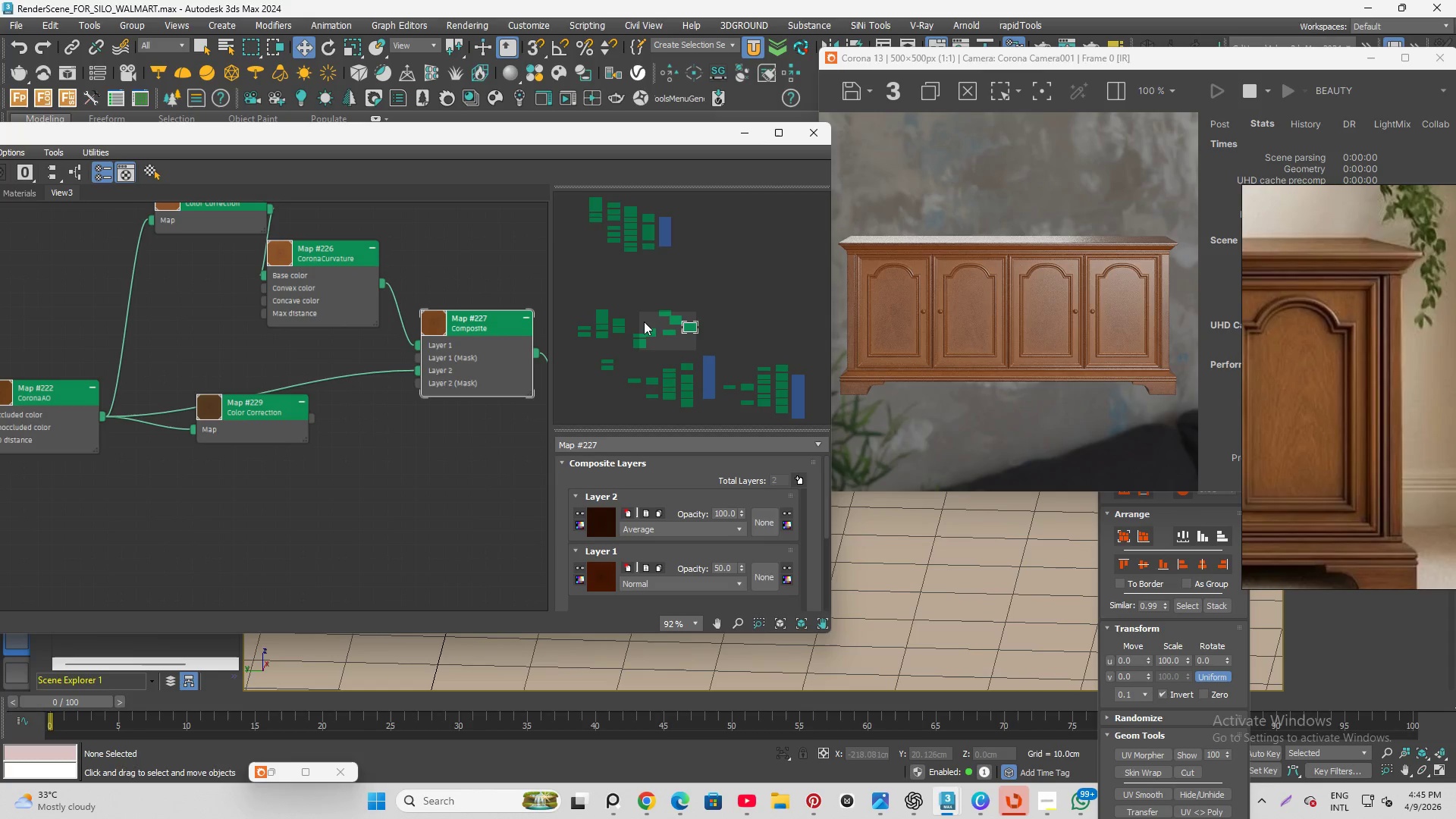 
wait(6.39)
 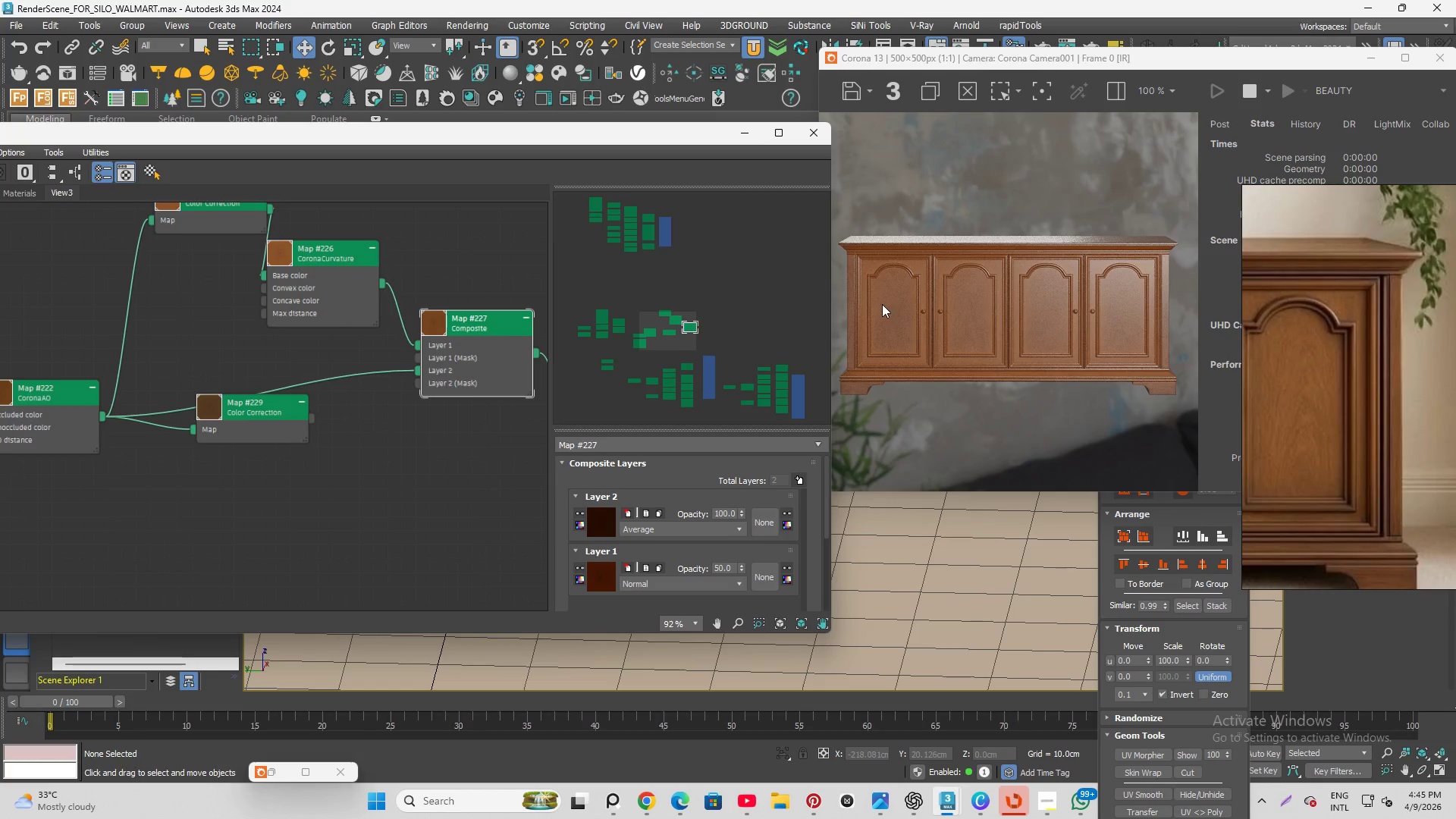 
scroll: coordinate [362, 372], scroll_direction: down, amount: 6.0
 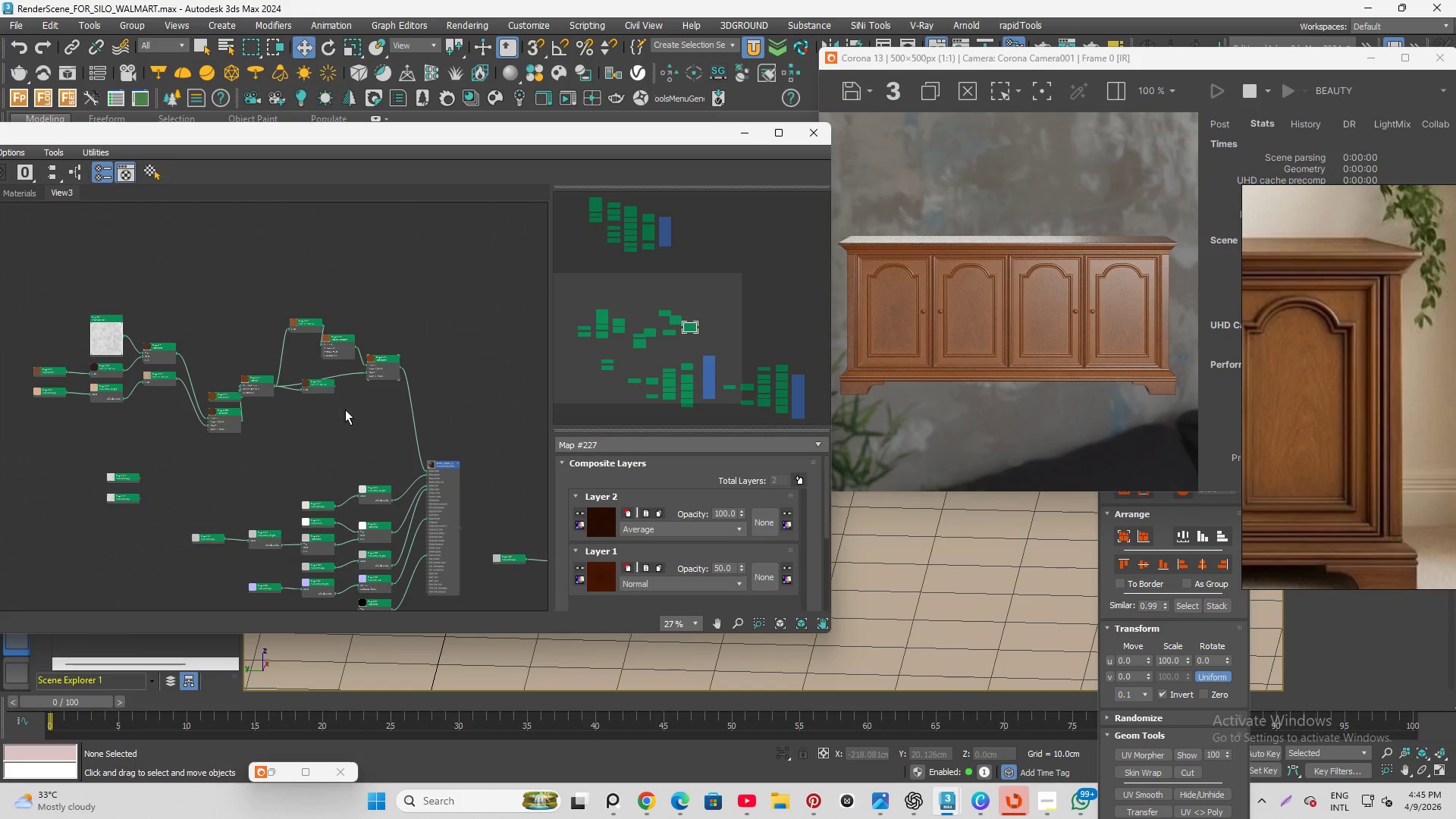 
scroll: coordinate [340, 394], scroll_direction: up, amount: 4.0
 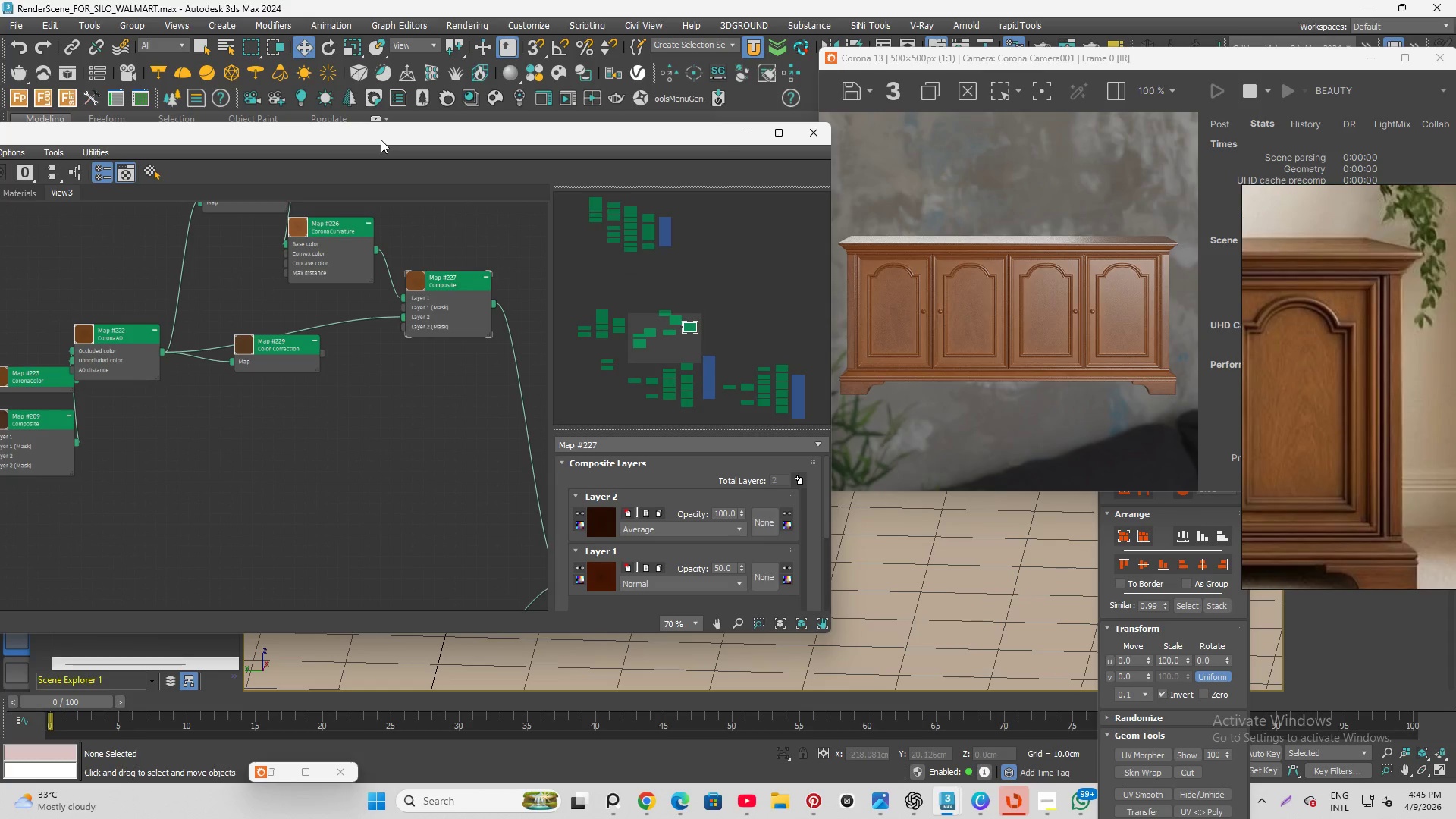 
wait(7.94)
 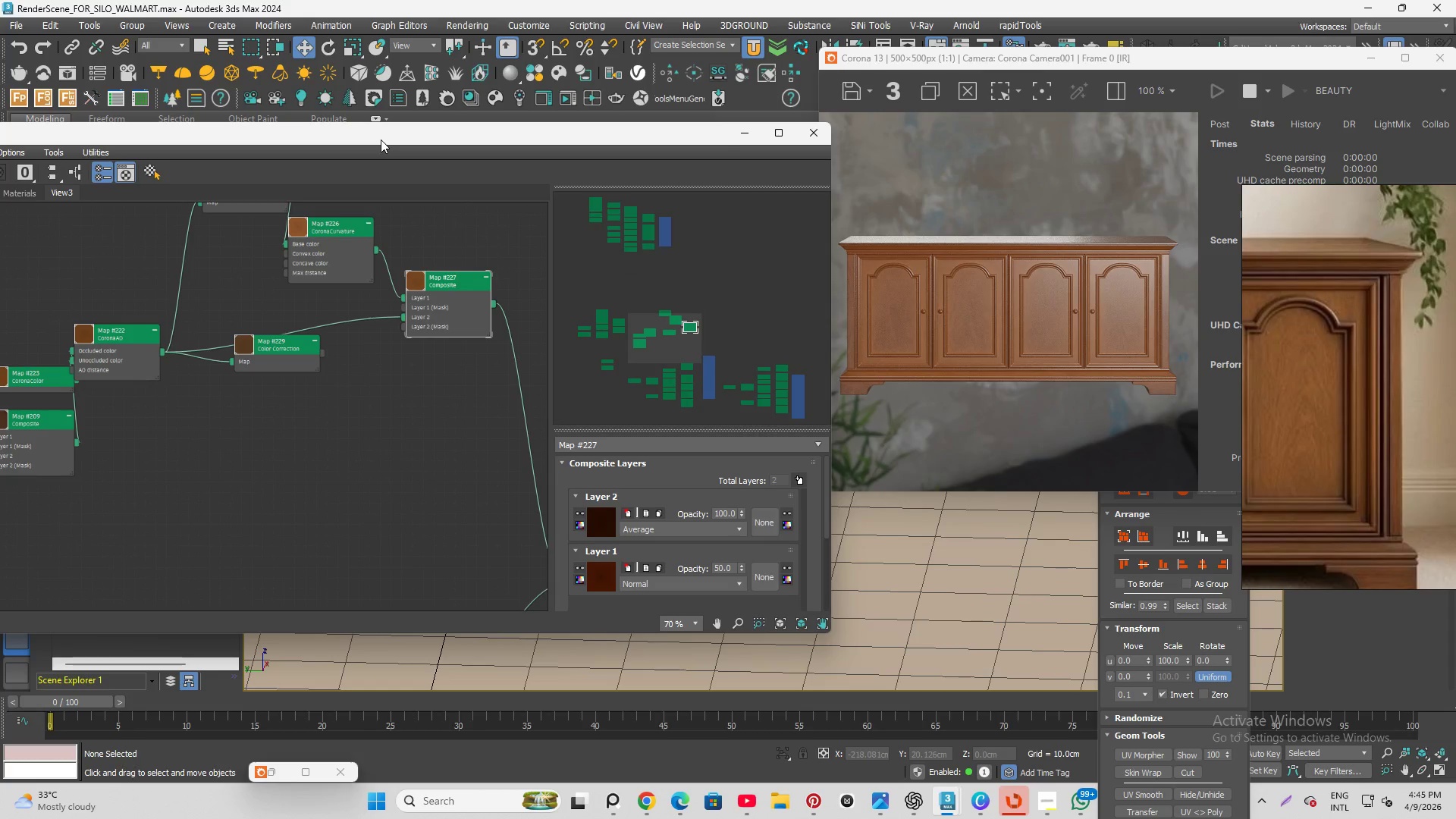 
left_click_drag(start_coordinate=[320, 353], to_coordinate=[400, 319])
 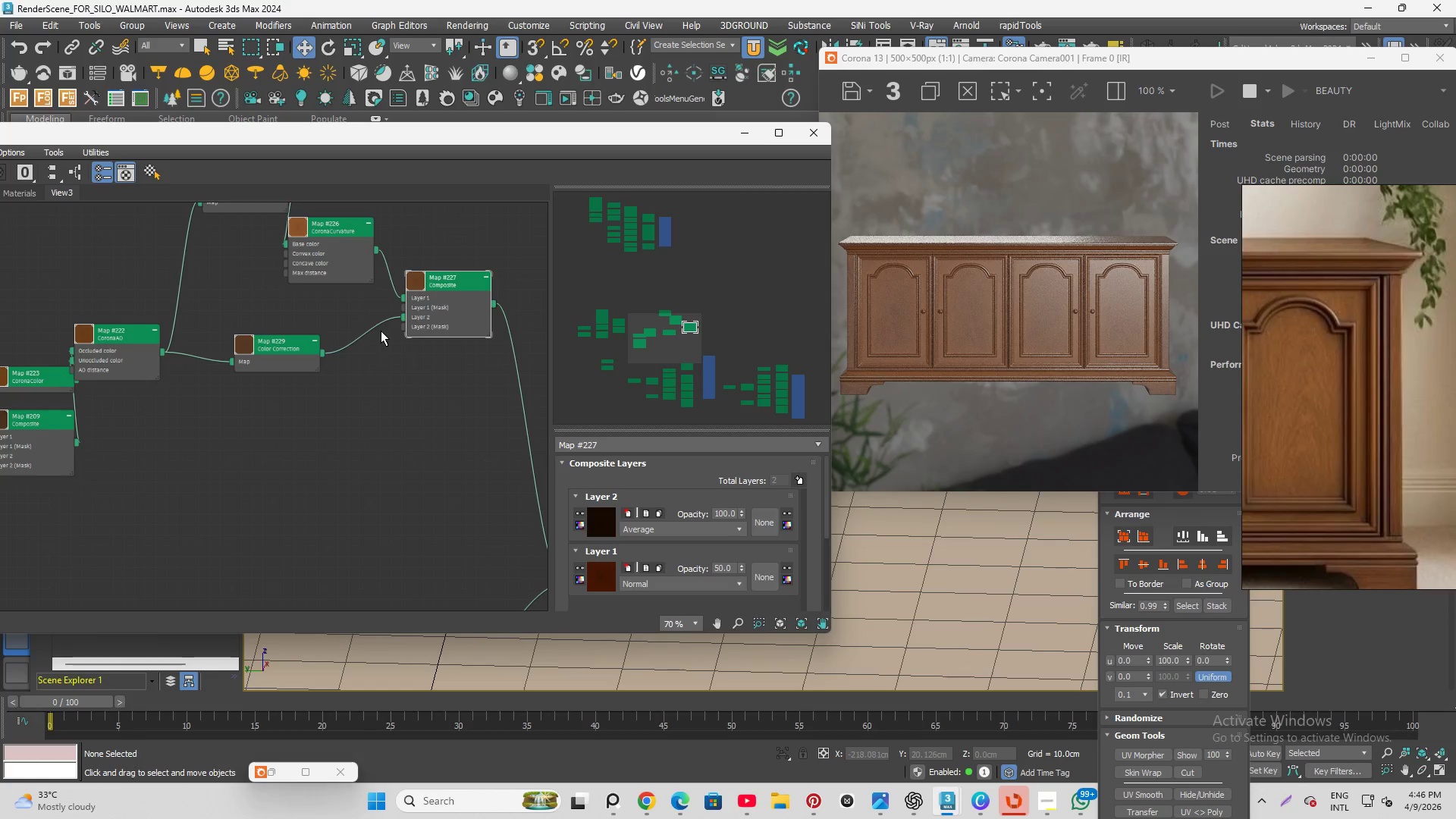 
wait(7.47)
 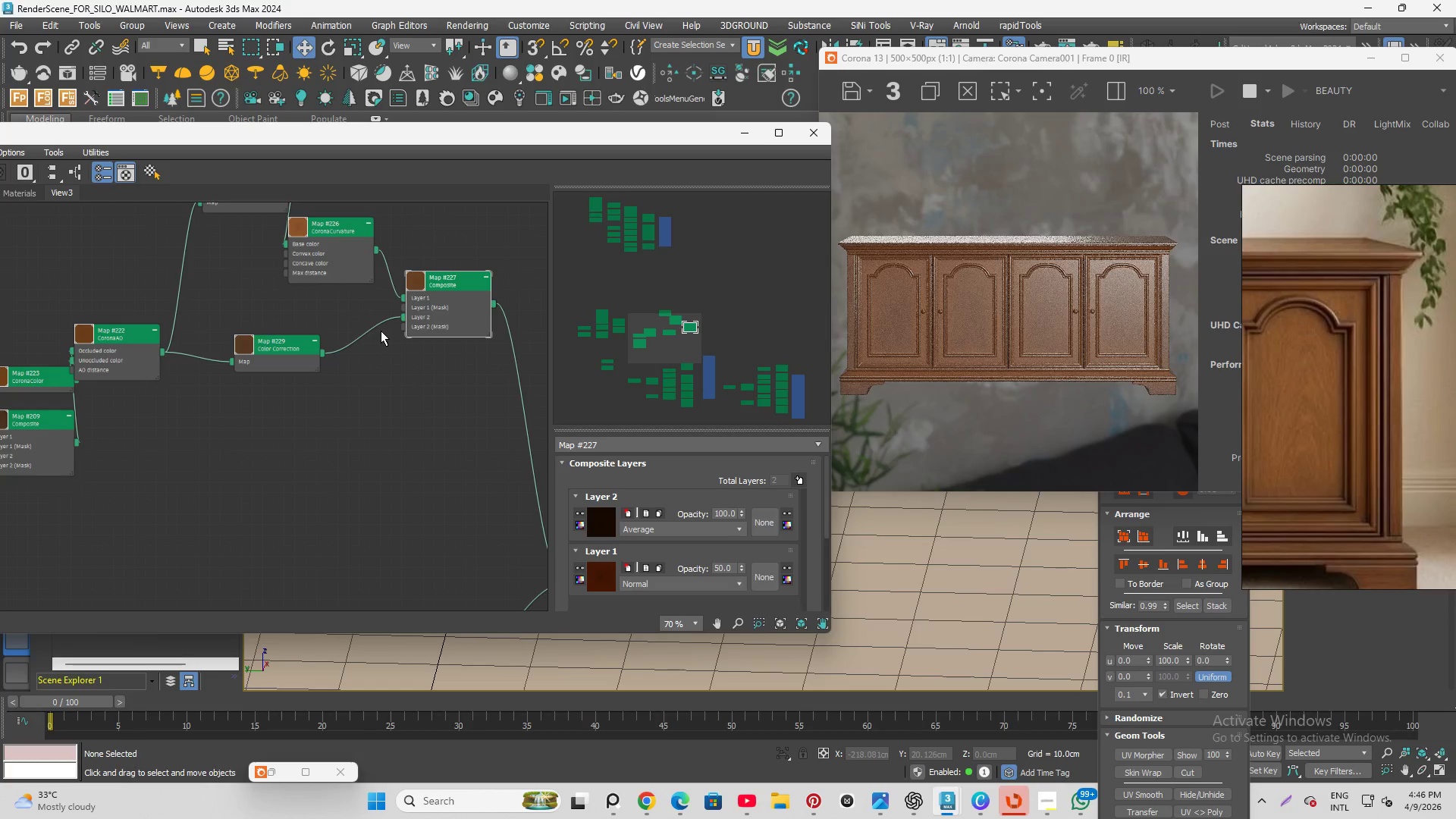 
left_click_drag(start_coordinate=[164, 353], to_coordinate=[405, 318])
 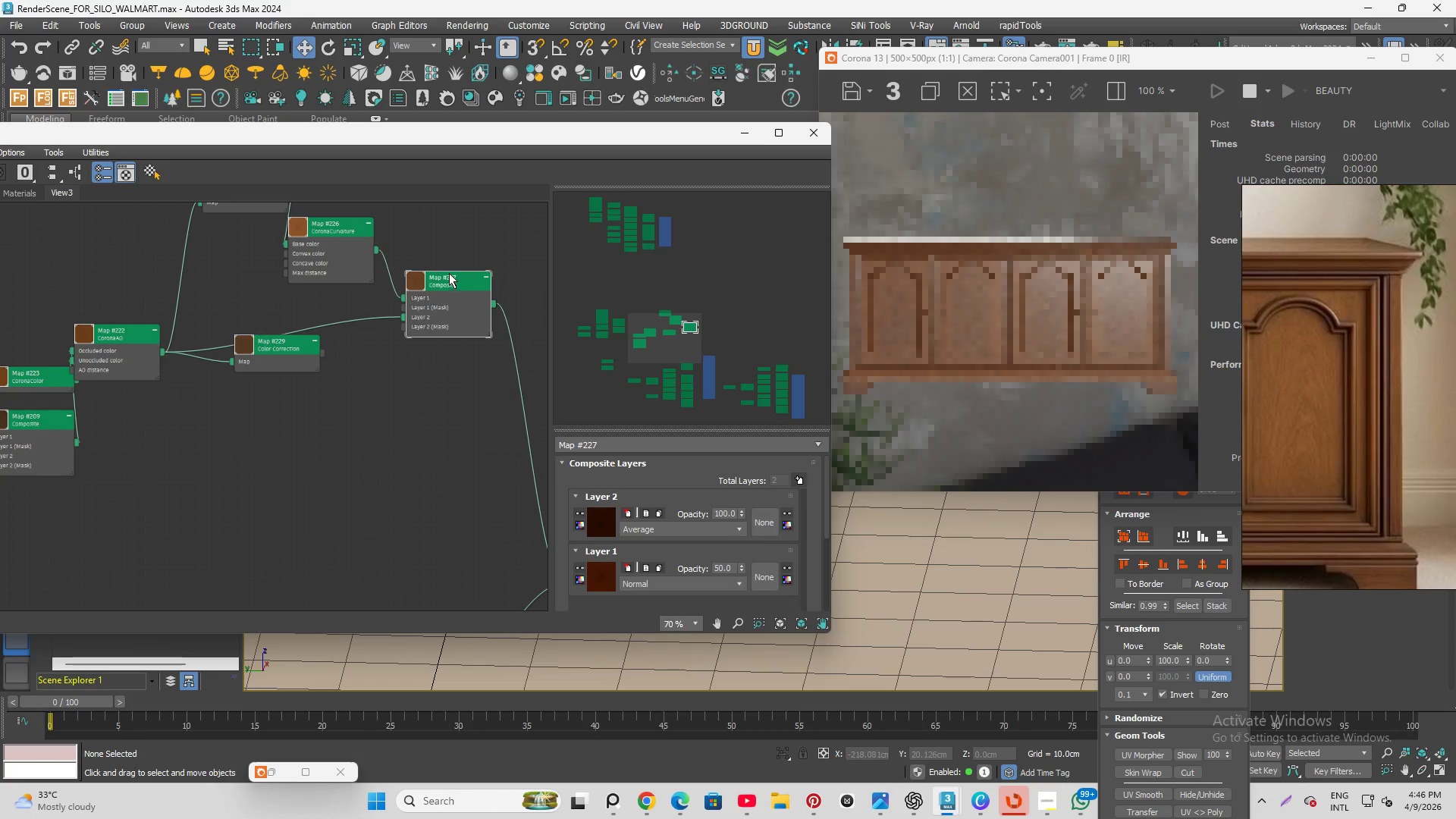 
left_click_drag(start_coordinate=[449, 273], to_coordinate=[325, 350])
 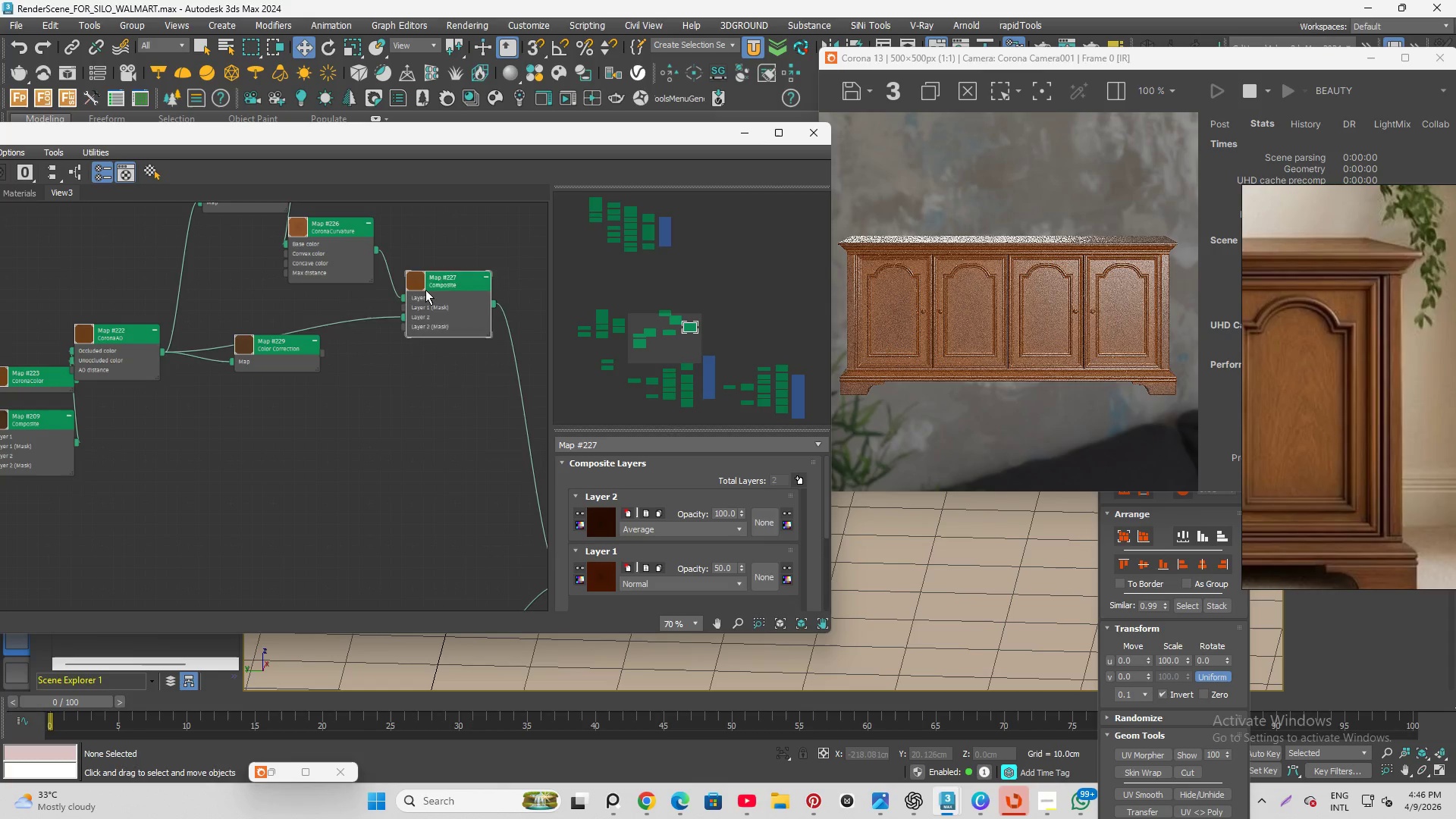 
left_click_drag(start_coordinate=[425, 295], to_coordinate=[228, 431])
 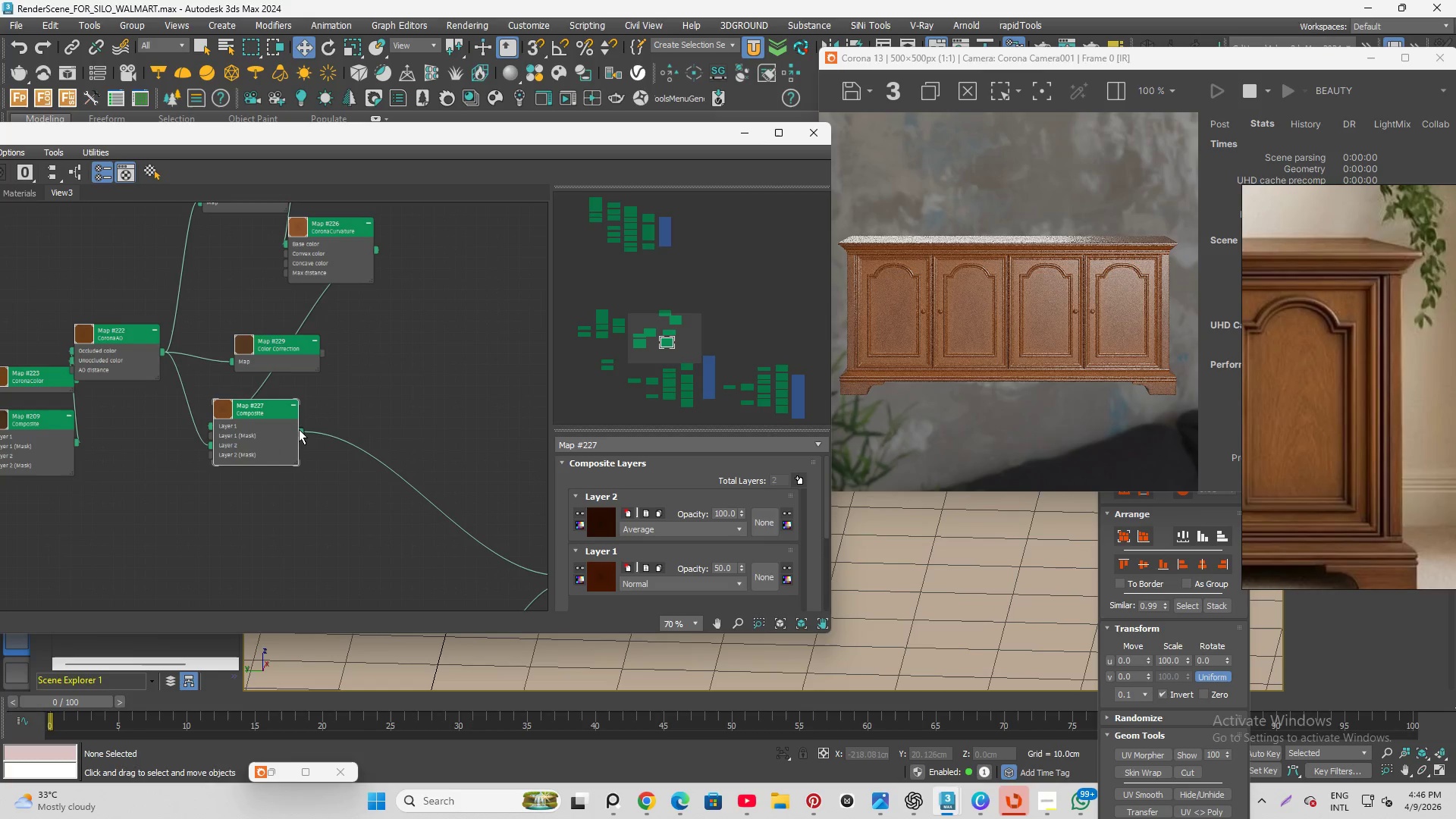 
left_click_drag(start_coordinate=[299, 429], to_coordinate=[357, 413])
 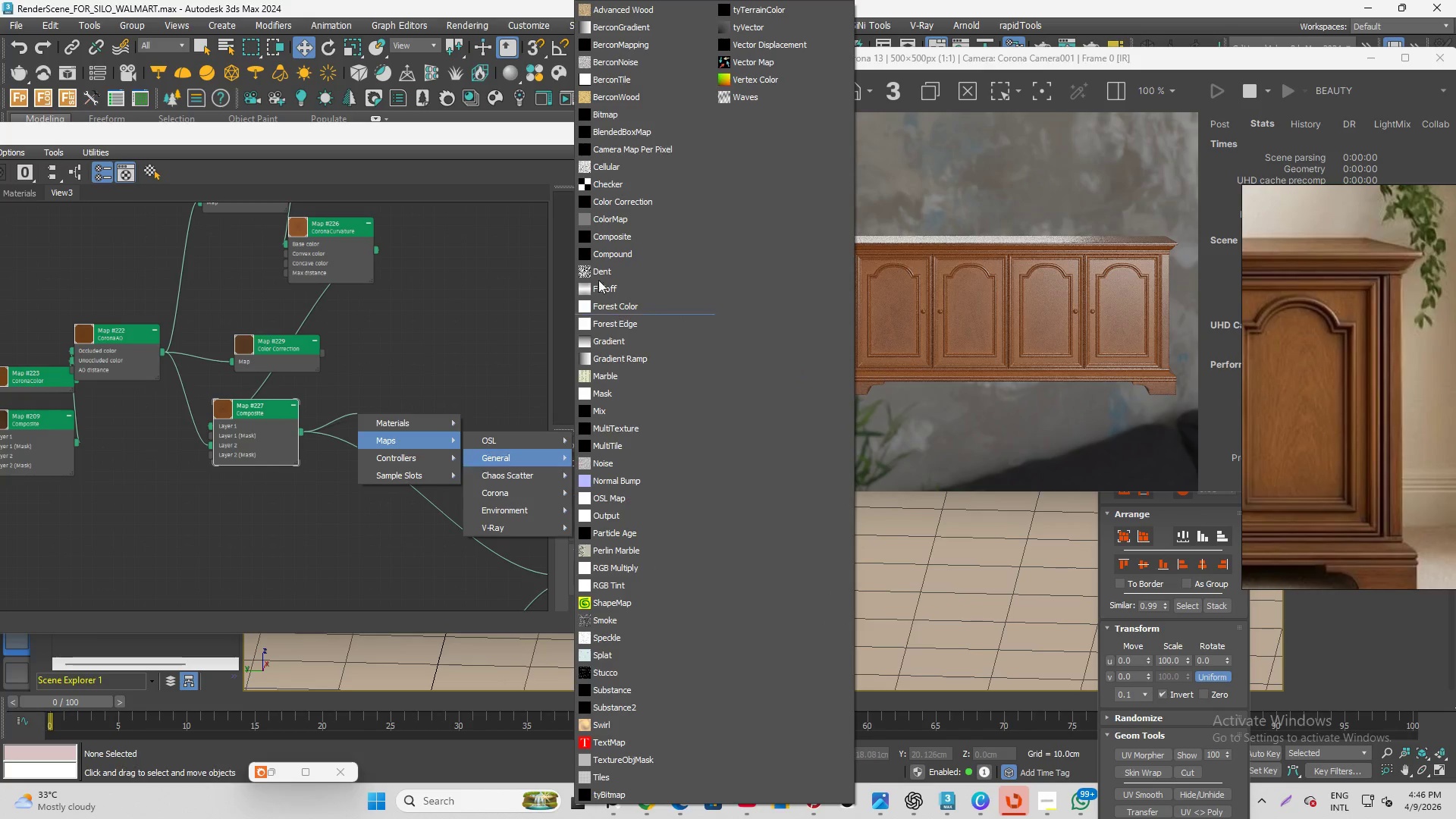 
left_click([608, 206])
 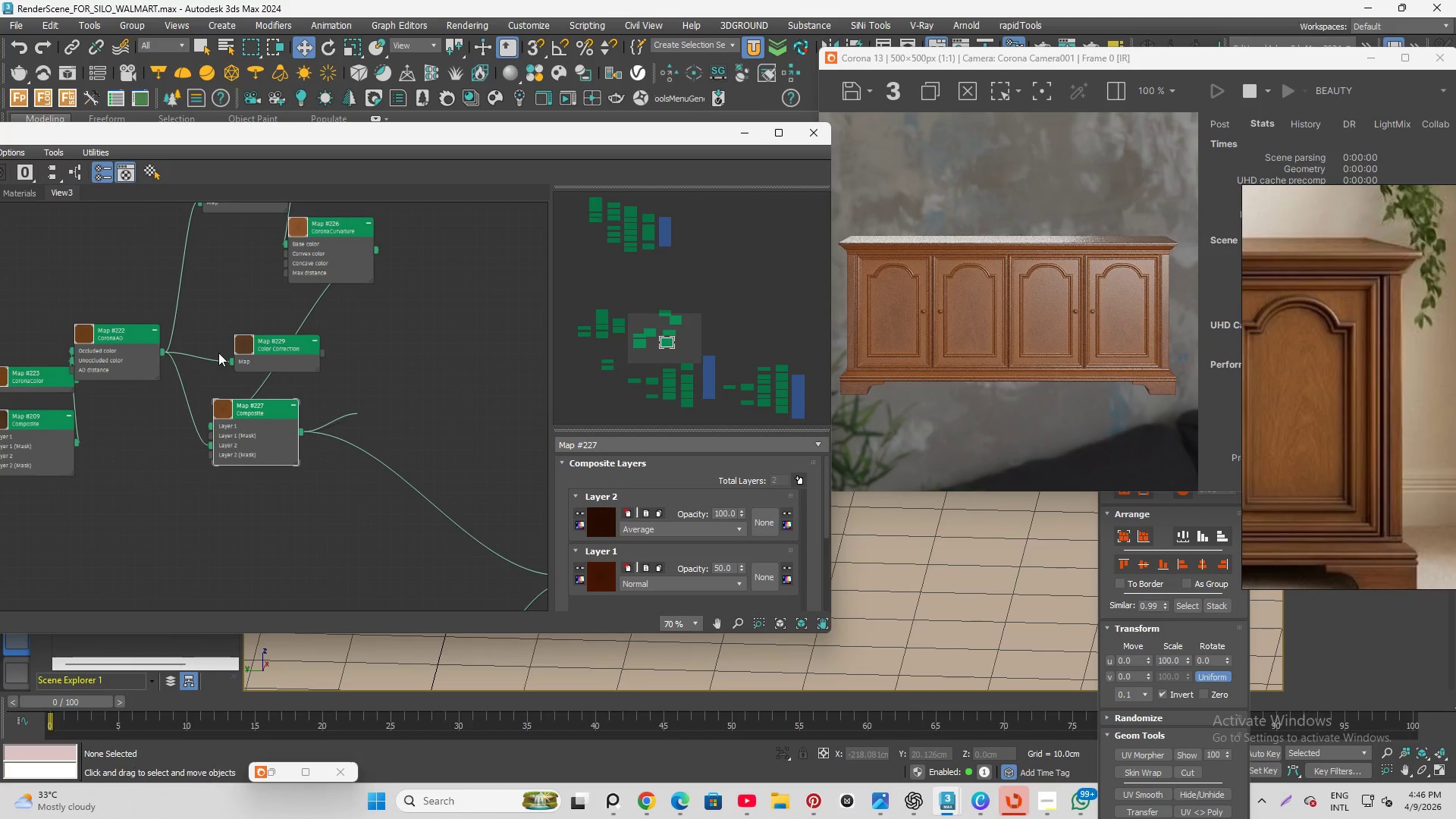 
scroll: coordinate [199, 367], scroll_direction: down, amount: 2.0
 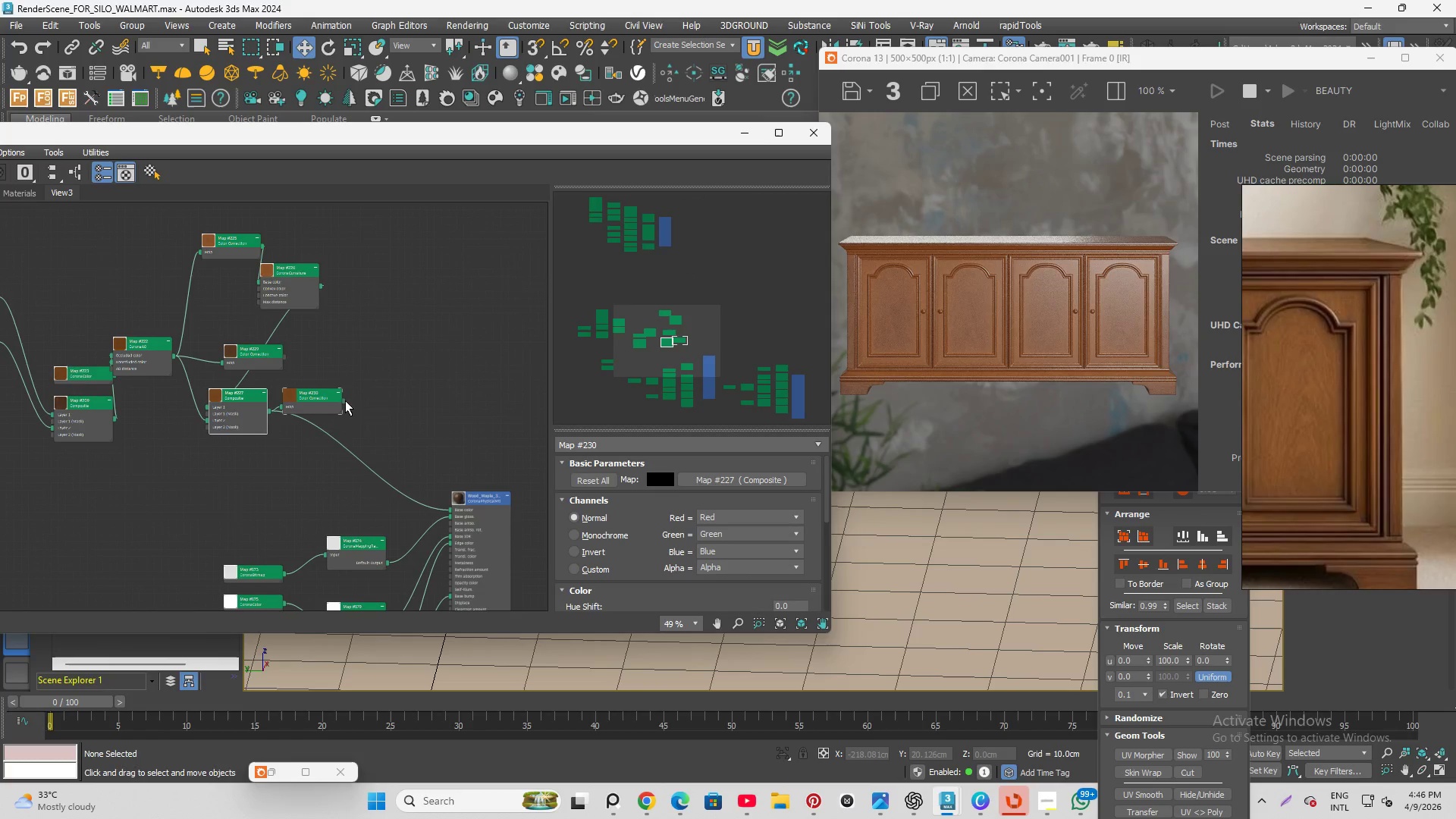 
left_click_drag(start_coordinate=[346, 403], to_coordinate=[441, 504])
 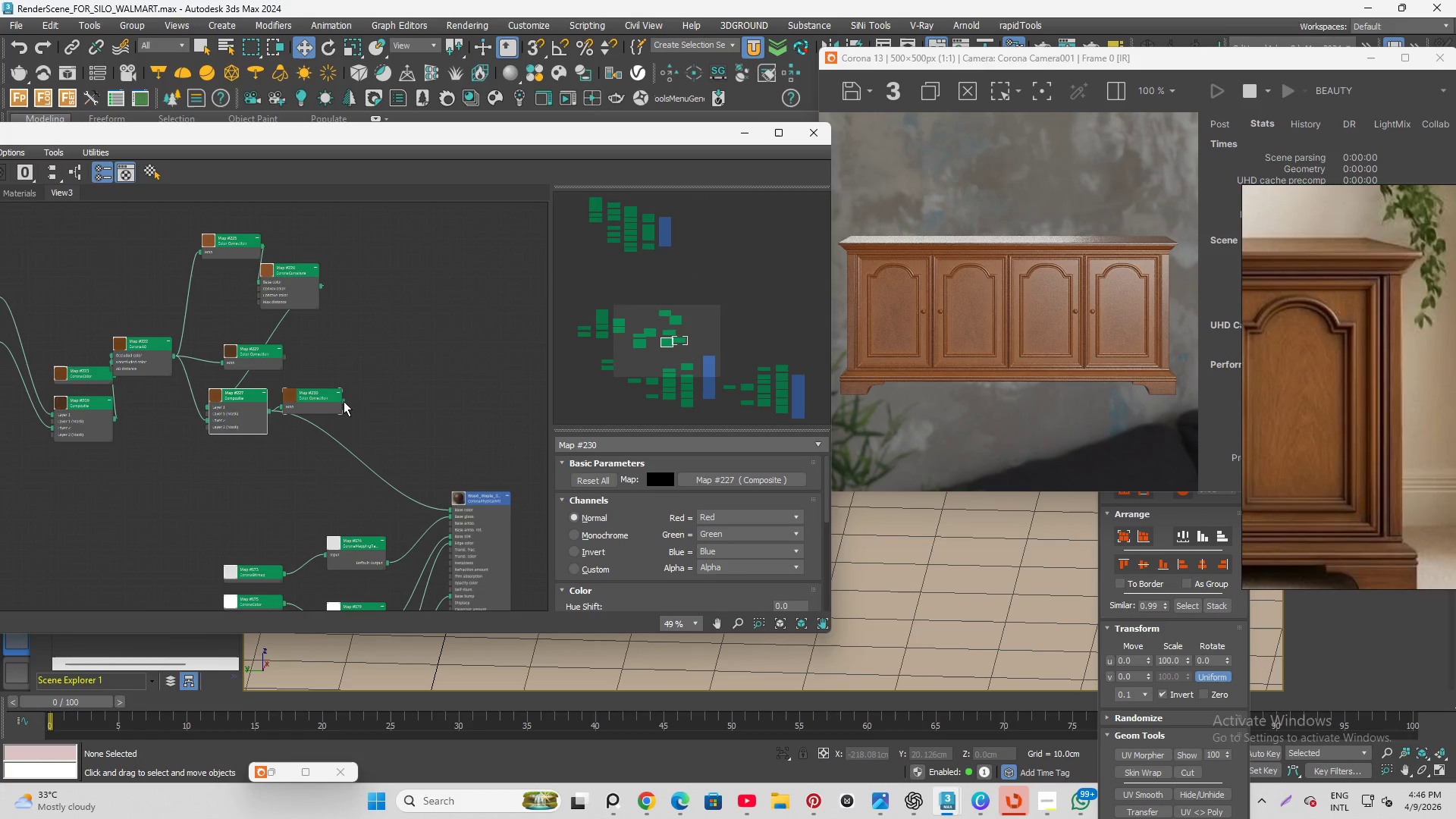 
left_click_drag(start_coordinate=[344, 401], to_coordinate=[452, 511])
 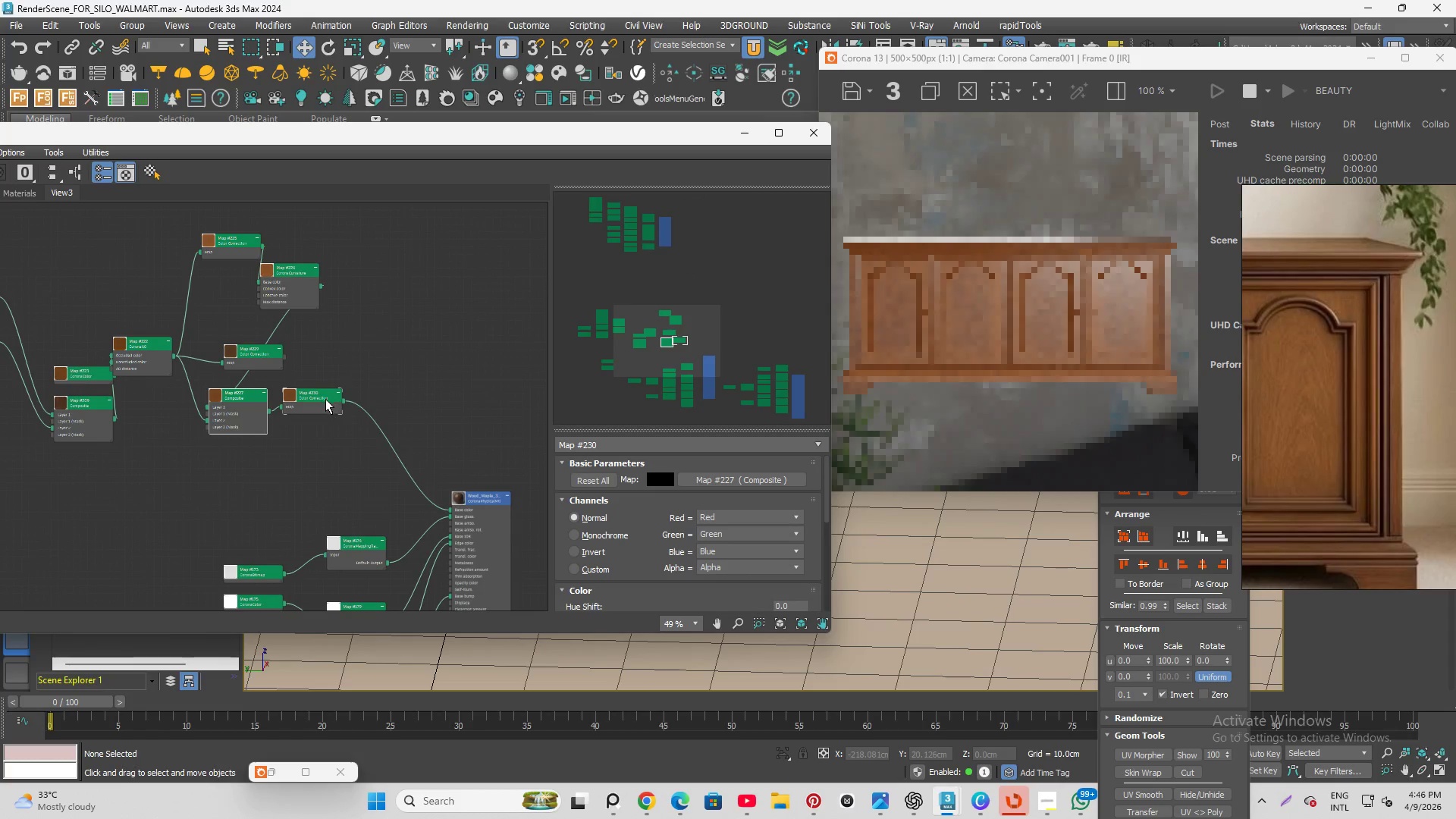 
left_click_drag(start_coordinate=[330, 404], to_coordinate=[375, 447])
 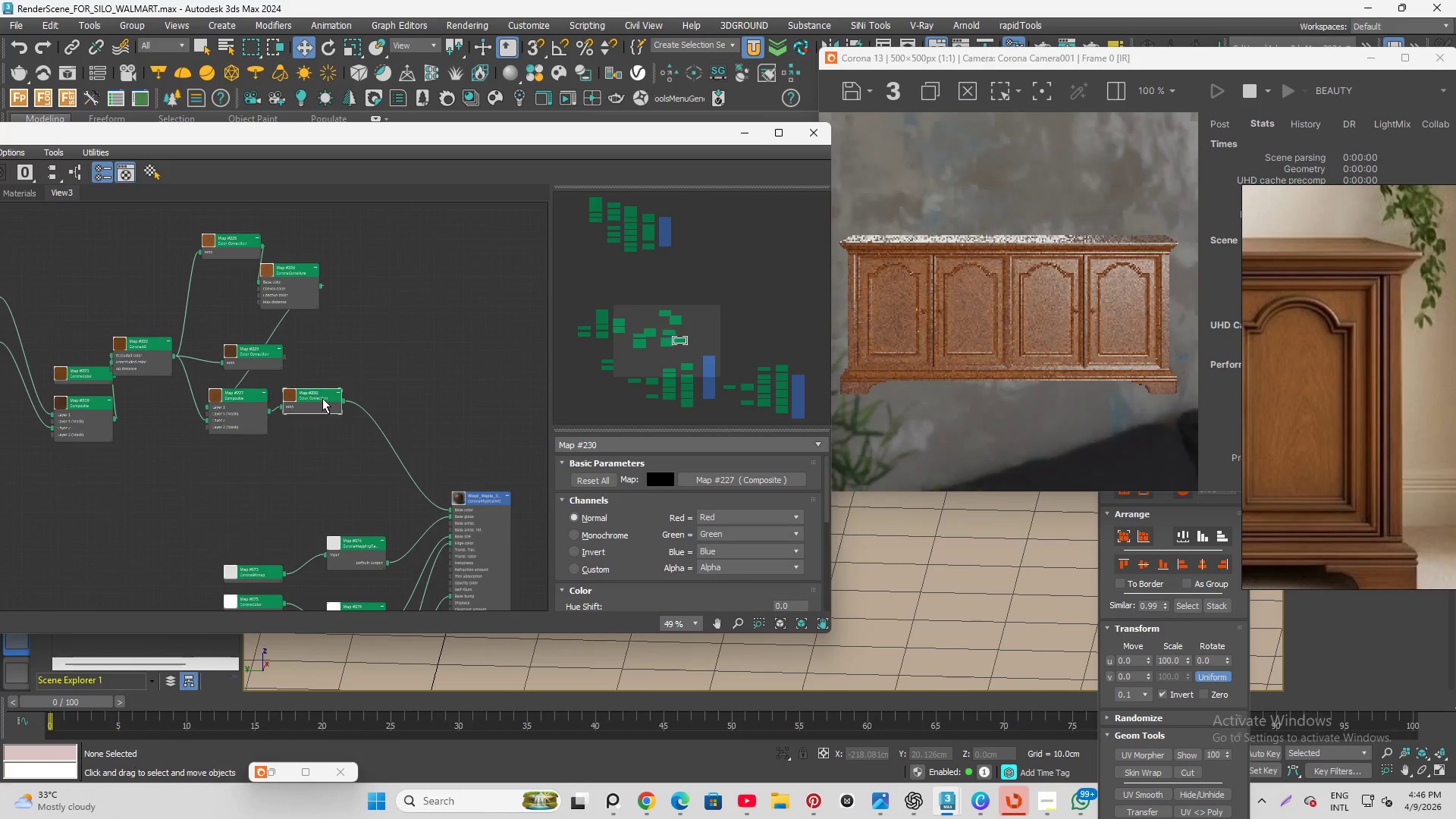 
left_click_drag(start_coordinate=[322, 398], to_coordinate=[373, 449])
 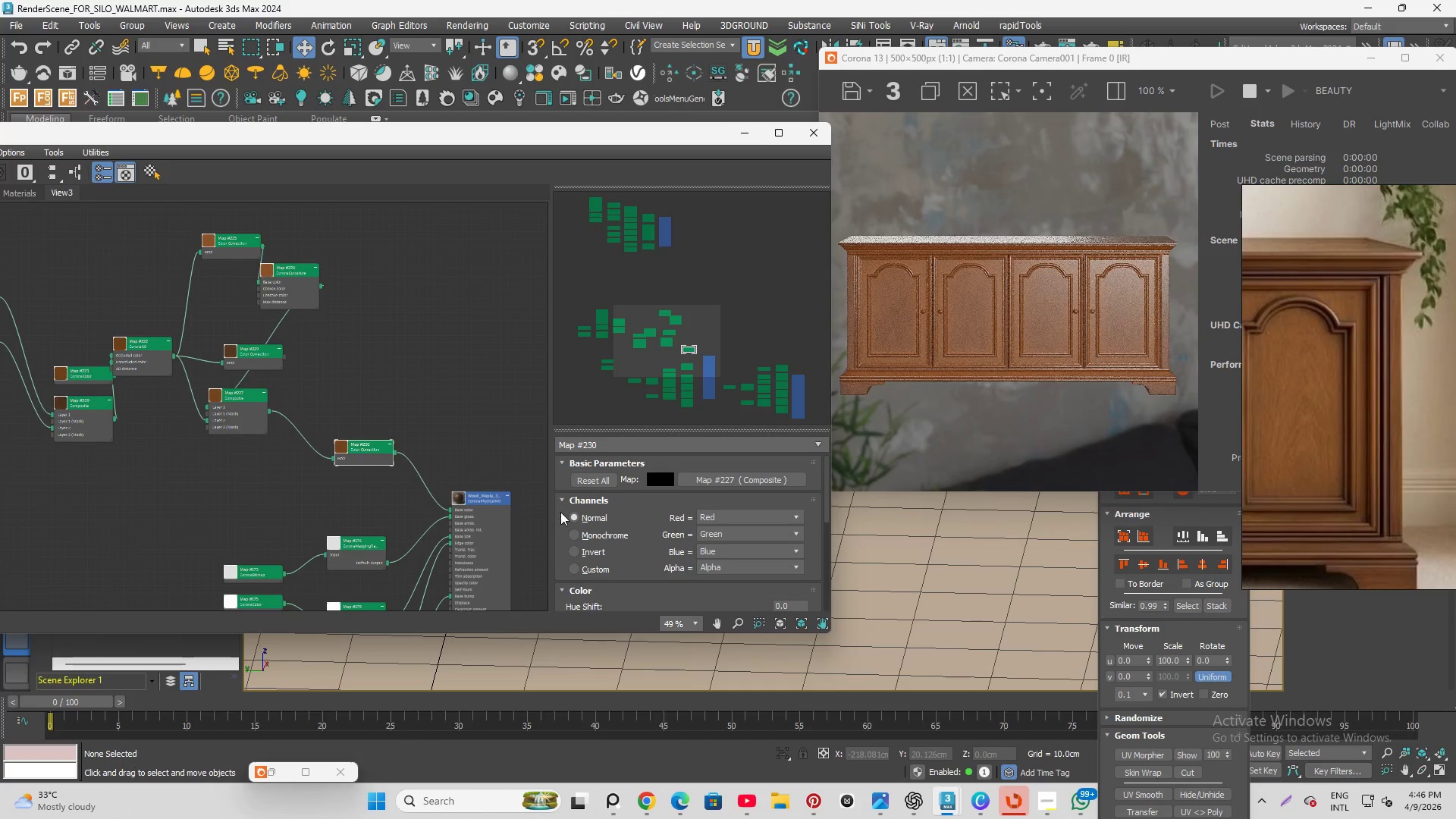 
scroll: coordinate [560, 519], scroll_direction: down, amount: 8.0
 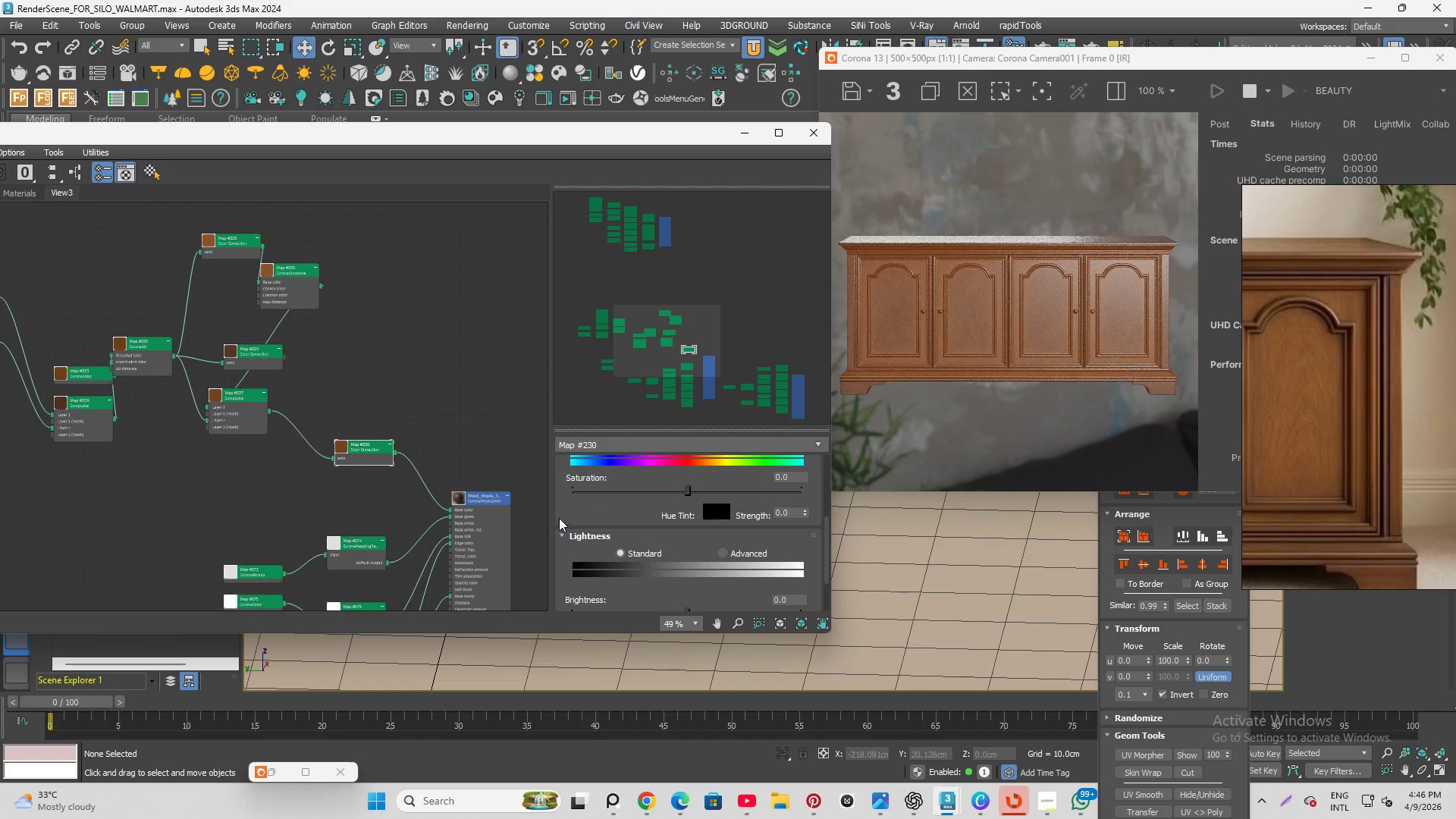 
scroll: coordinate [559, 517], scroll_direction: up, amount: 4.0
 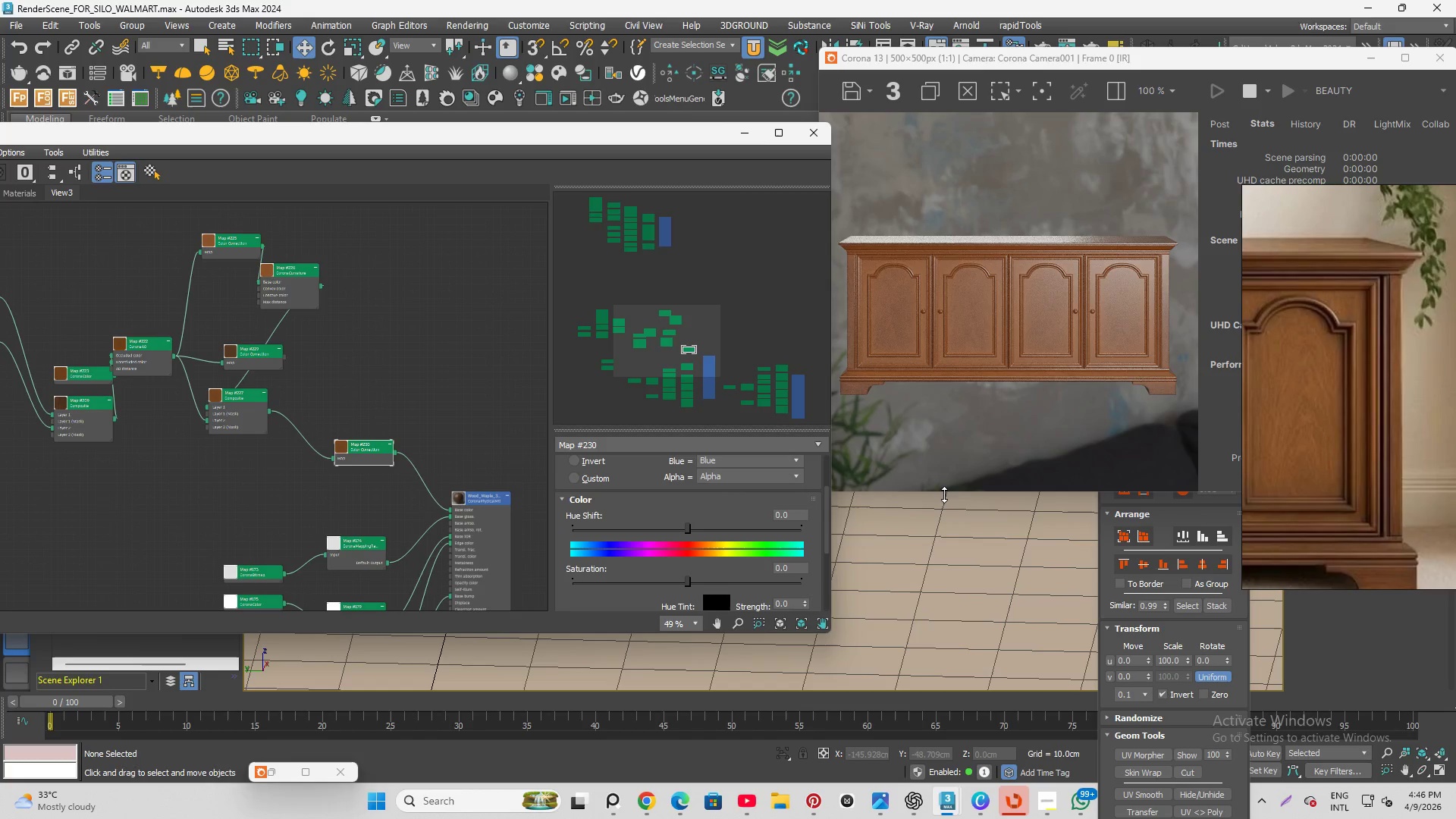 
wait(5.32)
 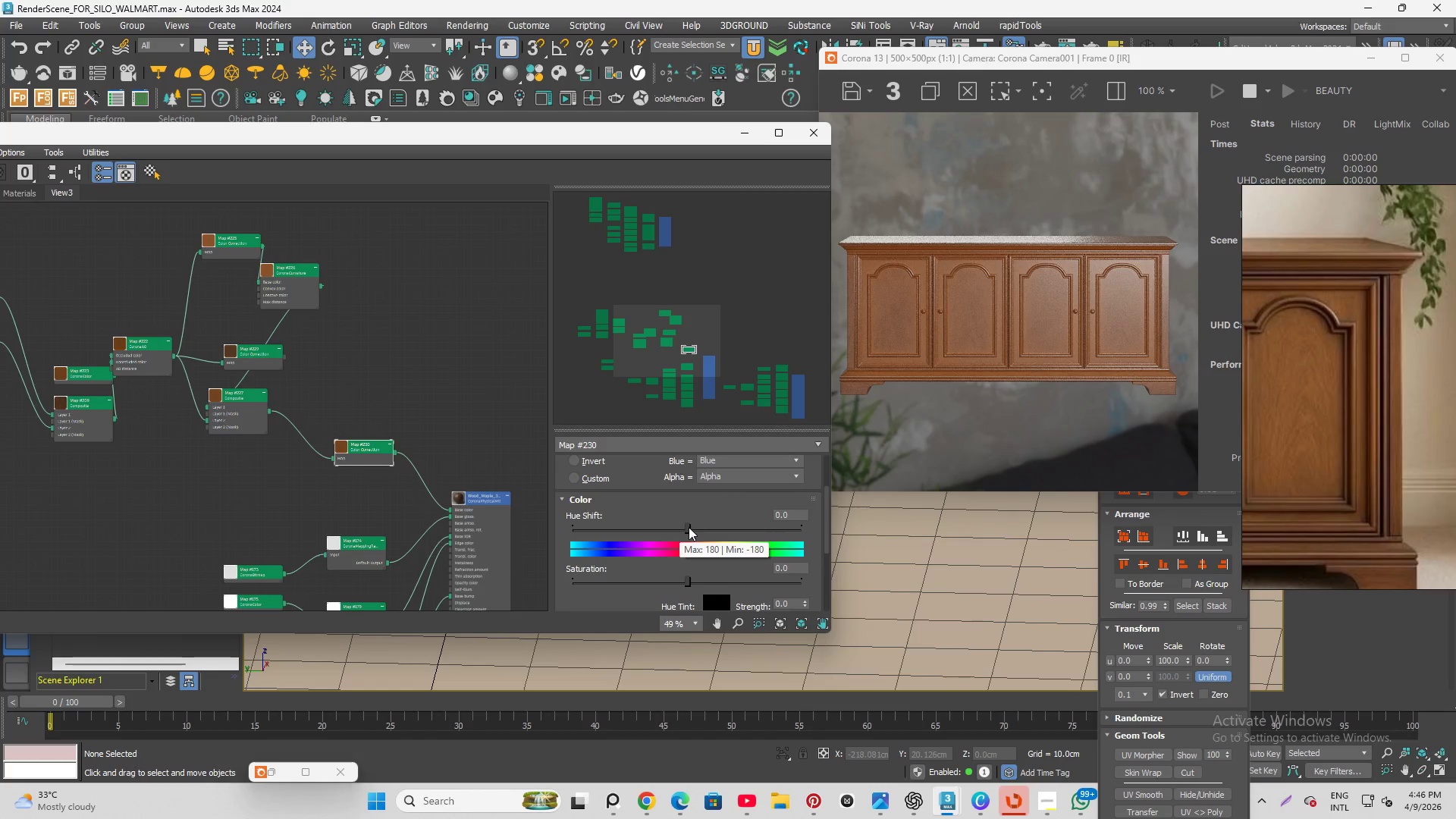 
left_click([702, 531])
 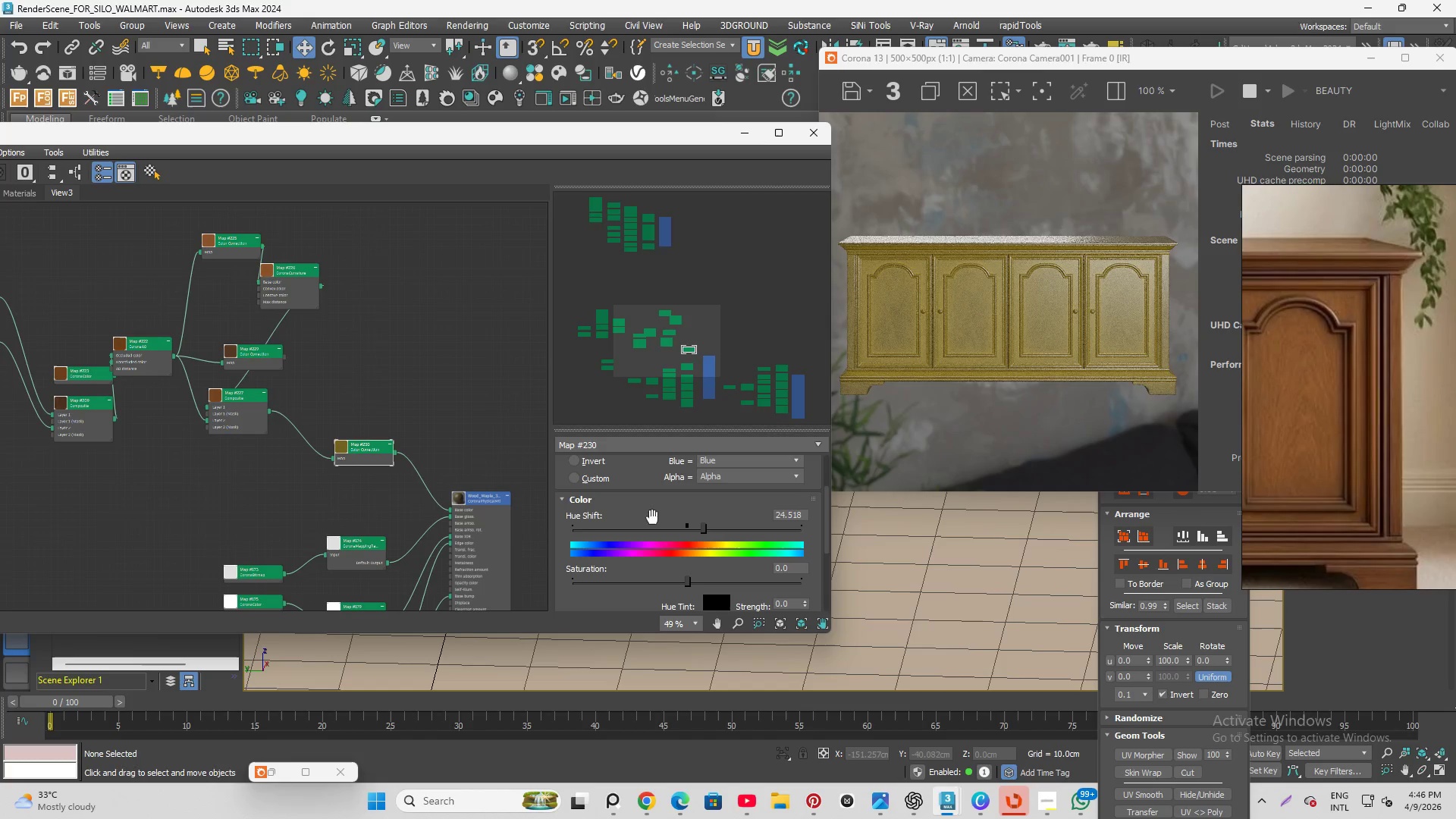 
left_click([697, 529])
 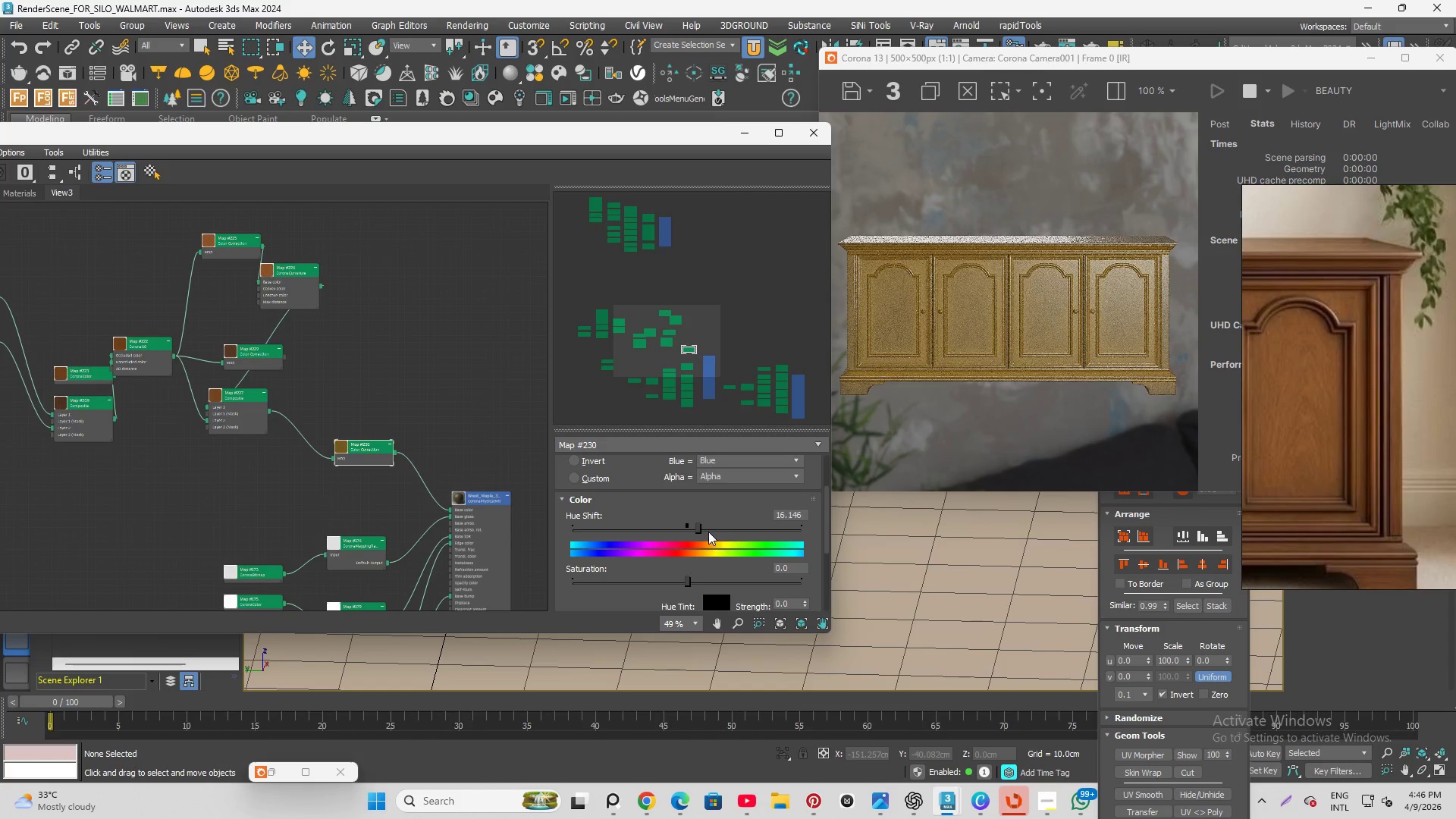 
left_click([690, 528])
 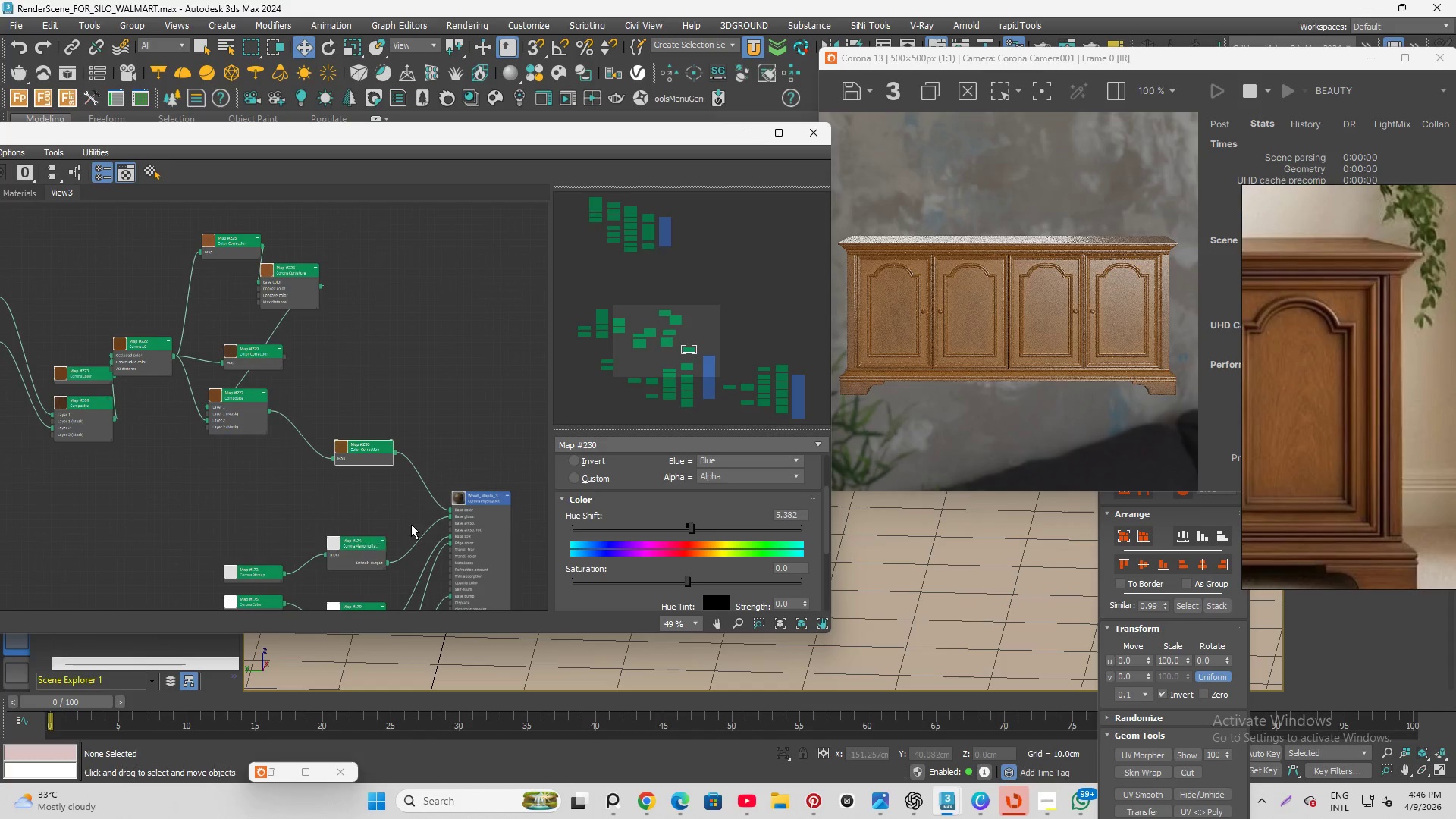 
scroll: coordinate [682, 527], scroll_direction: up, amount: 3.0
 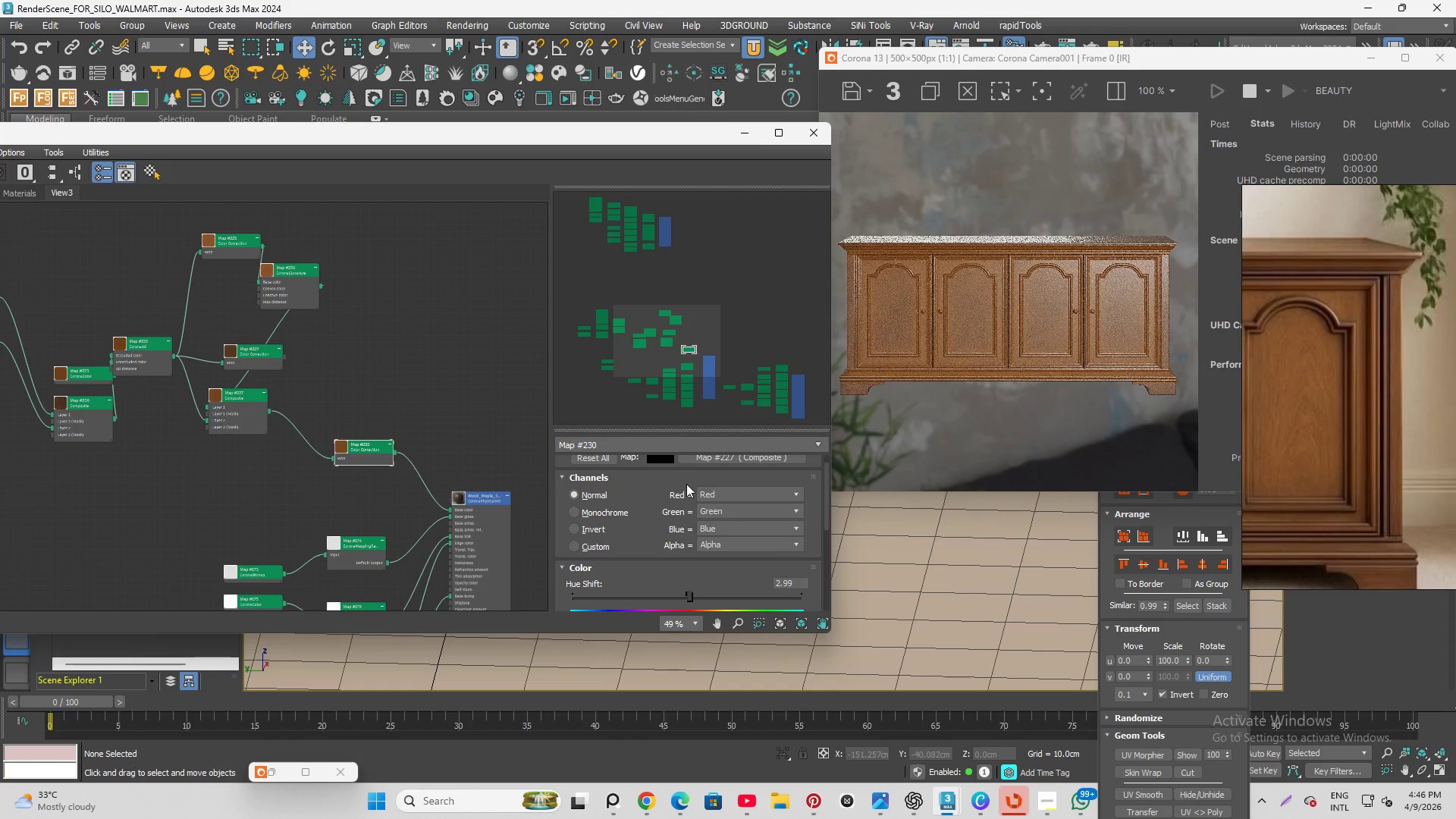 
scroll: coordinate [557, 517], scroll_direction: down, amount: 11.0
 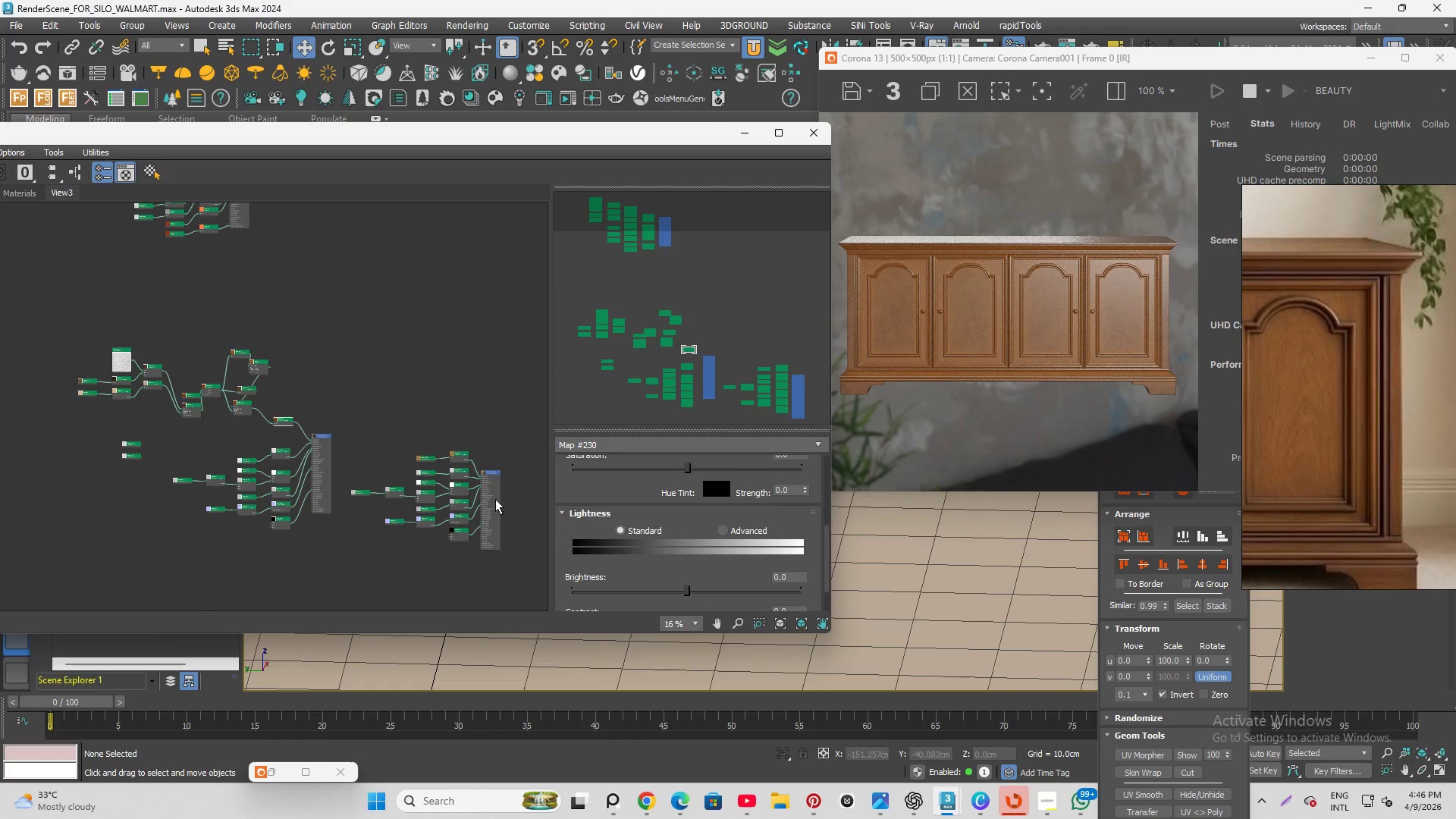 
scroll: coordinate [633, 490], scroll_direction: up, amount: 6.0
 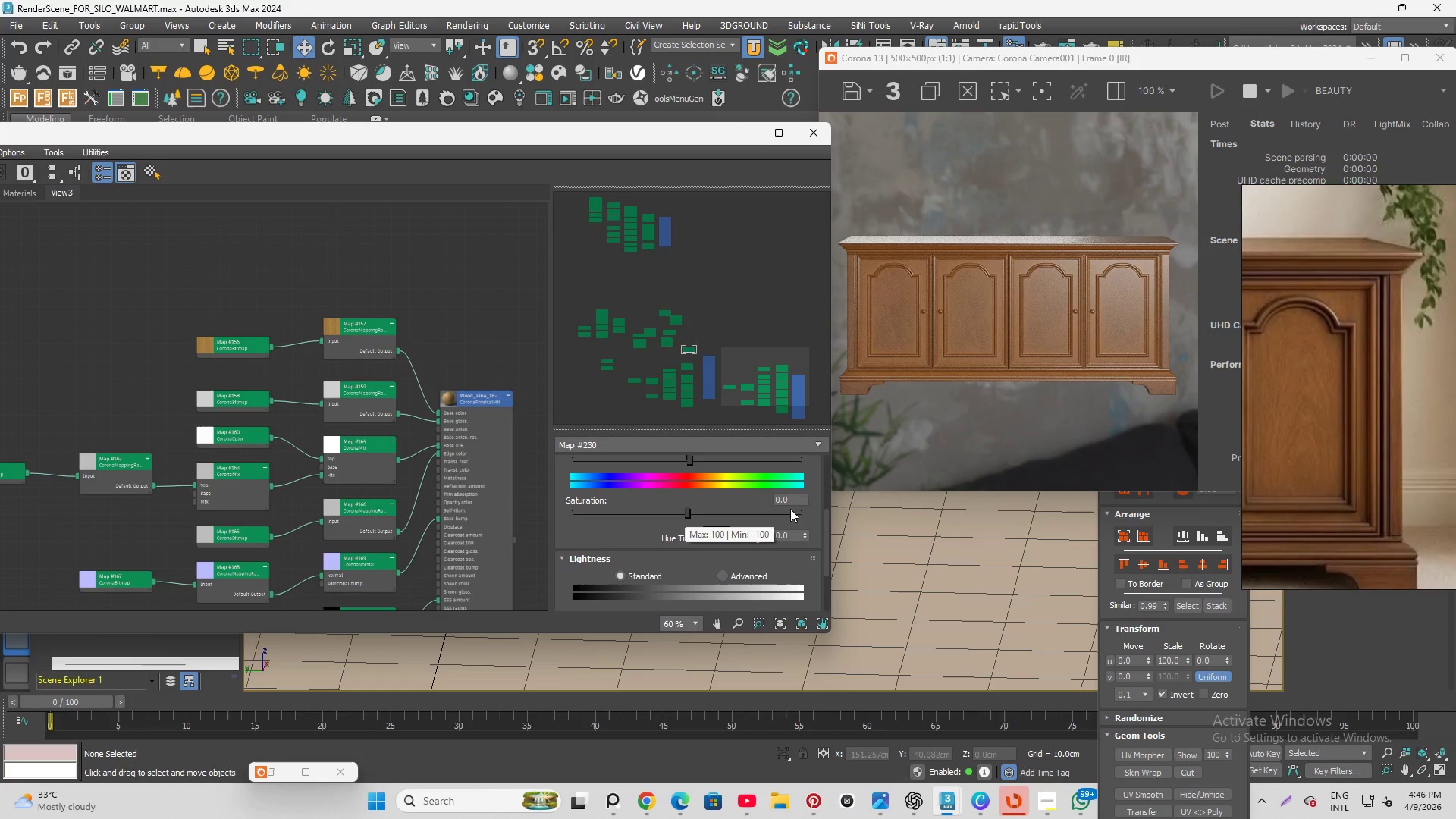 
left_click_drag(start_coordinate=[792, 500], to_coordinate=[715, 494])
 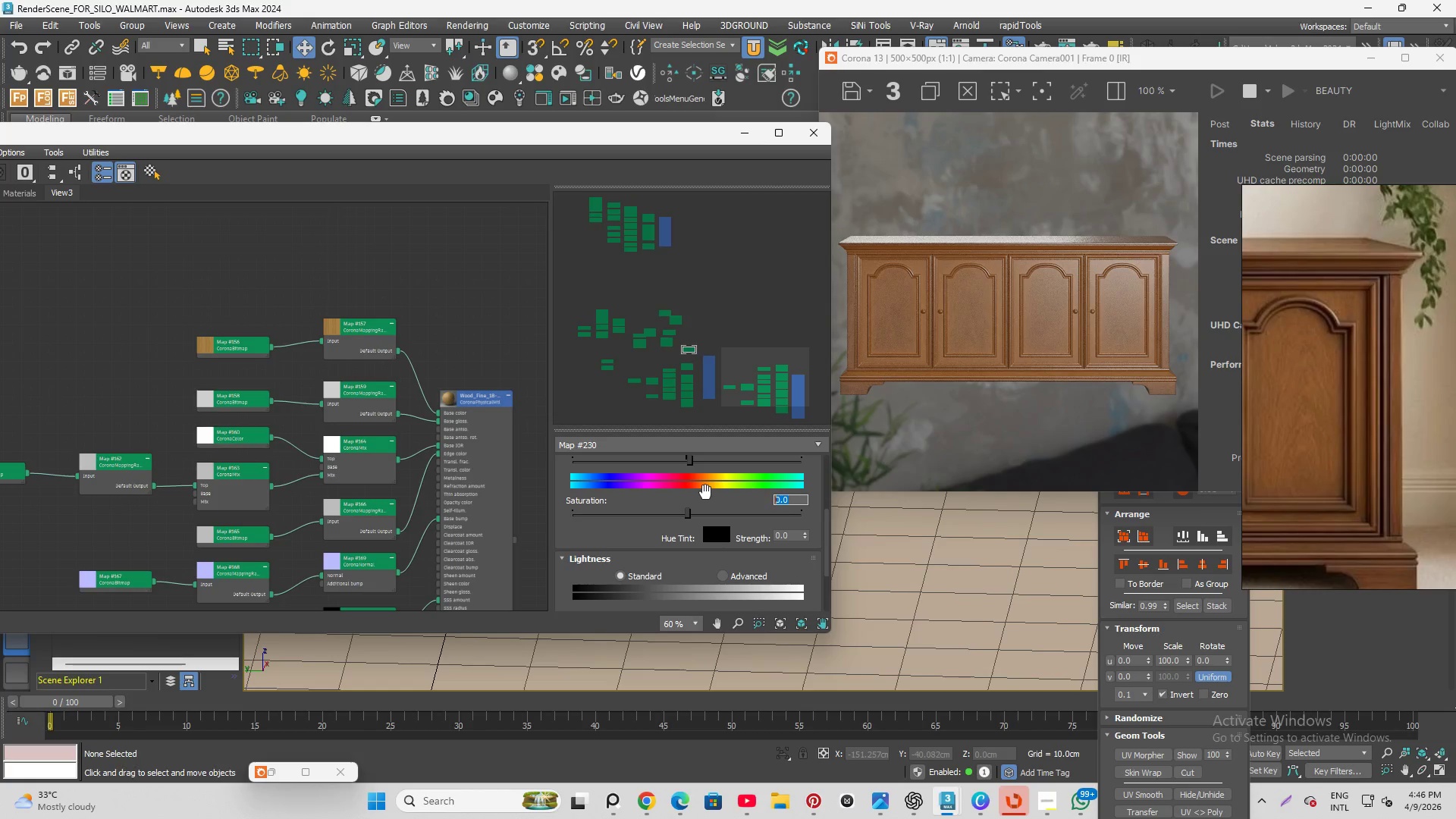 
key(NumpadSubtract)
 